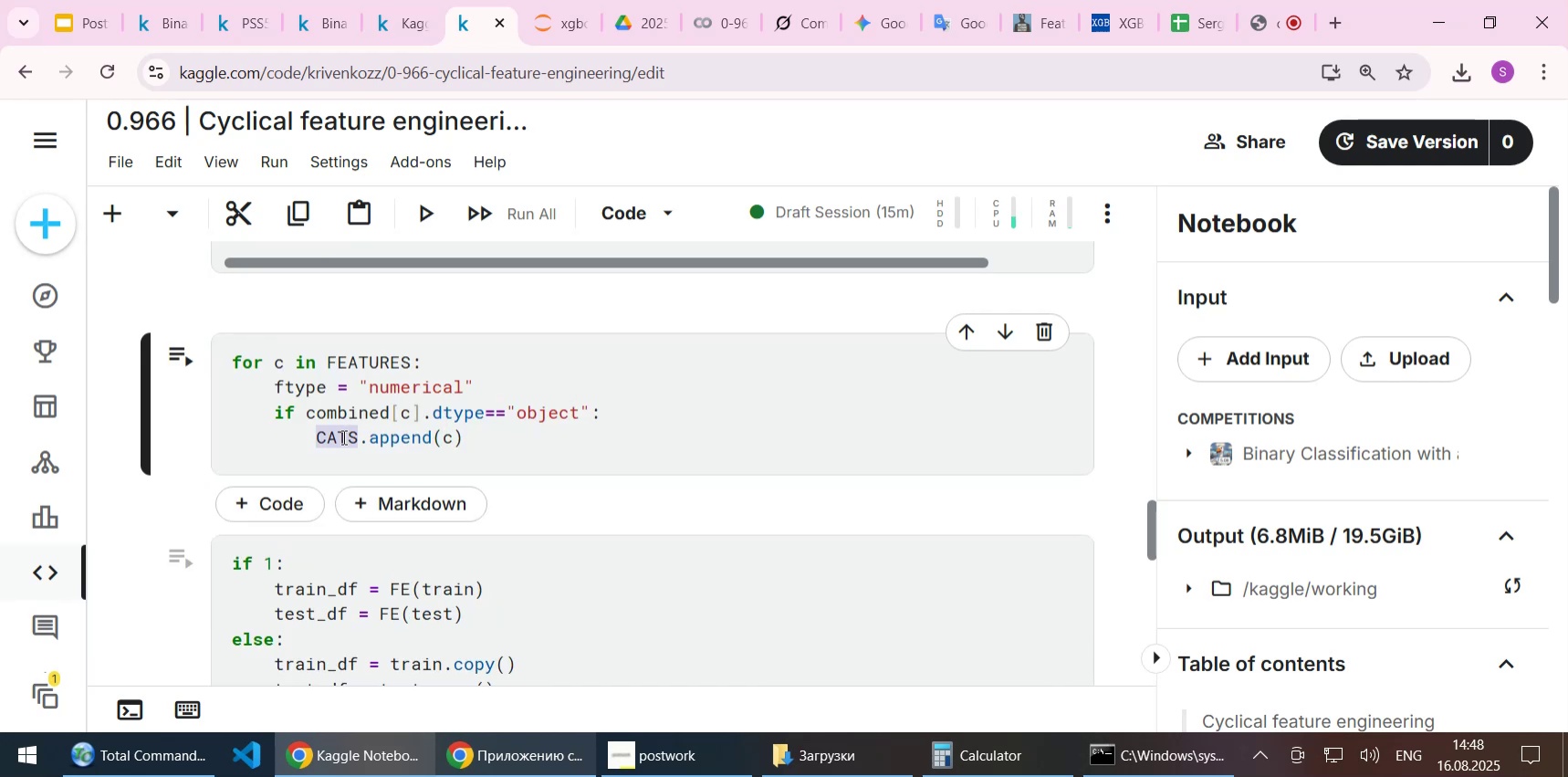 
key(ArrowUp)
 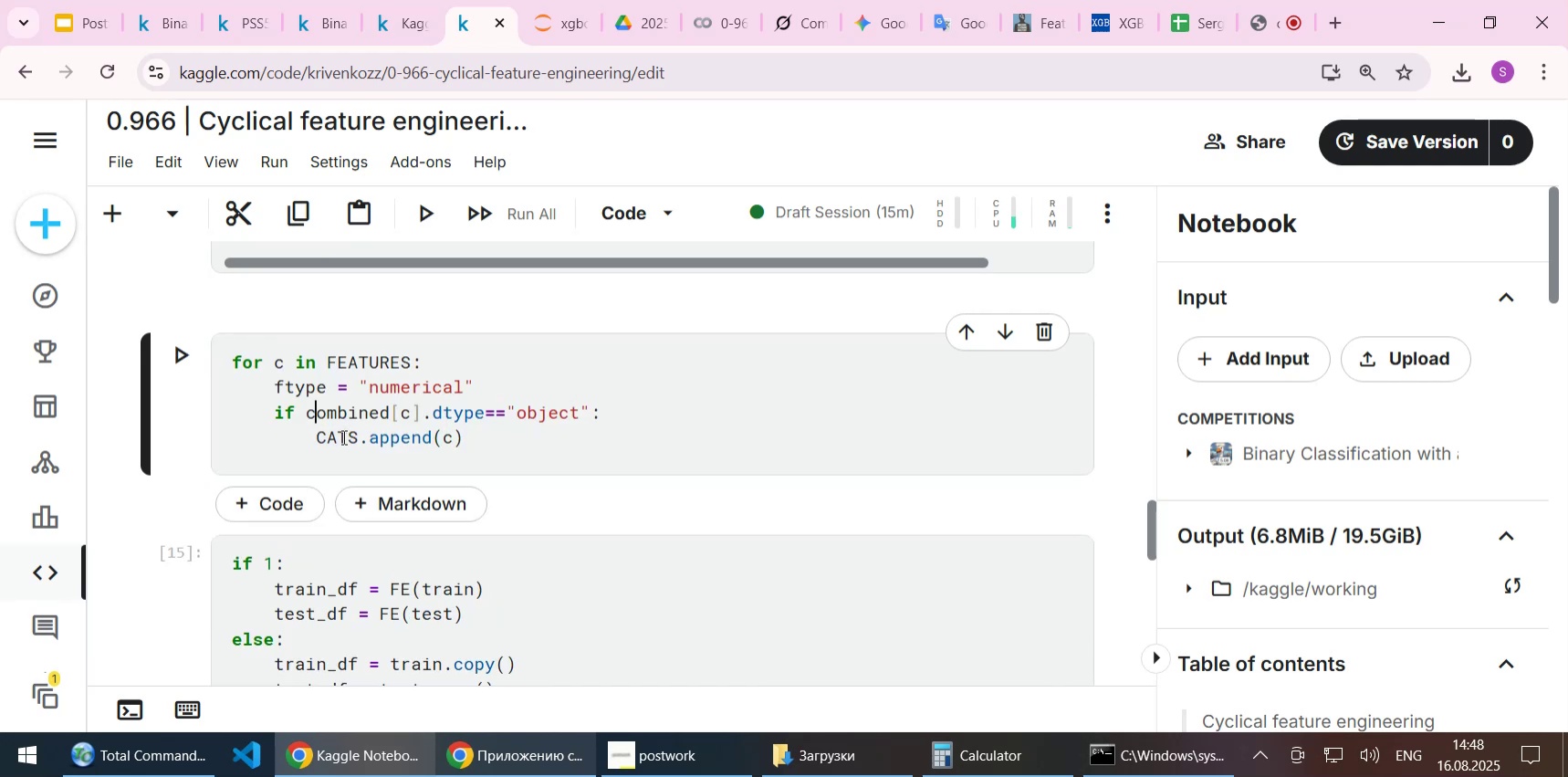 
key(ArrowUp)
 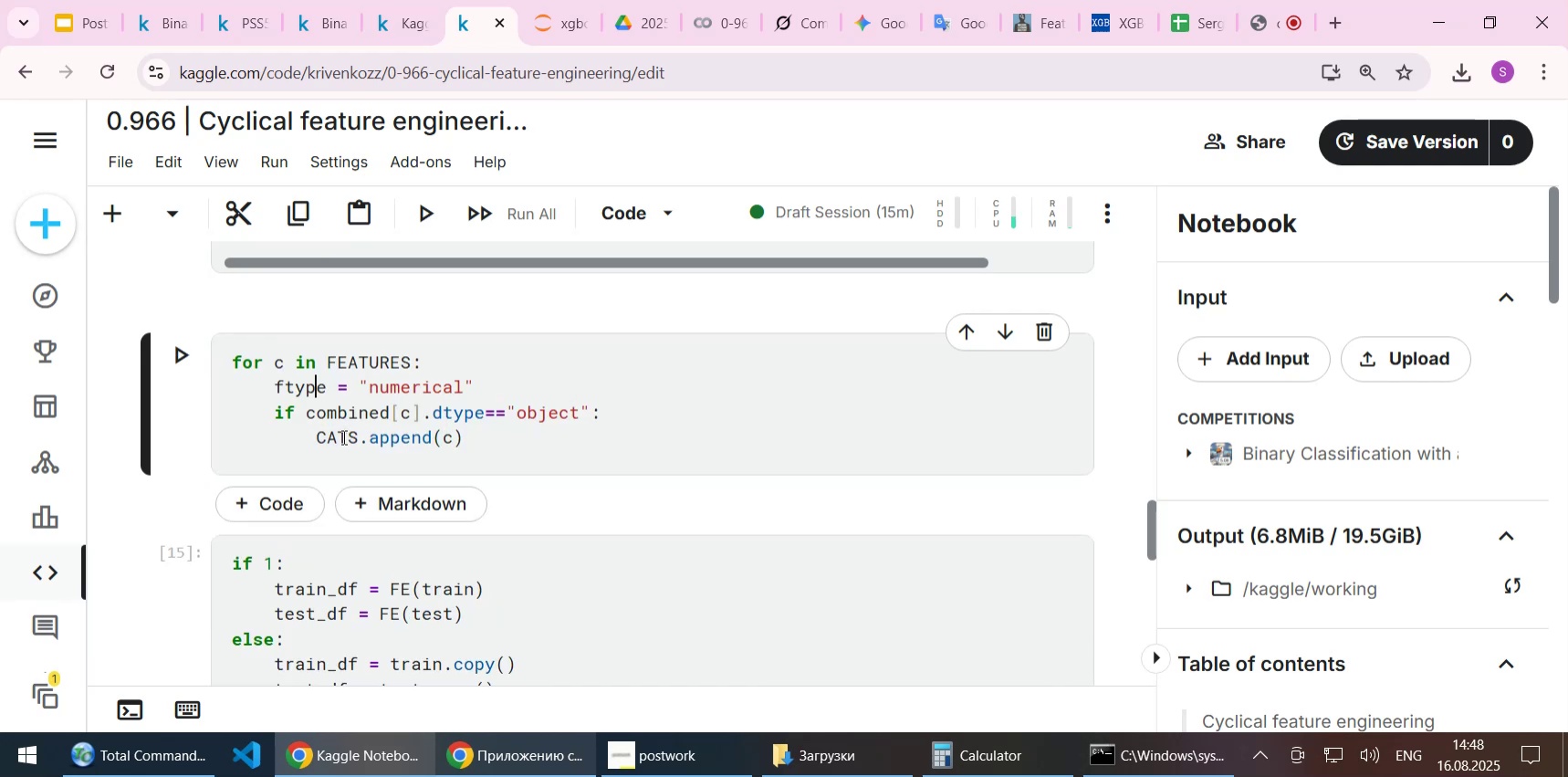 
key(ArrowUp)
 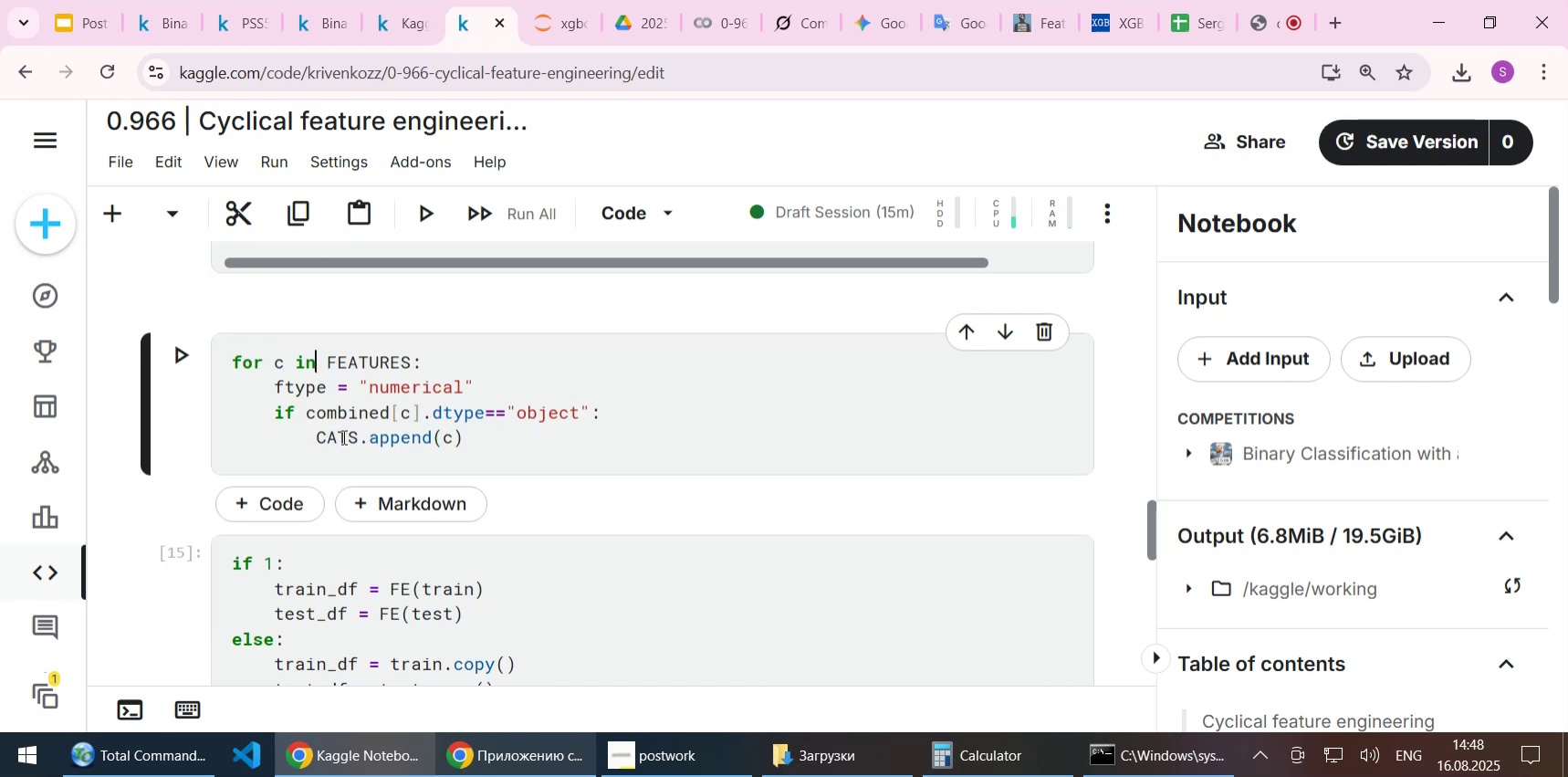 
key(ArrowUp)
 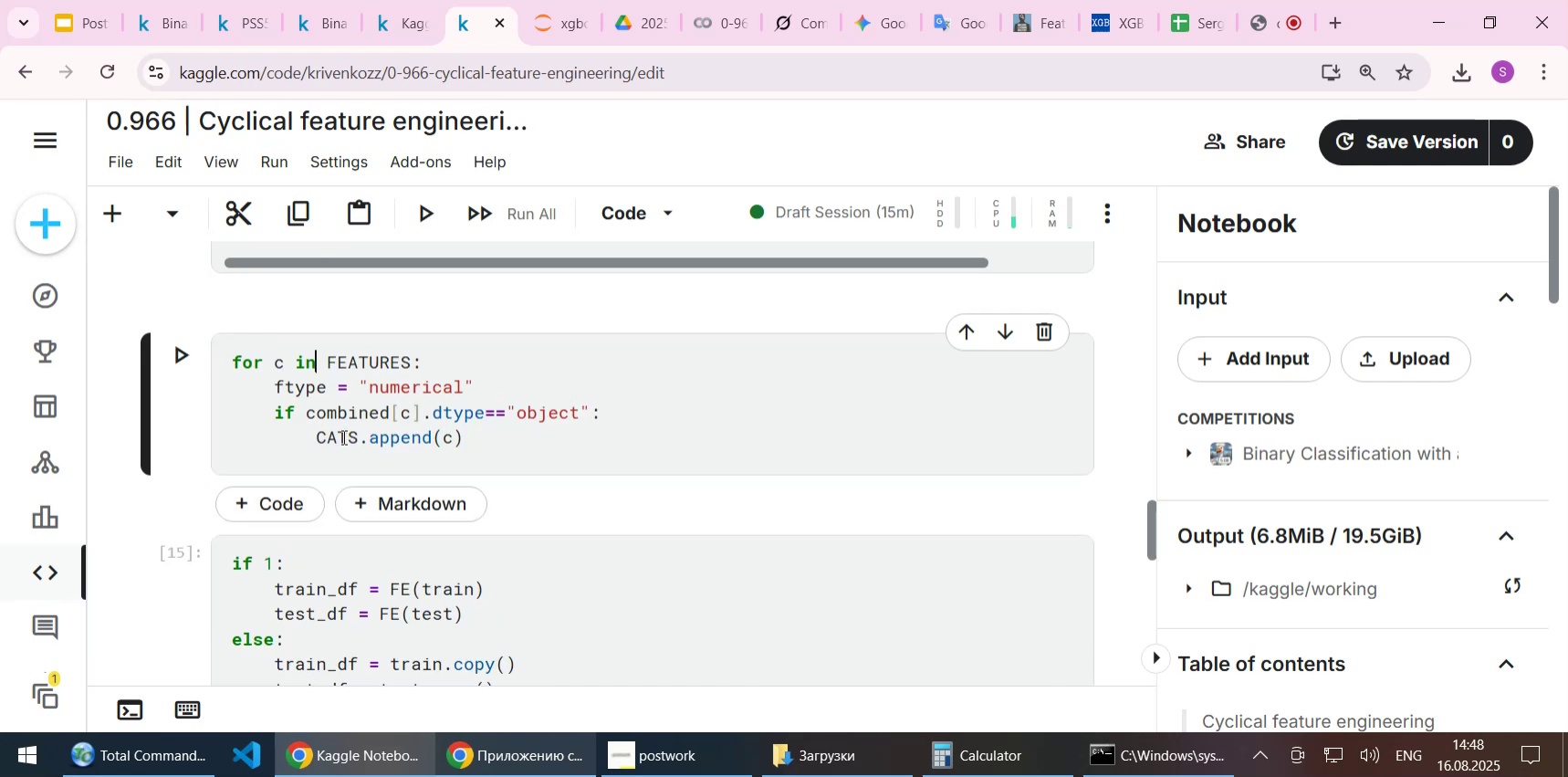 
key(Home)
 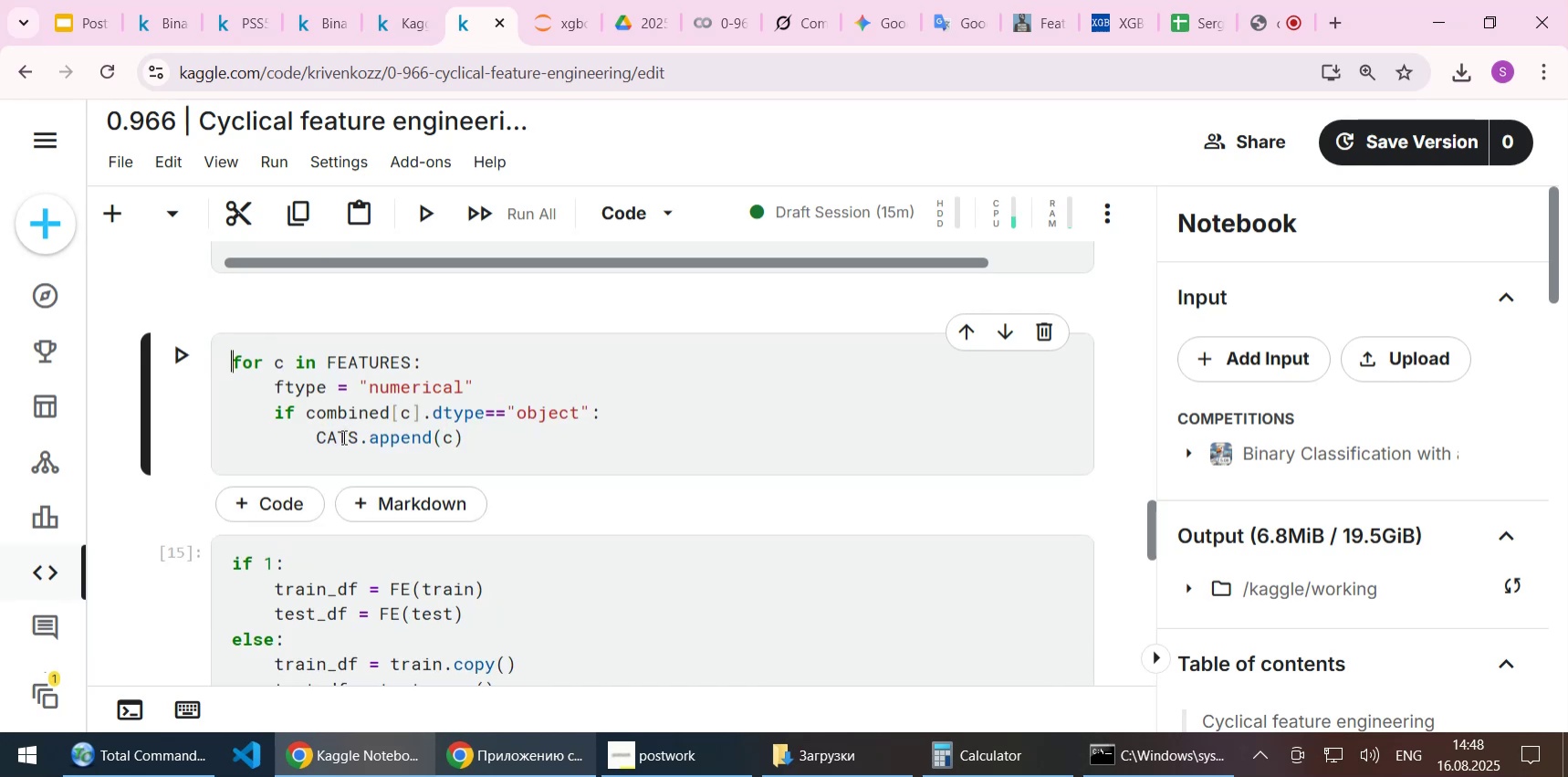 
key(Enter)
 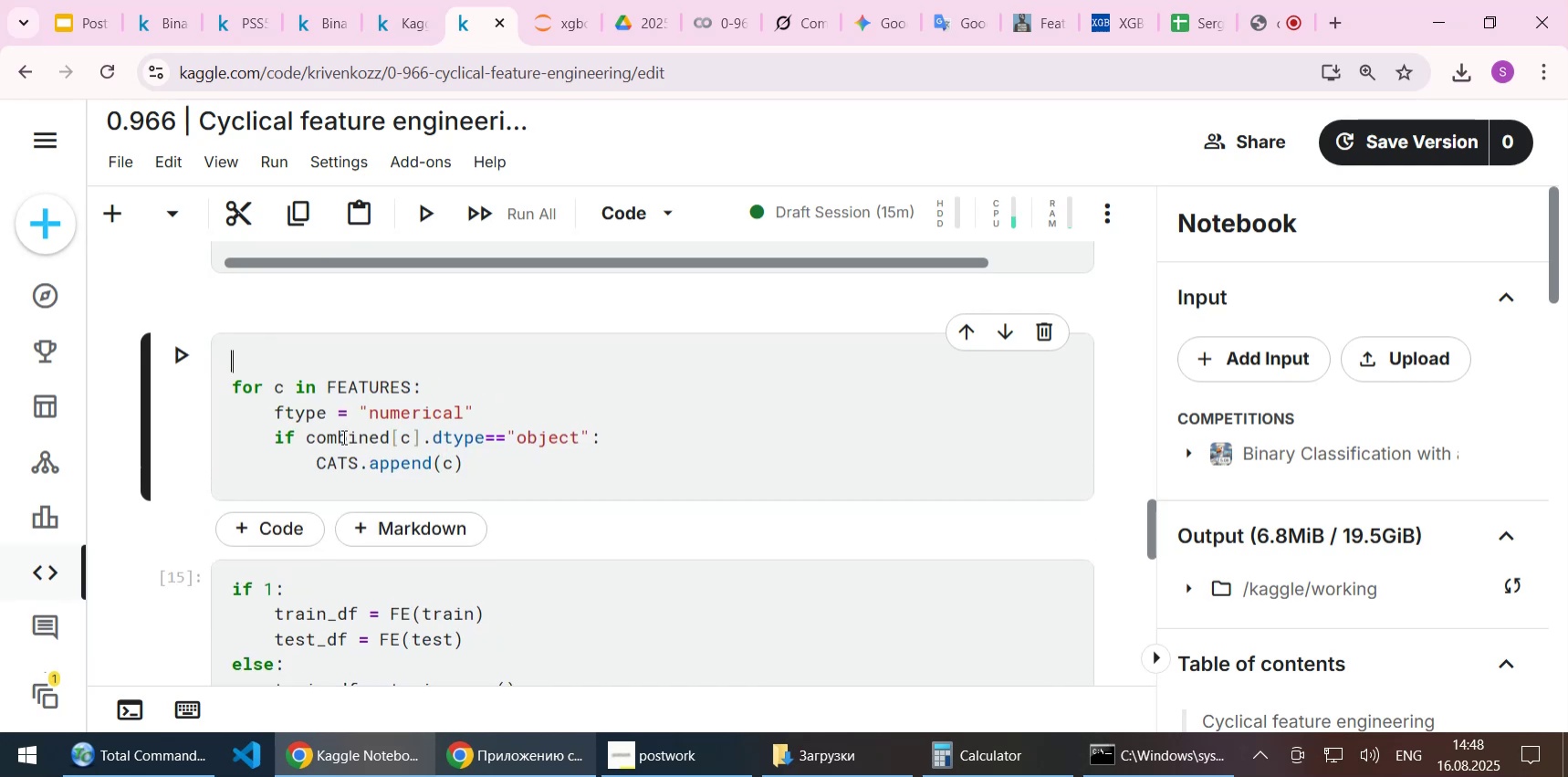 
key(ArrowUp)
 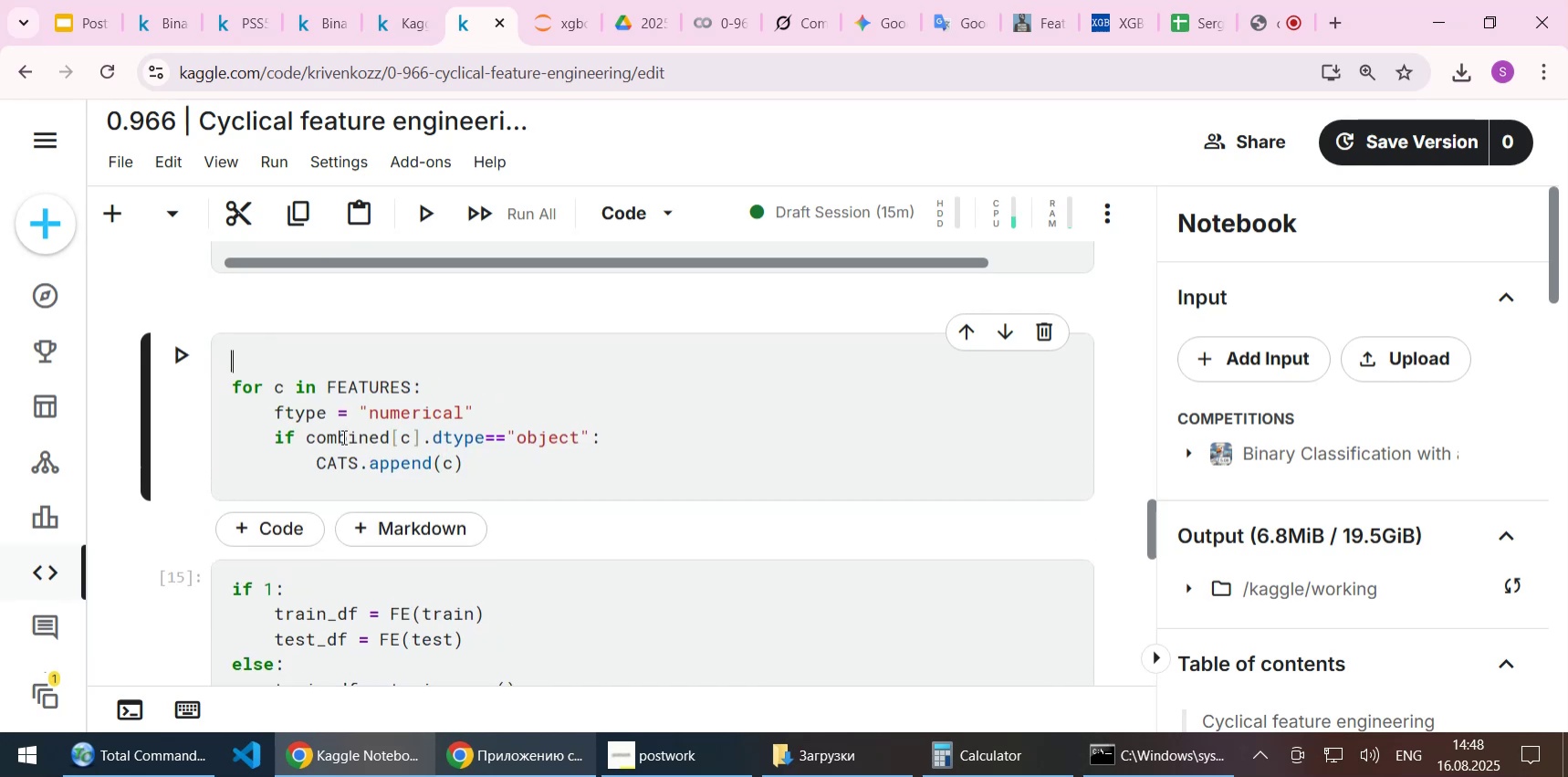 
key(Control+ControlLeft)
 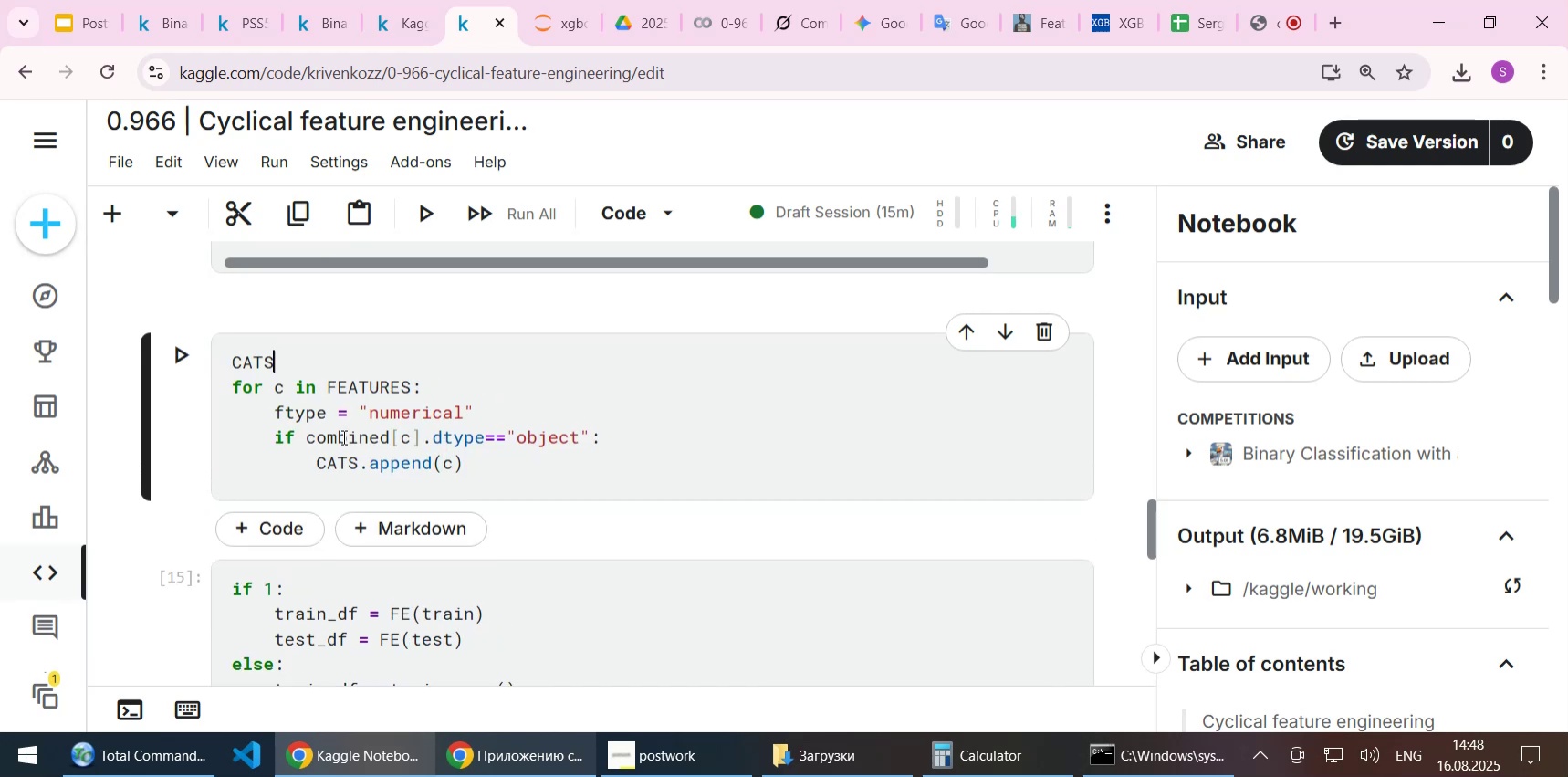 
key(Control+V)
 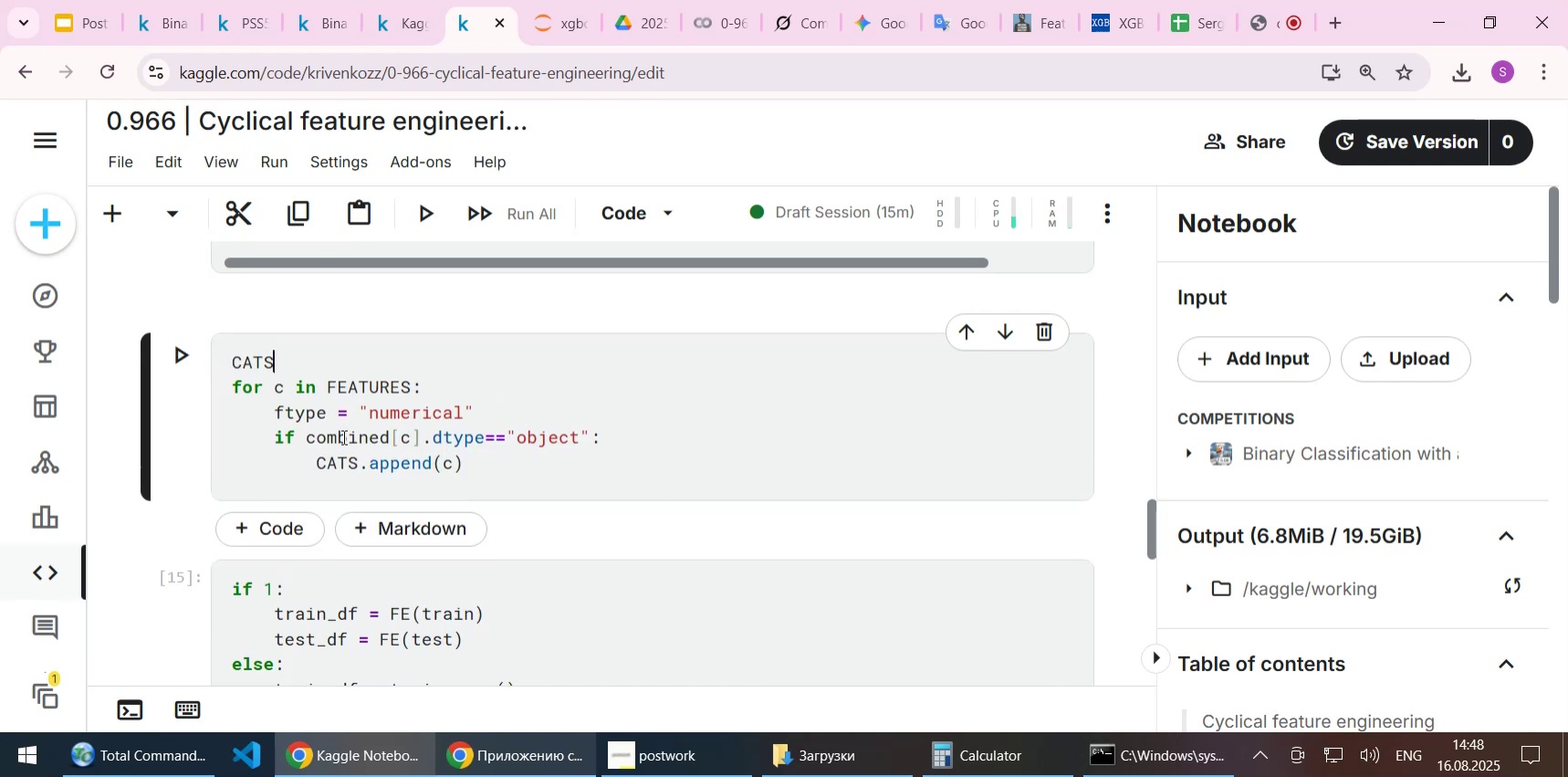 
key(Space)
 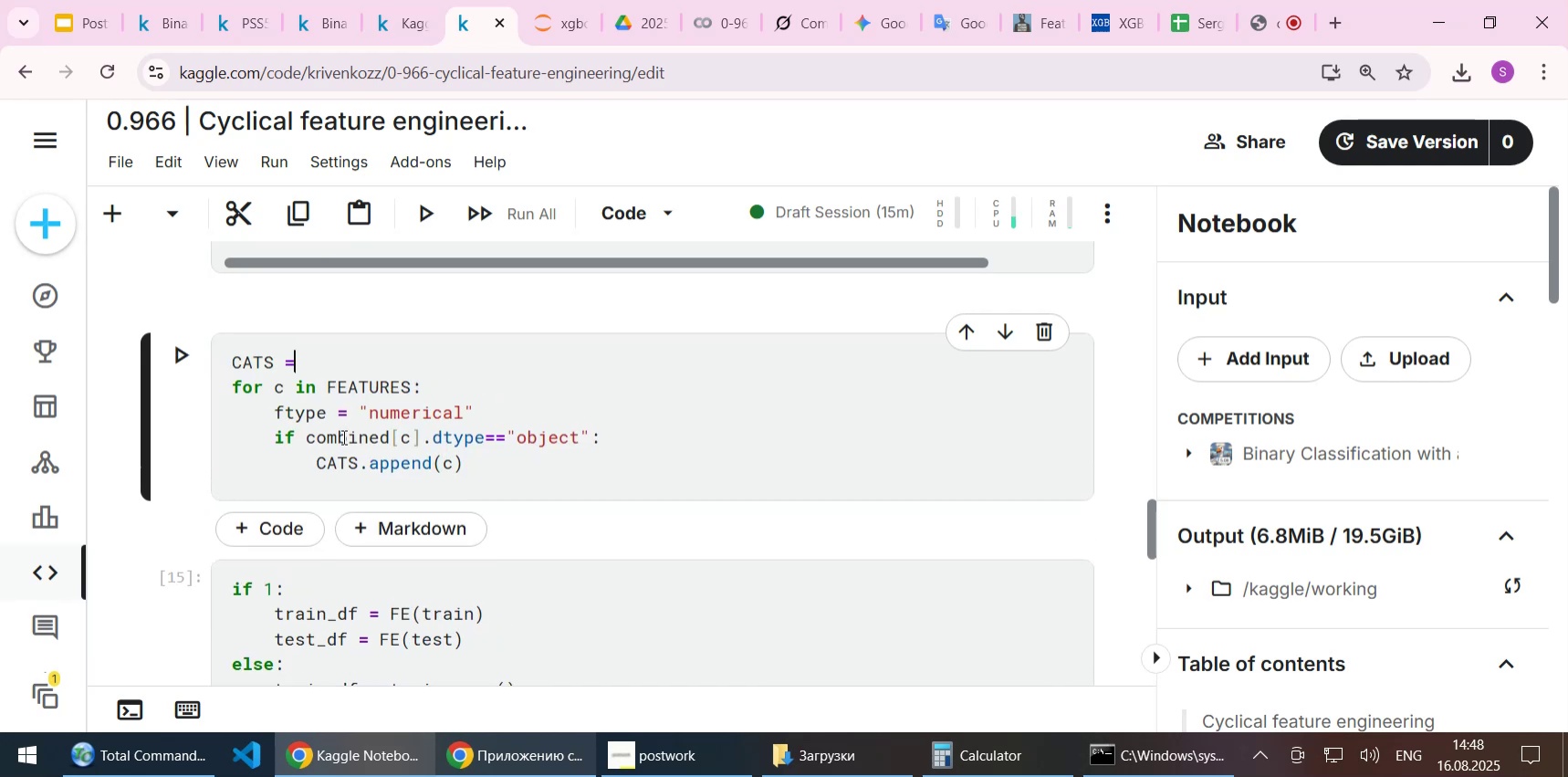 
key(Equal)
 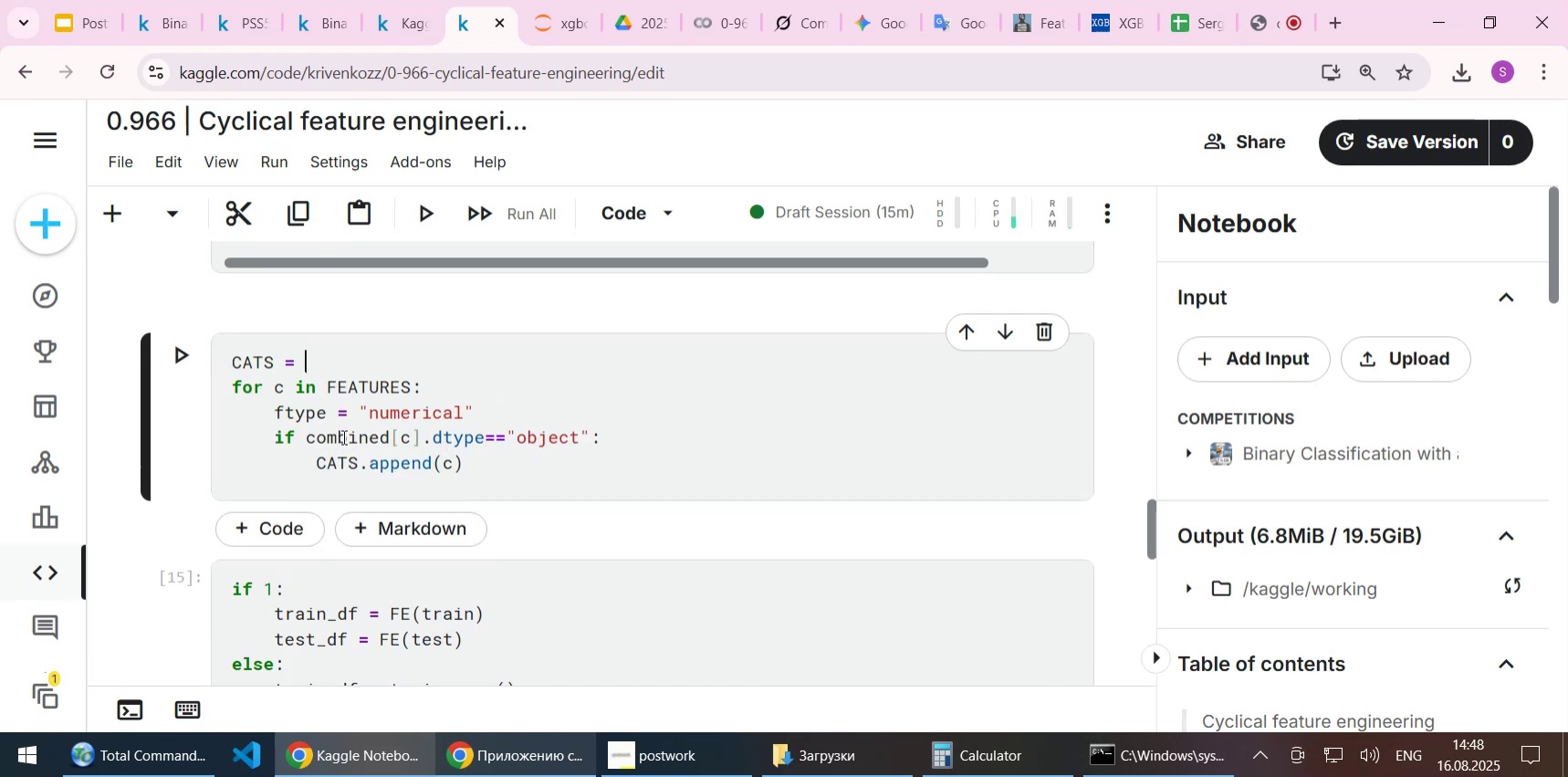 
key(Space)
 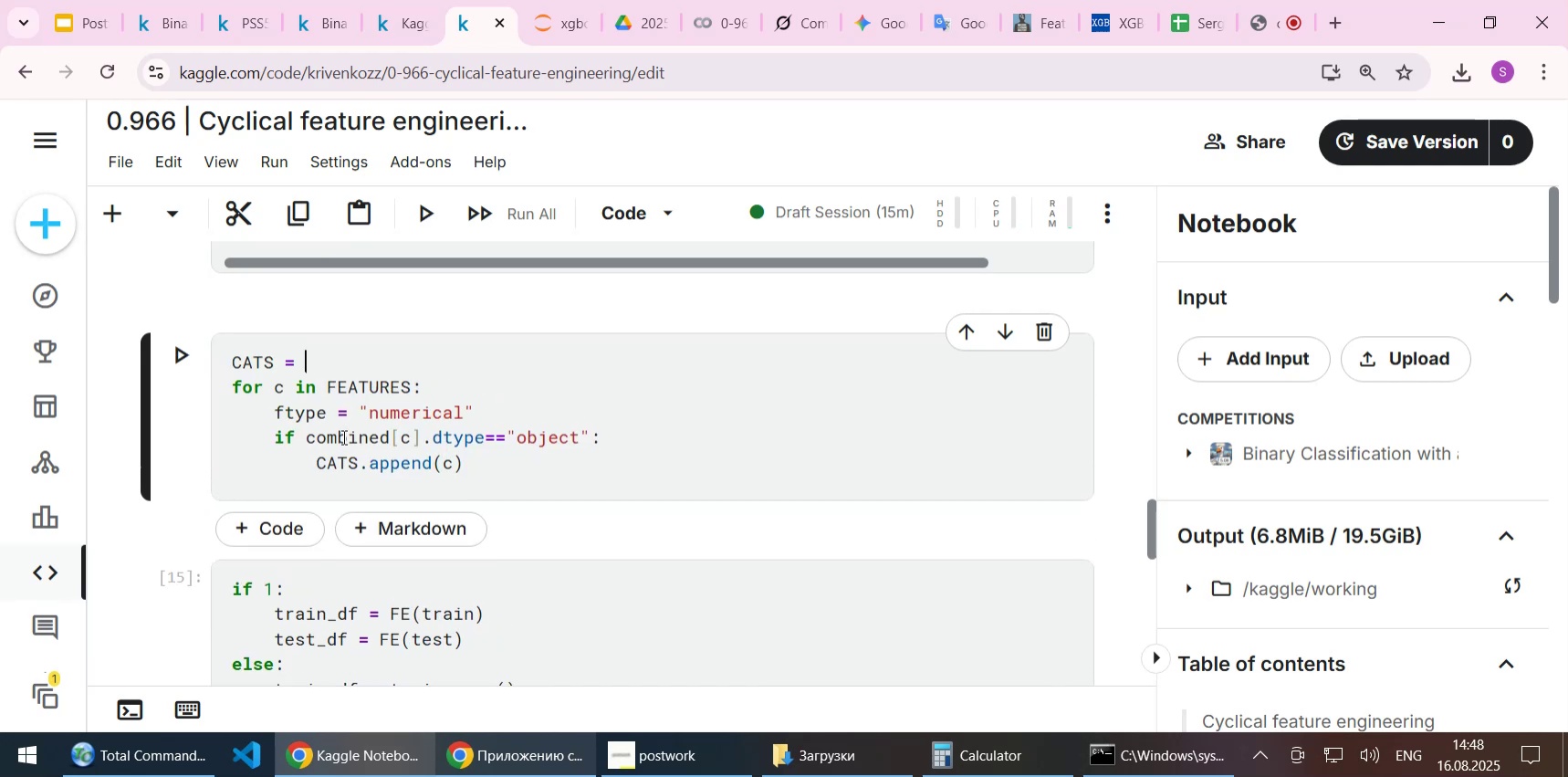 
key(BracketLeft)
 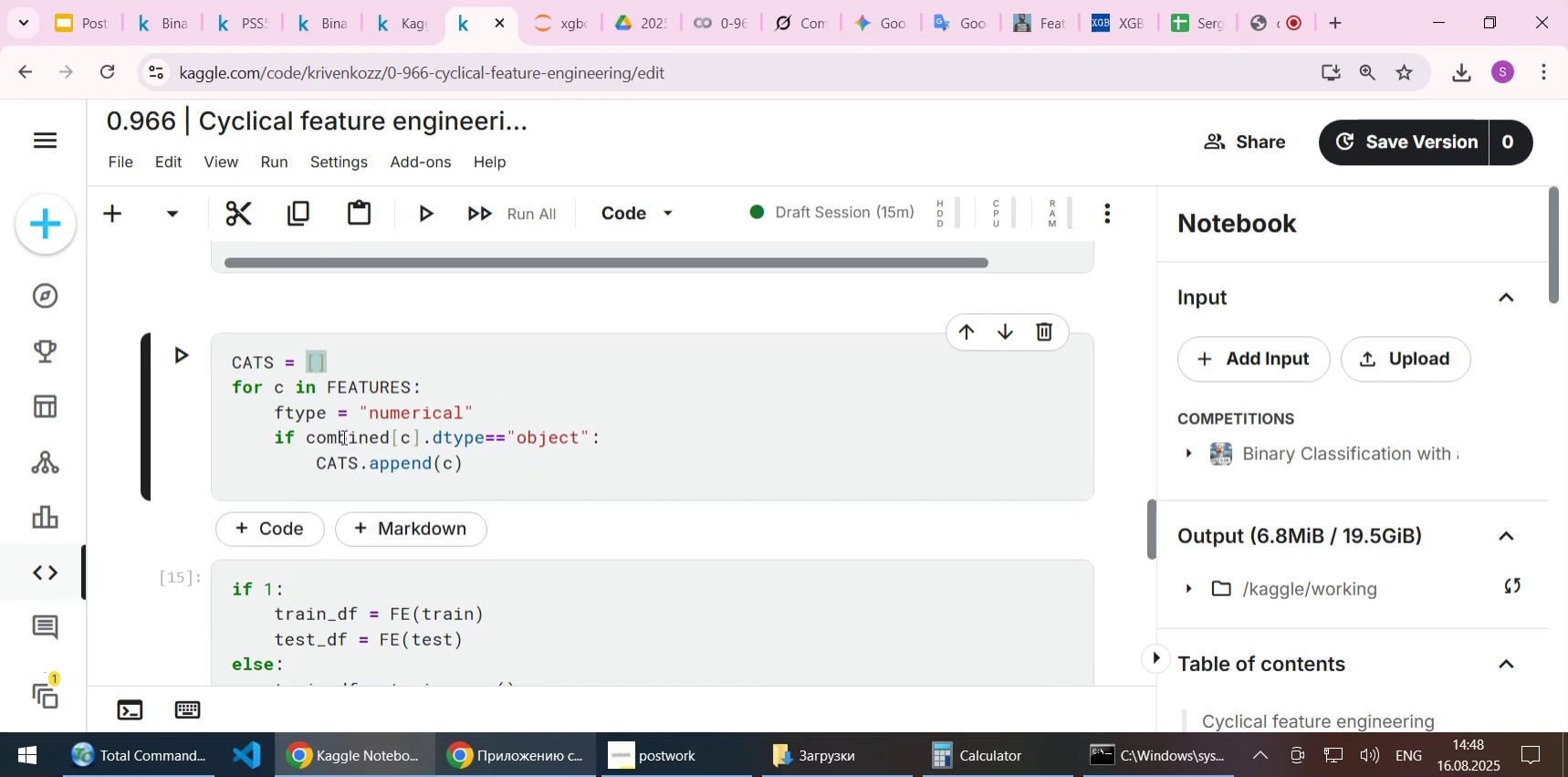 
key(ArrowDown)
 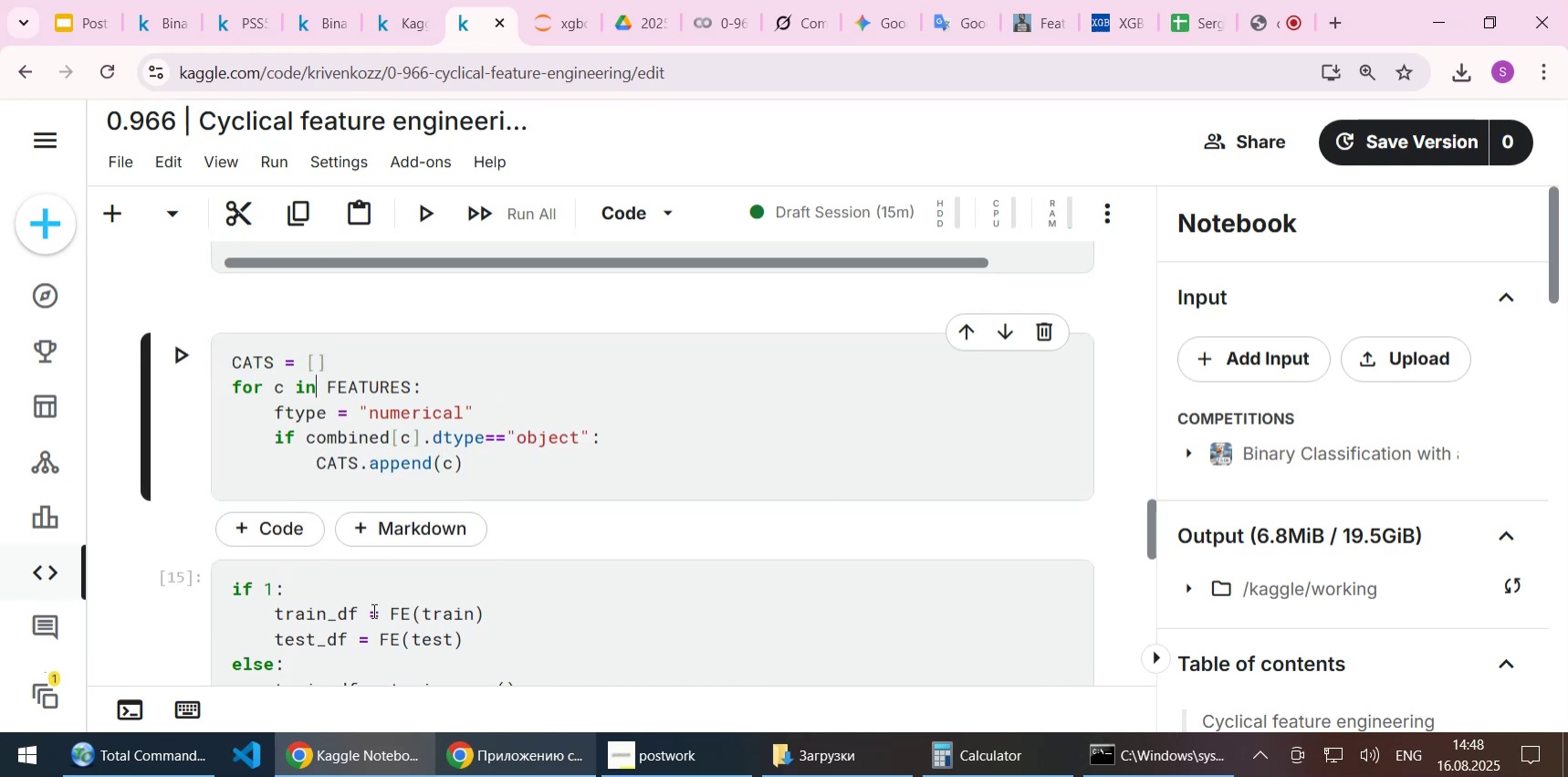 
scroll: coordinate [353, 530], scroll_direction: down, amount: 2.0
 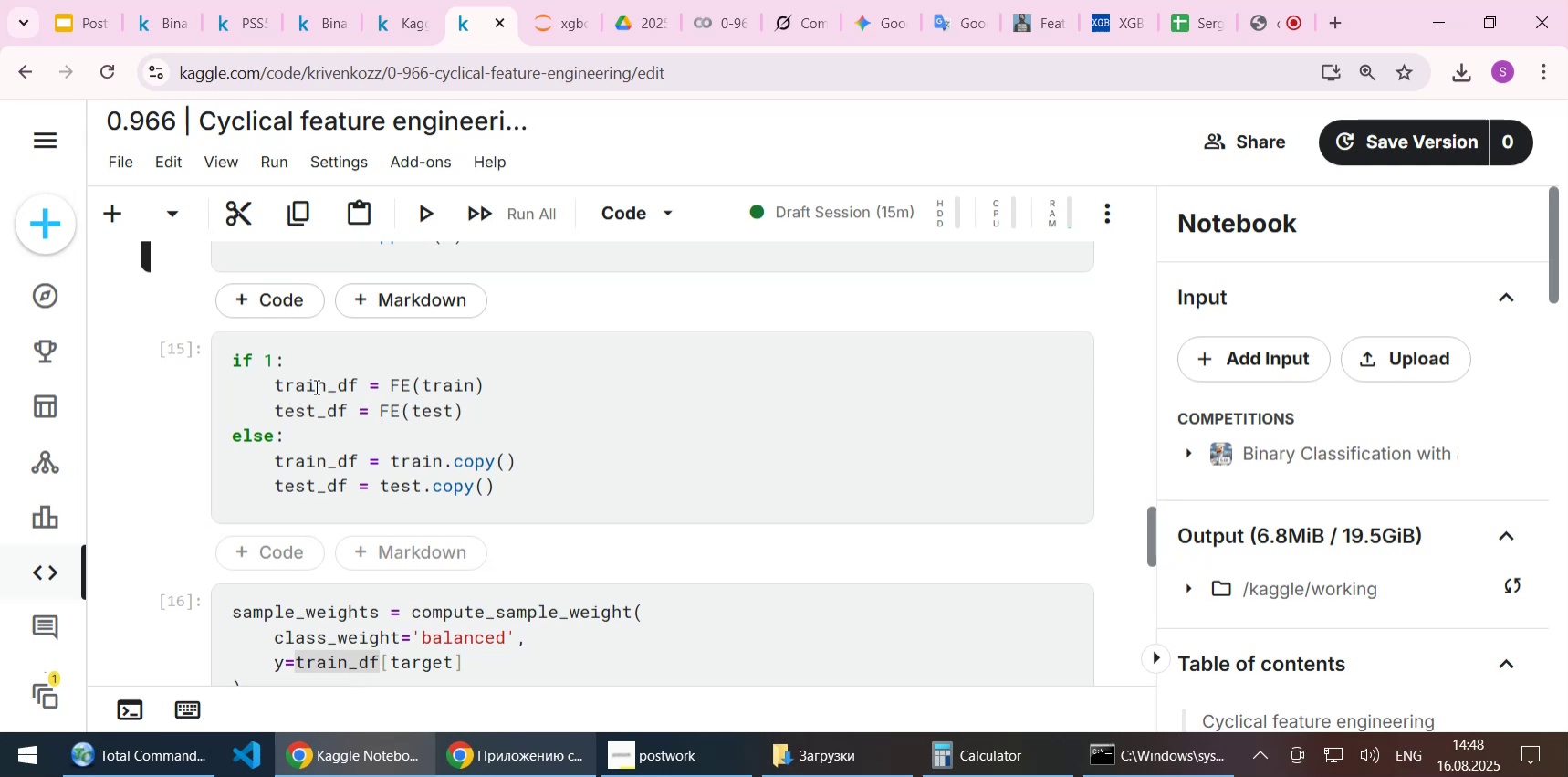 
double_click([315, 386])
 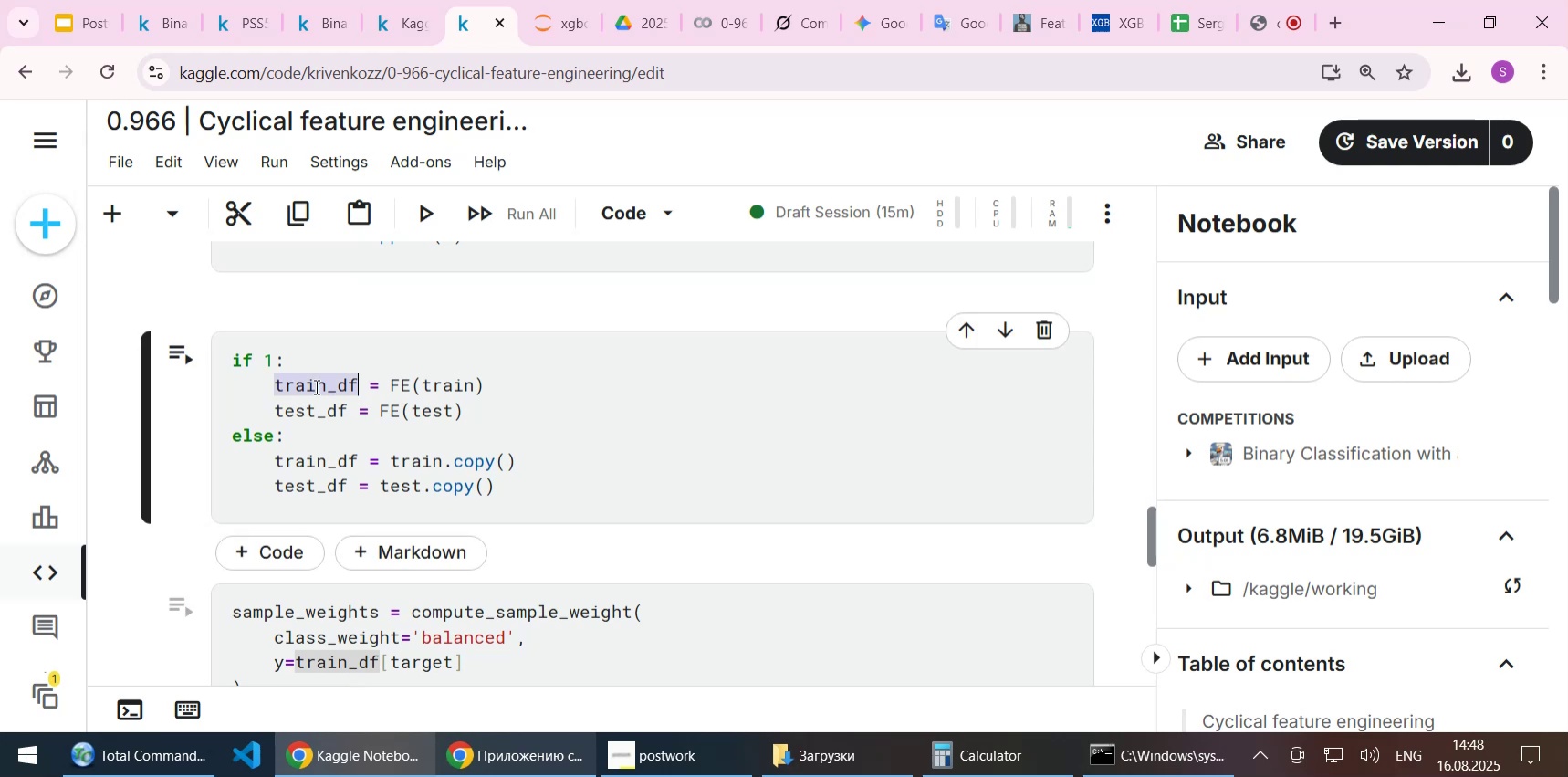 
key(Control+C)
 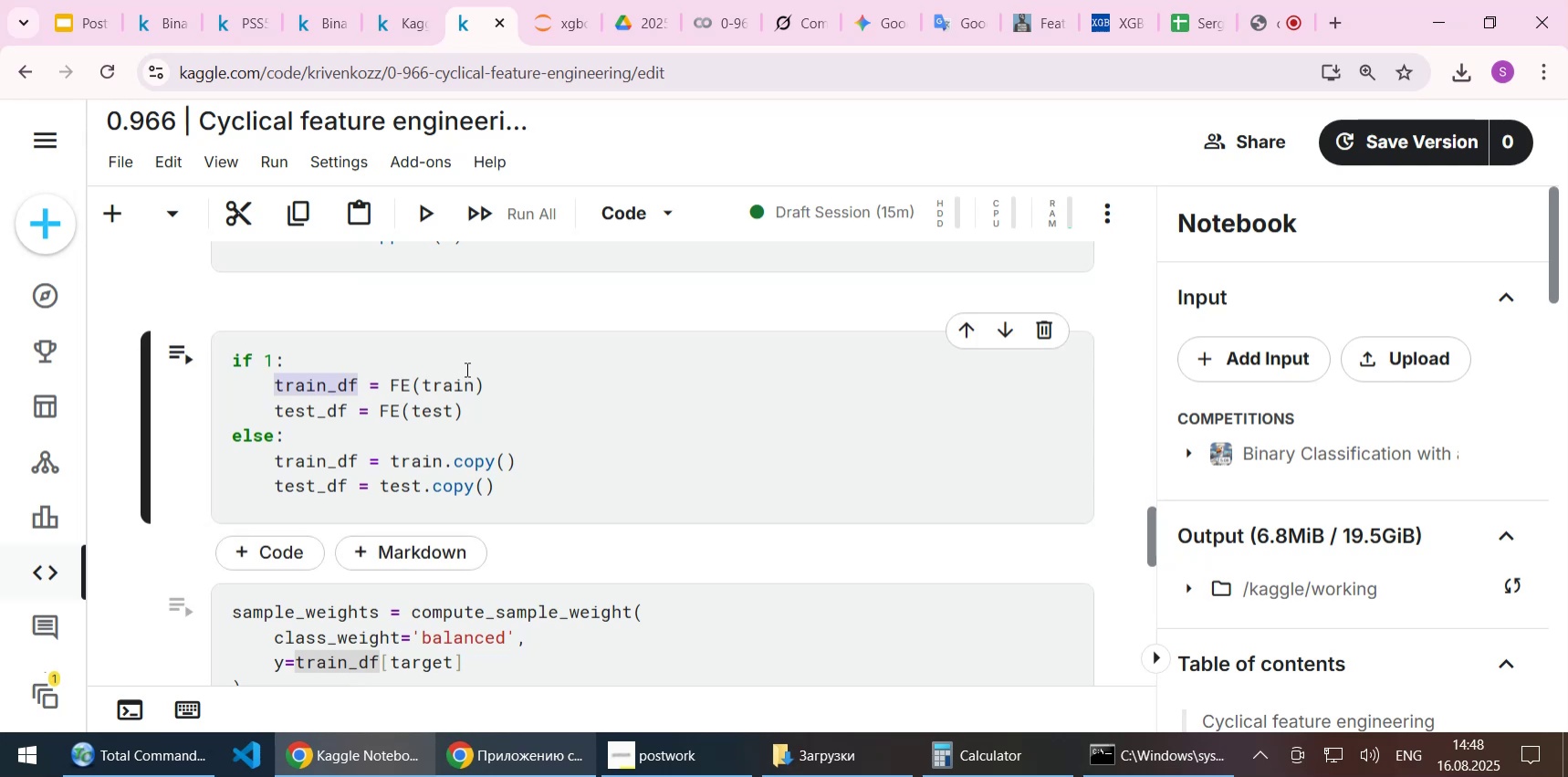 
scroll: coordinate [465, 369], scroll_direction: up, amount: 2.0
 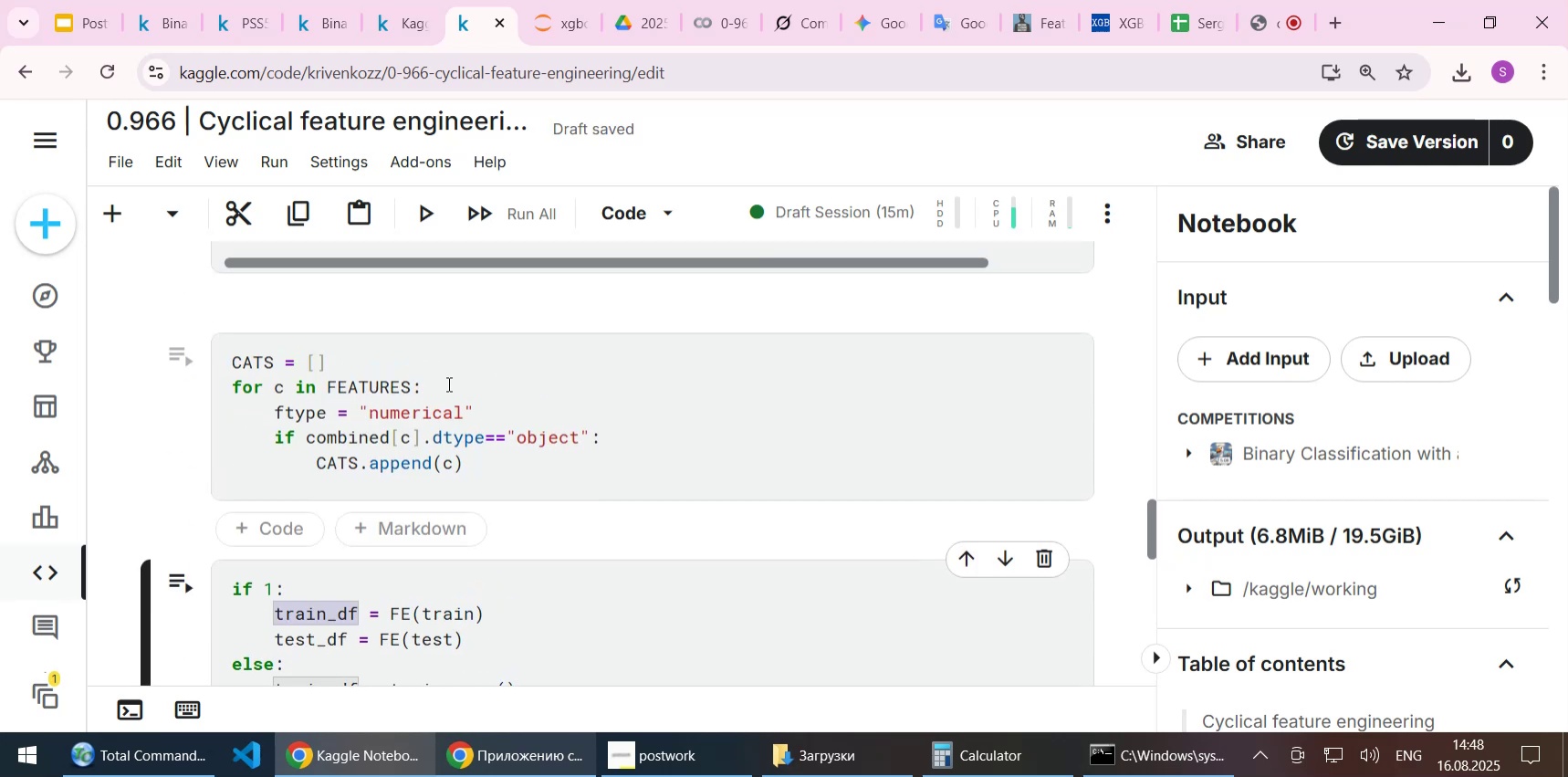 
double_click([368, 384])
 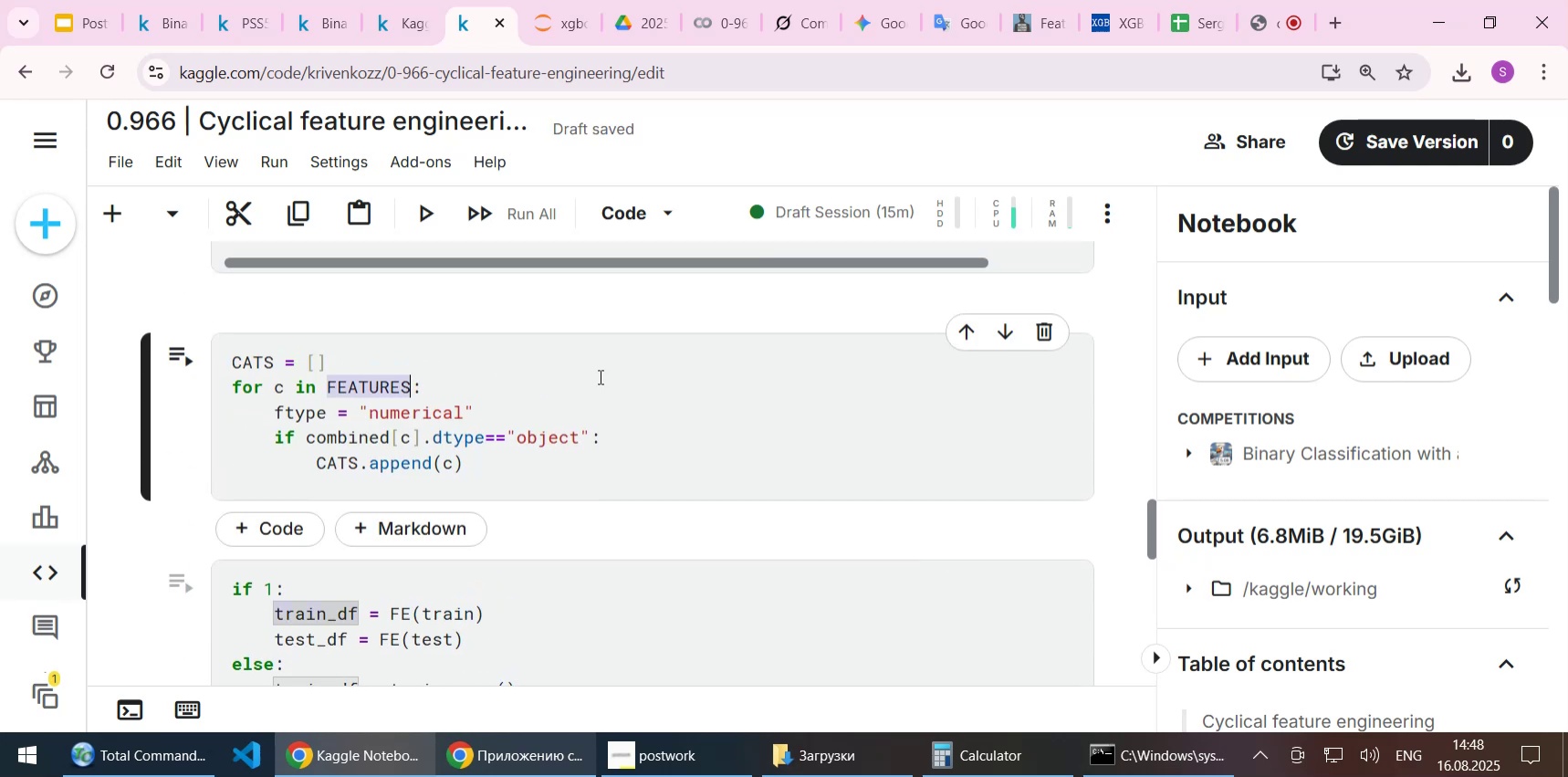 
key(Control+ControlLeft)
 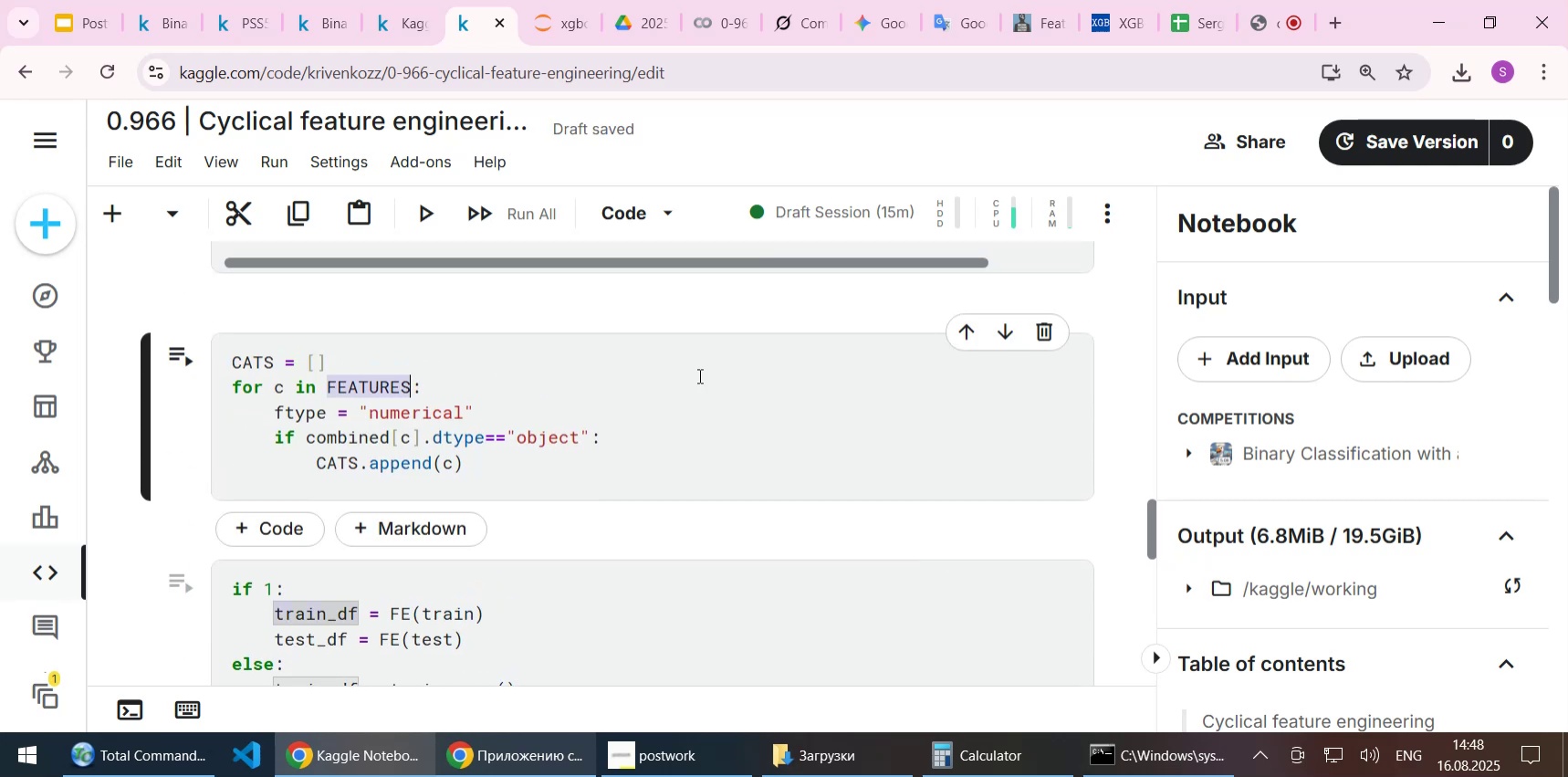 
key(Control+V)
 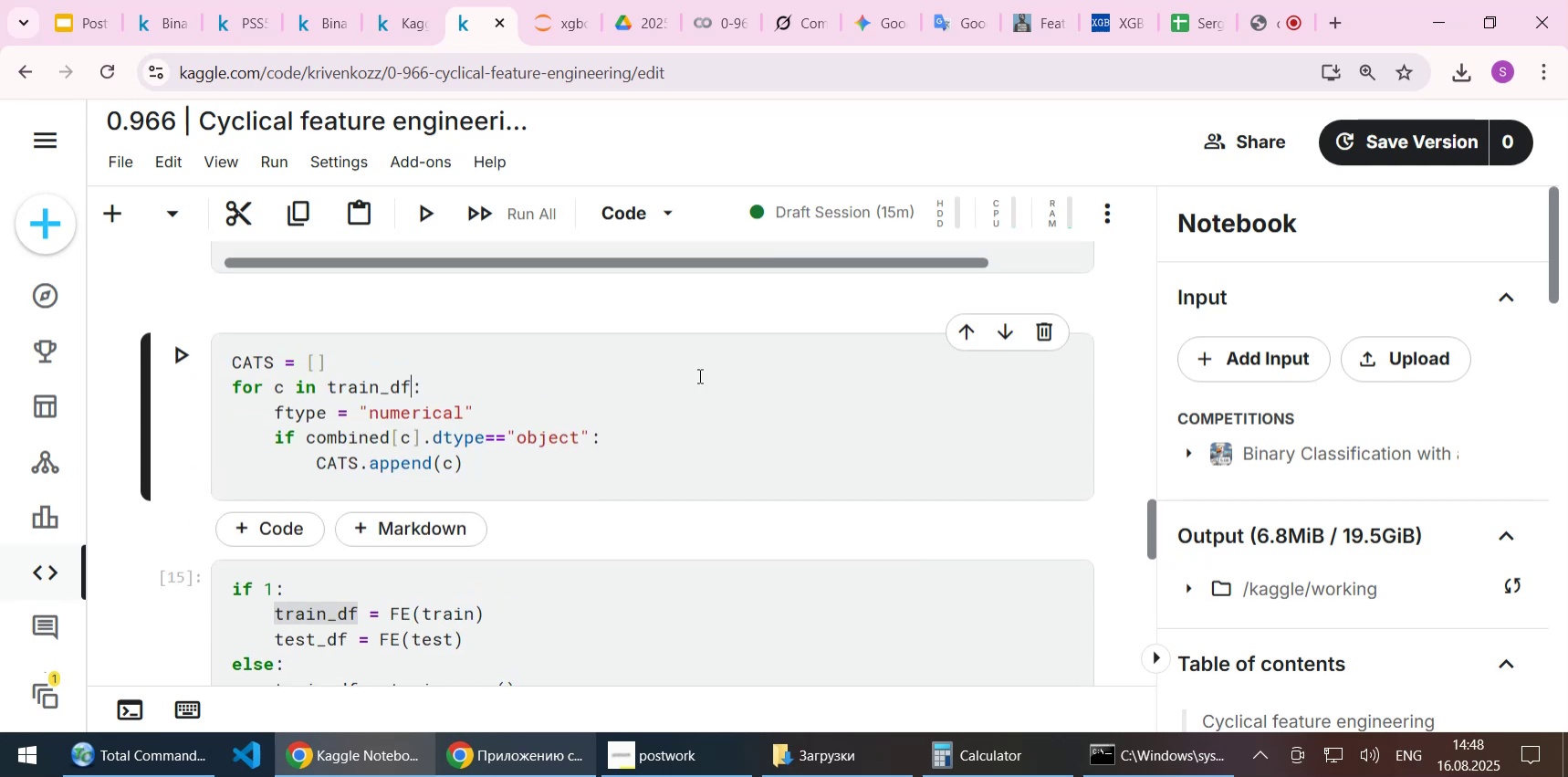 
type(.columns)
 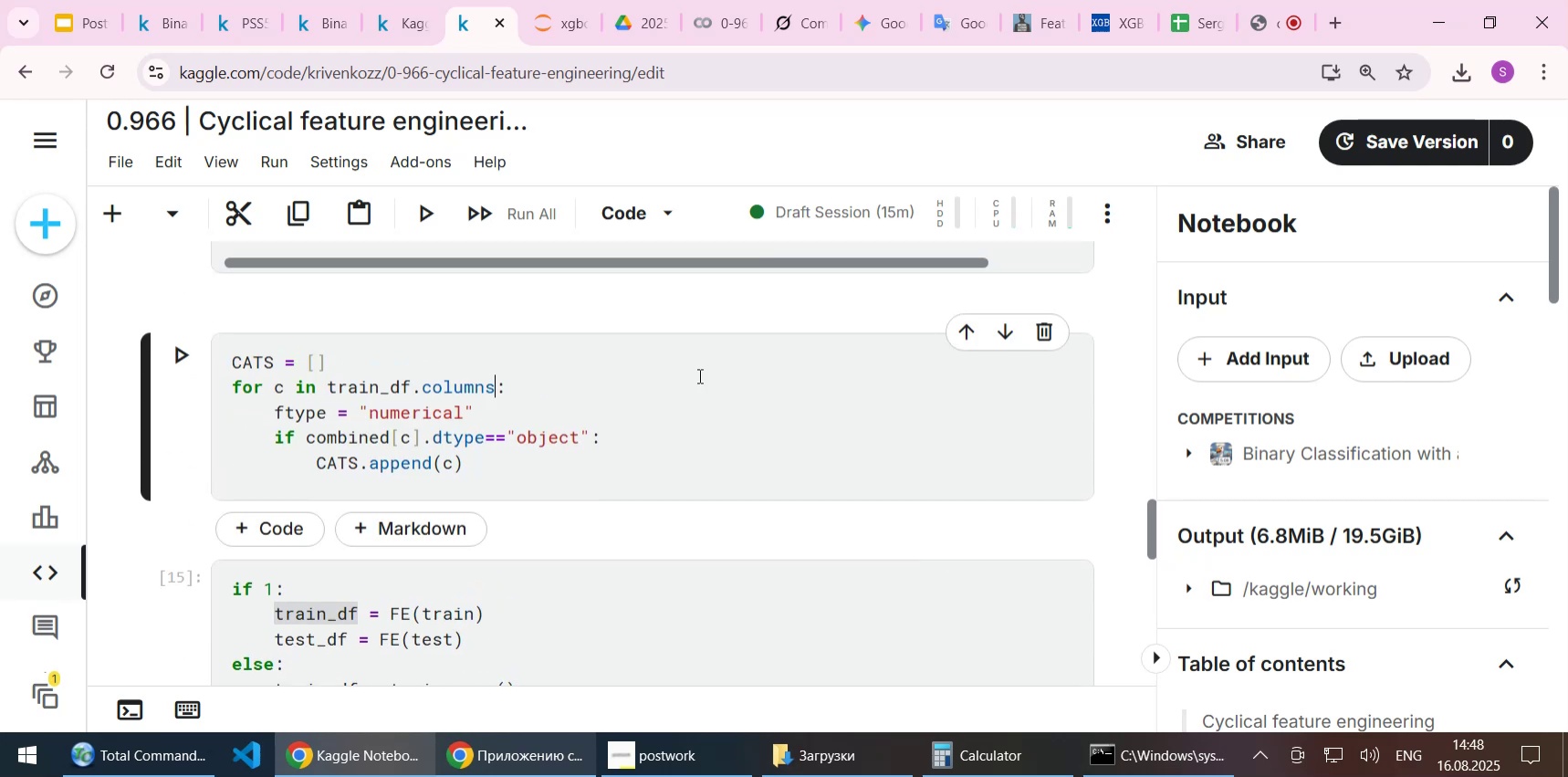 
key(ArrowDown)
 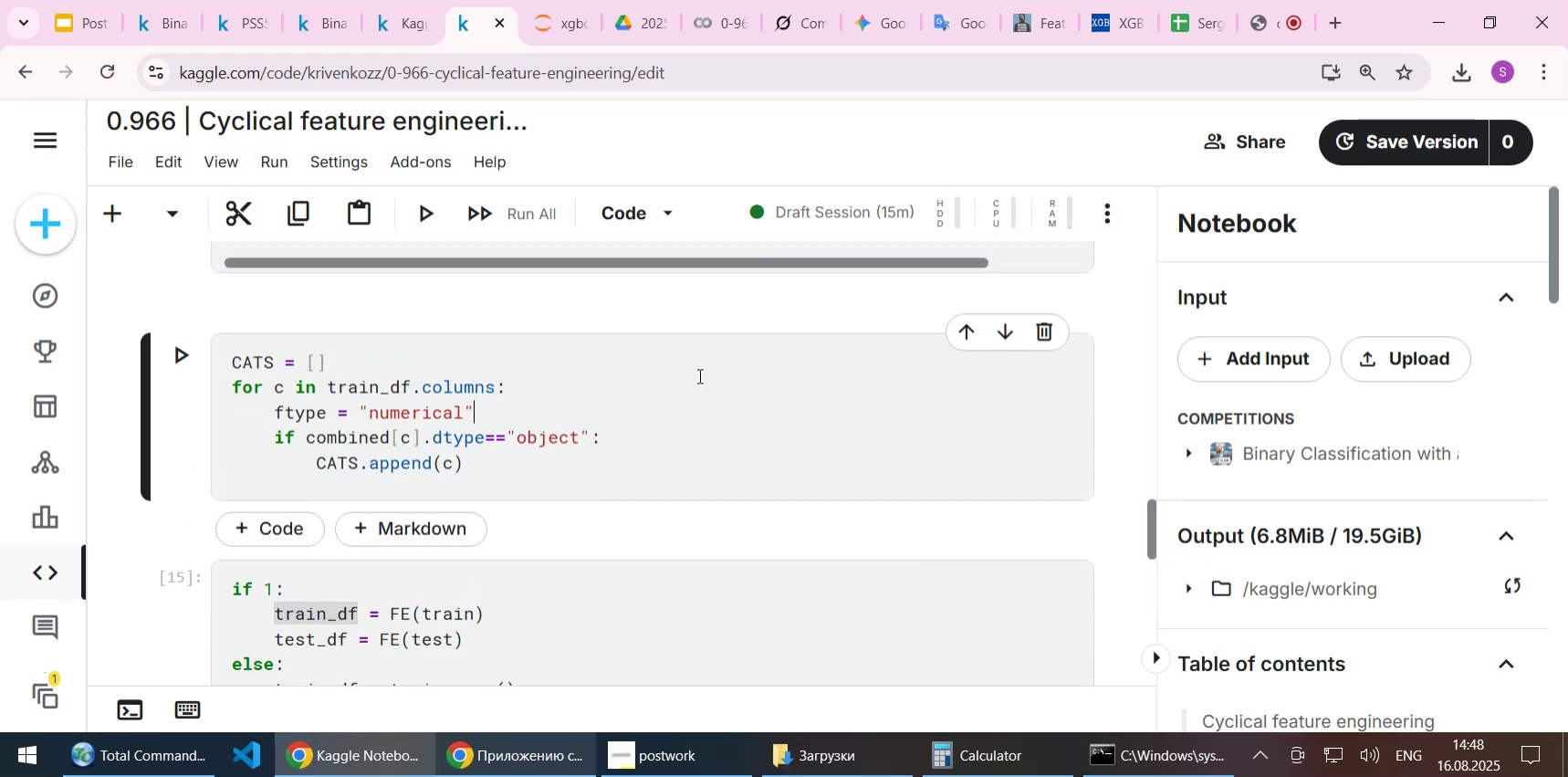 
key(Shift+Home)
 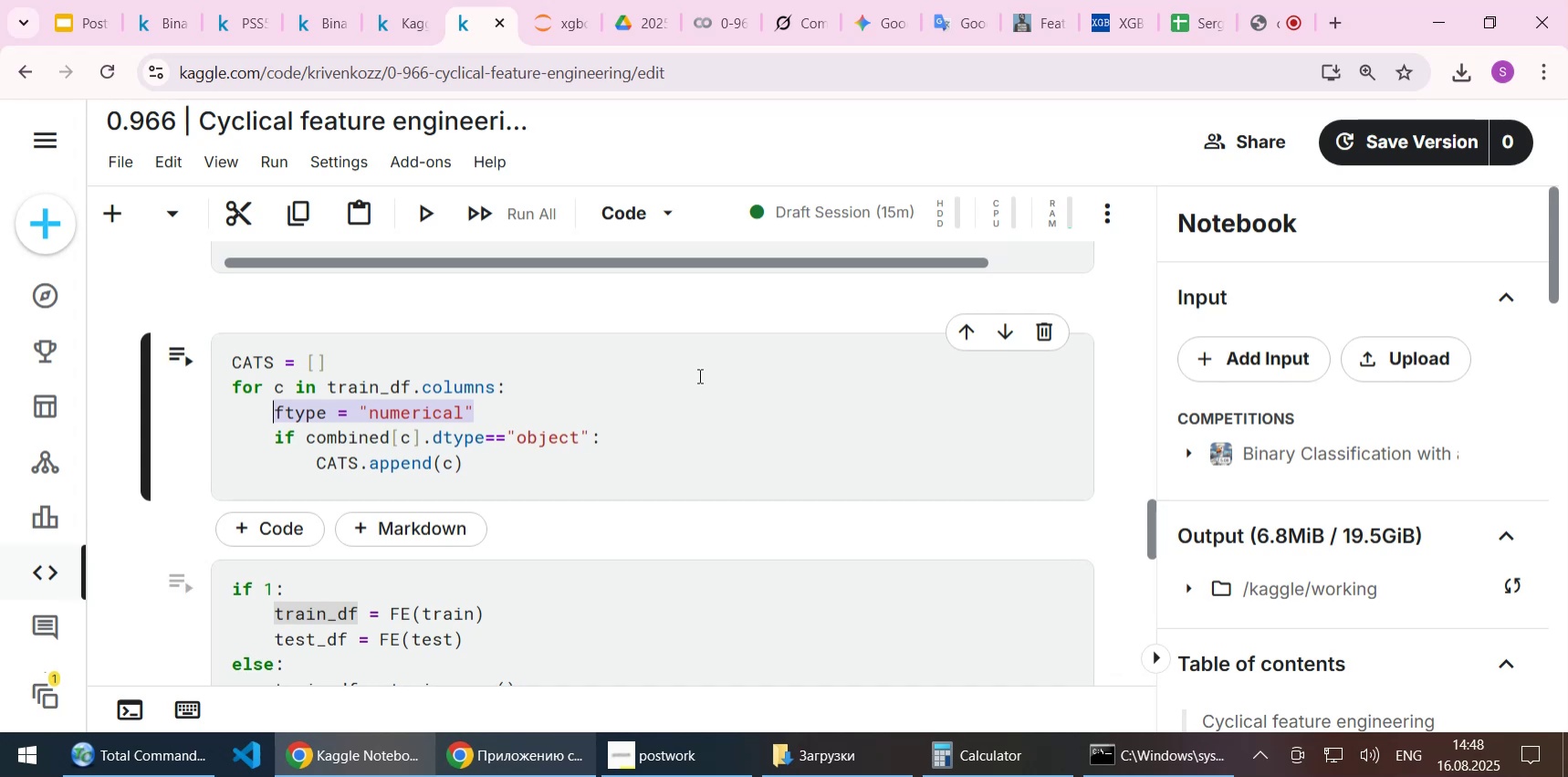 
key(Delete)
 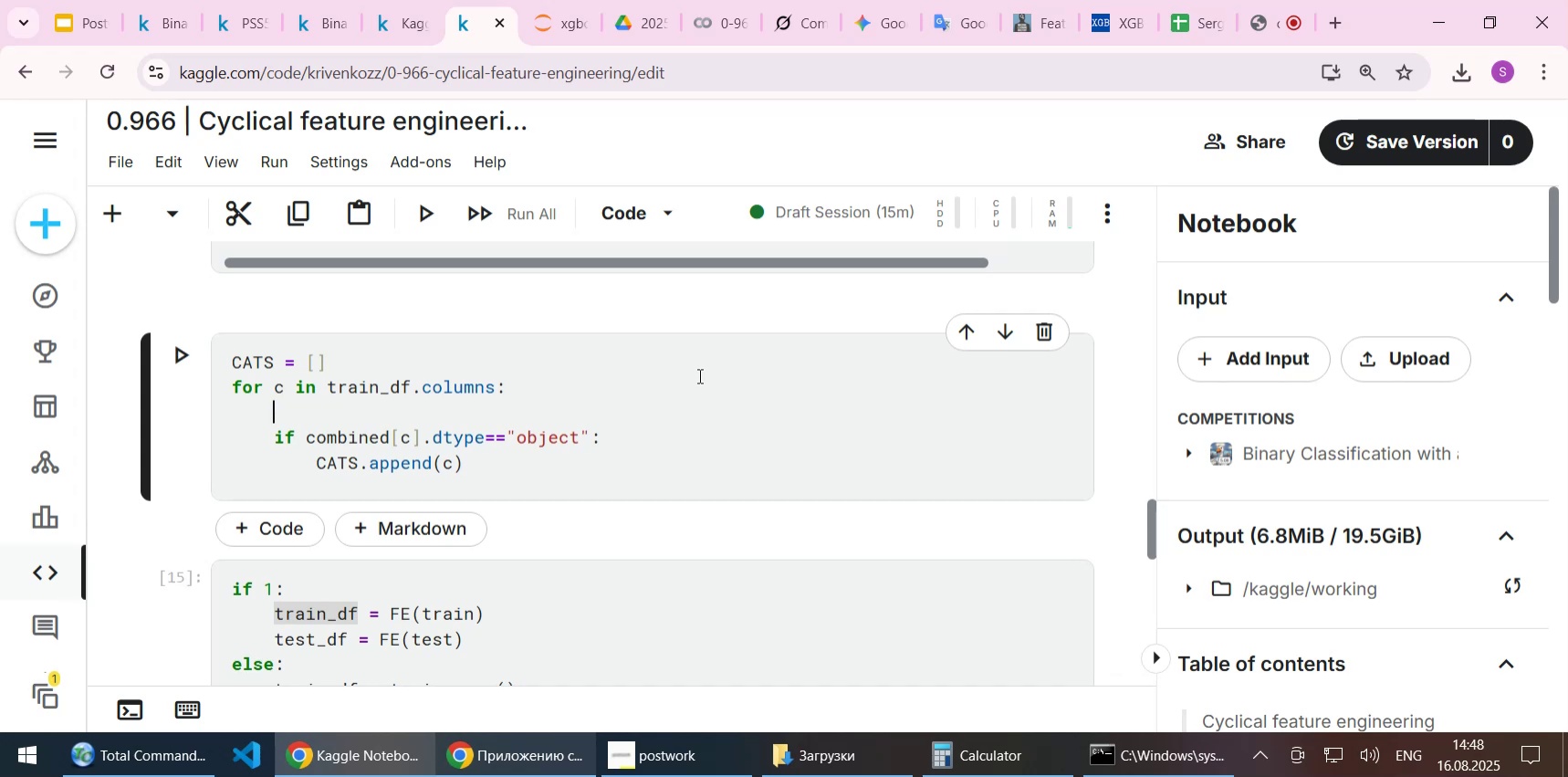 
key(Home)
 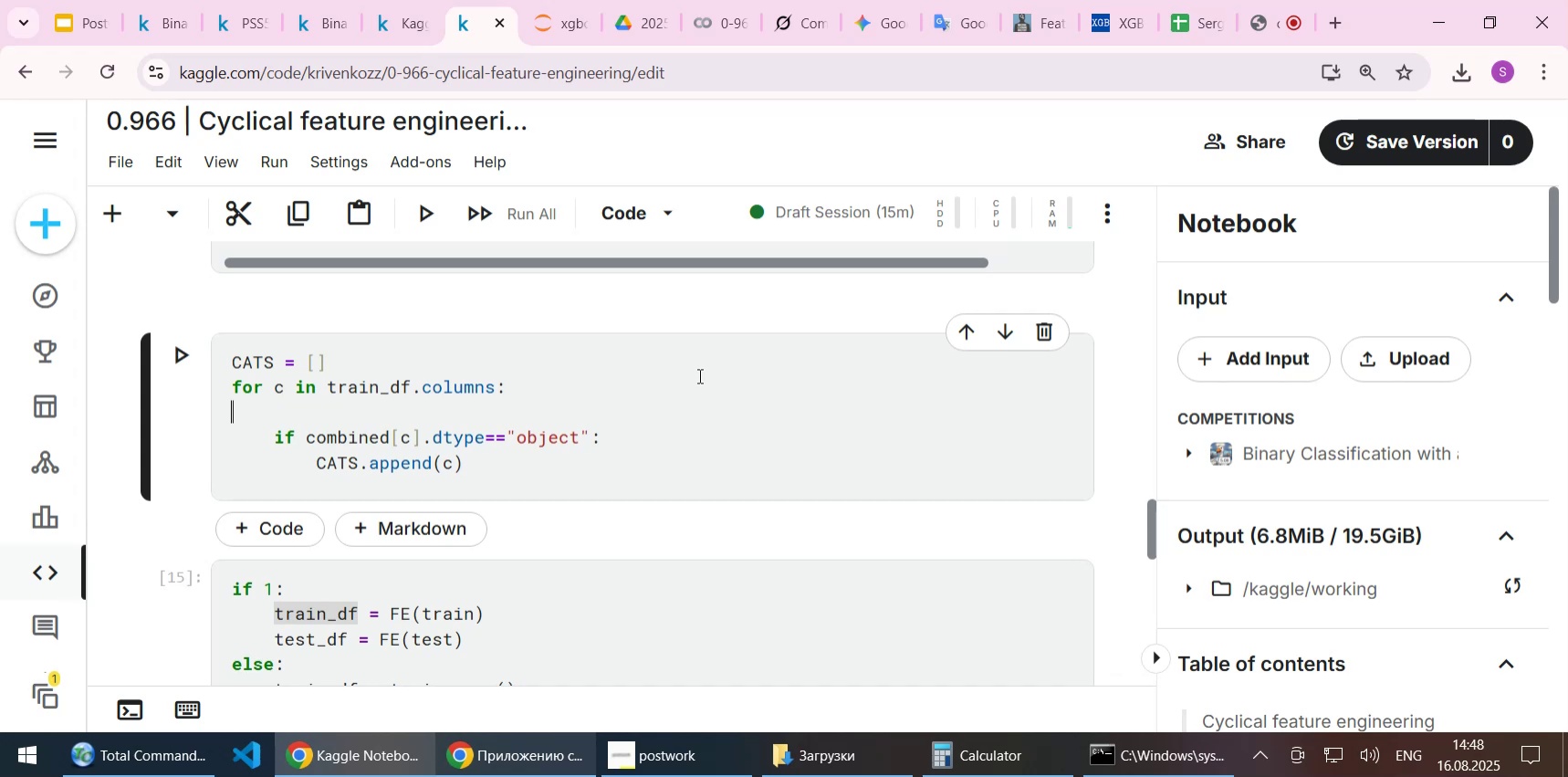 
key(Backspace)
 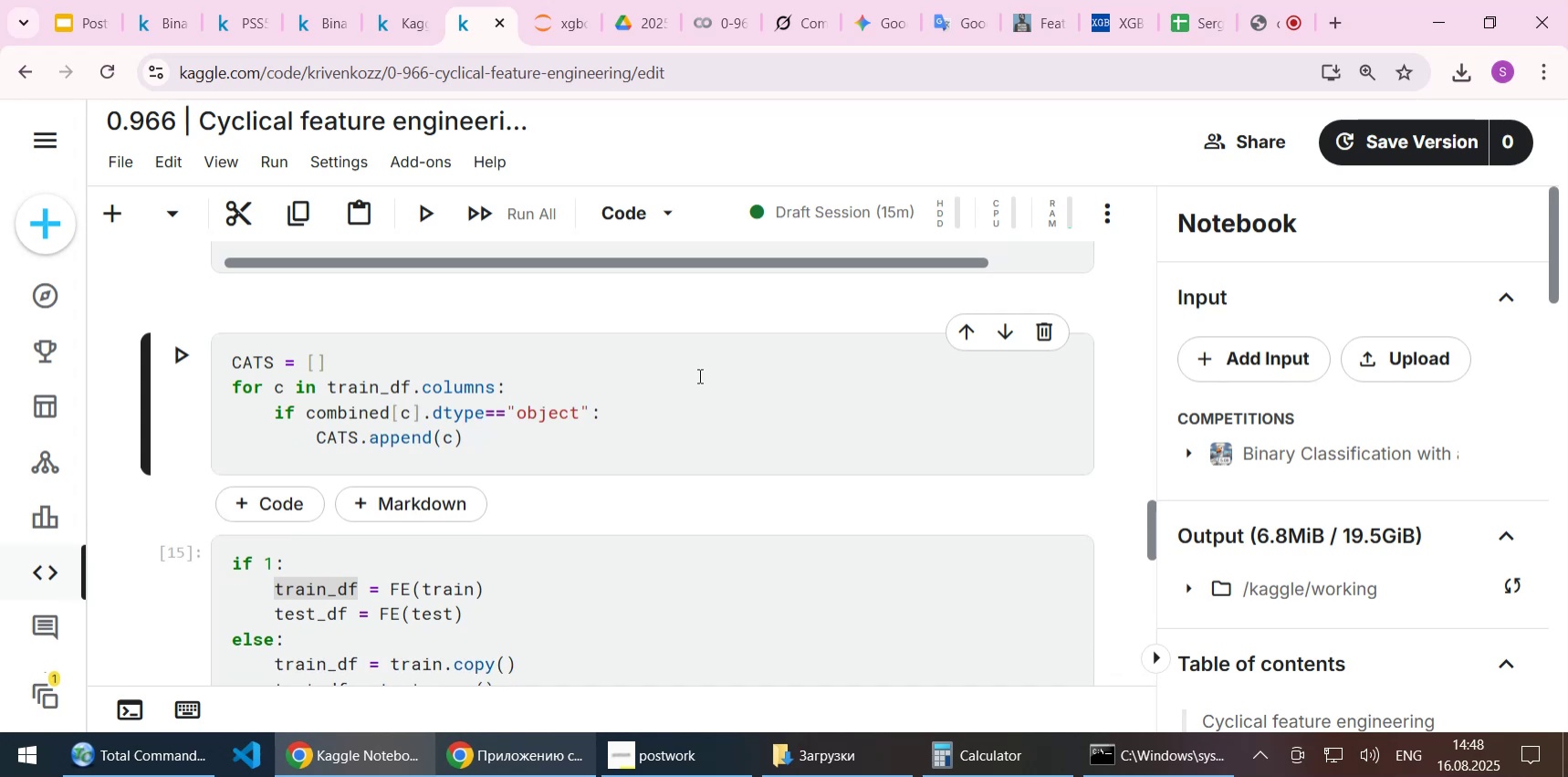 
key(ArrowDown)
 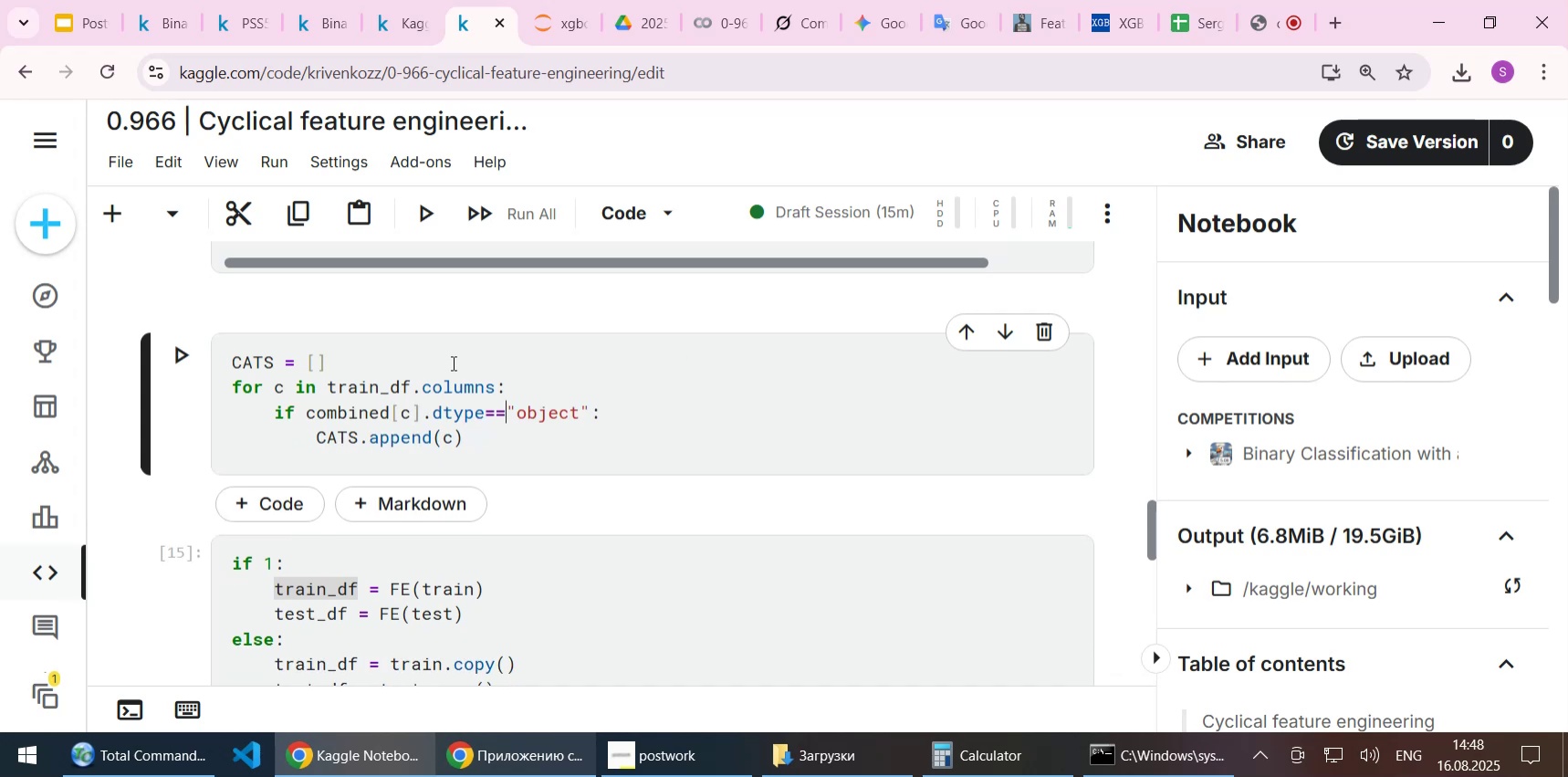 
double_click([369, 389])
 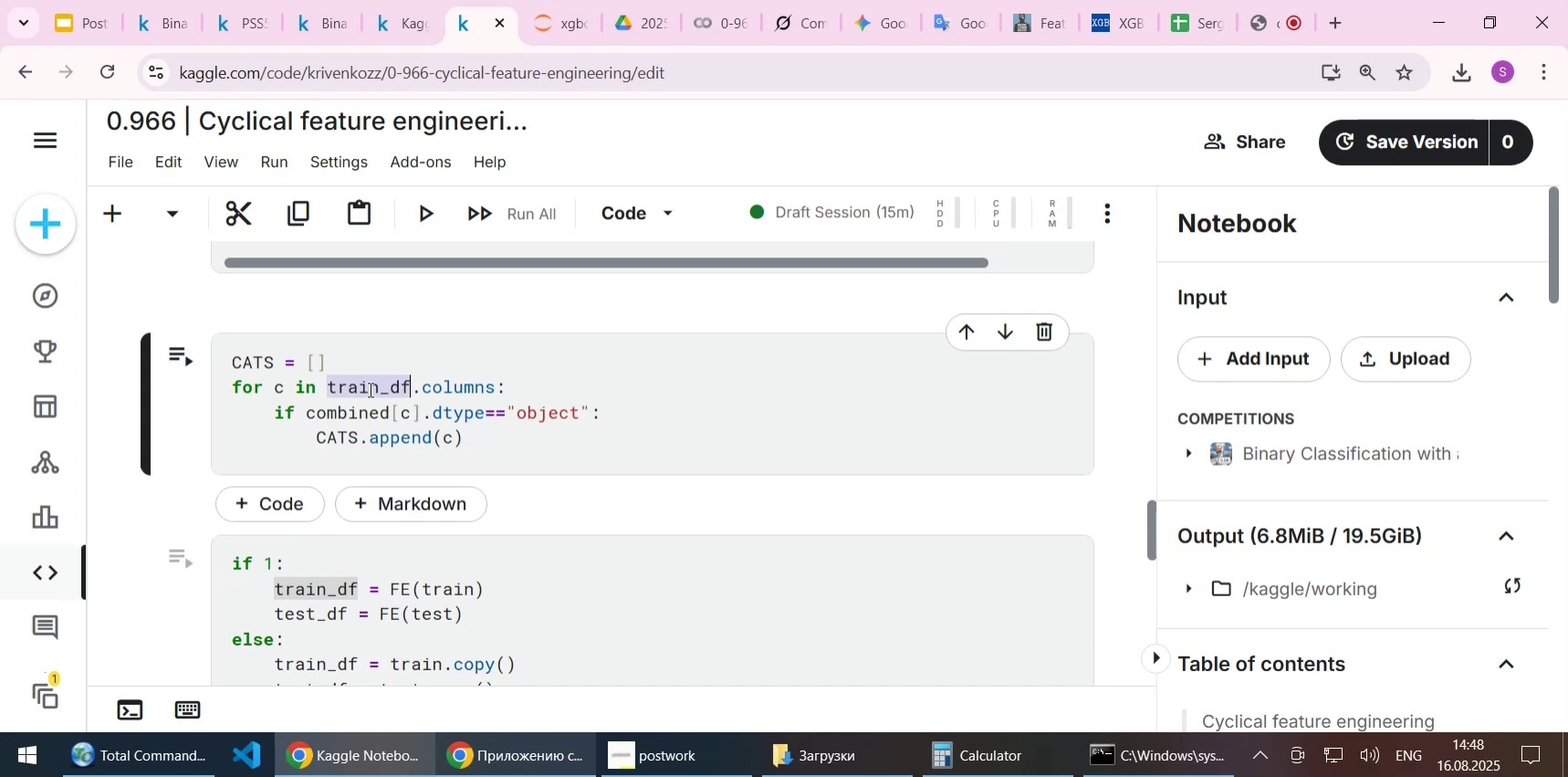 
key(Control+C)
 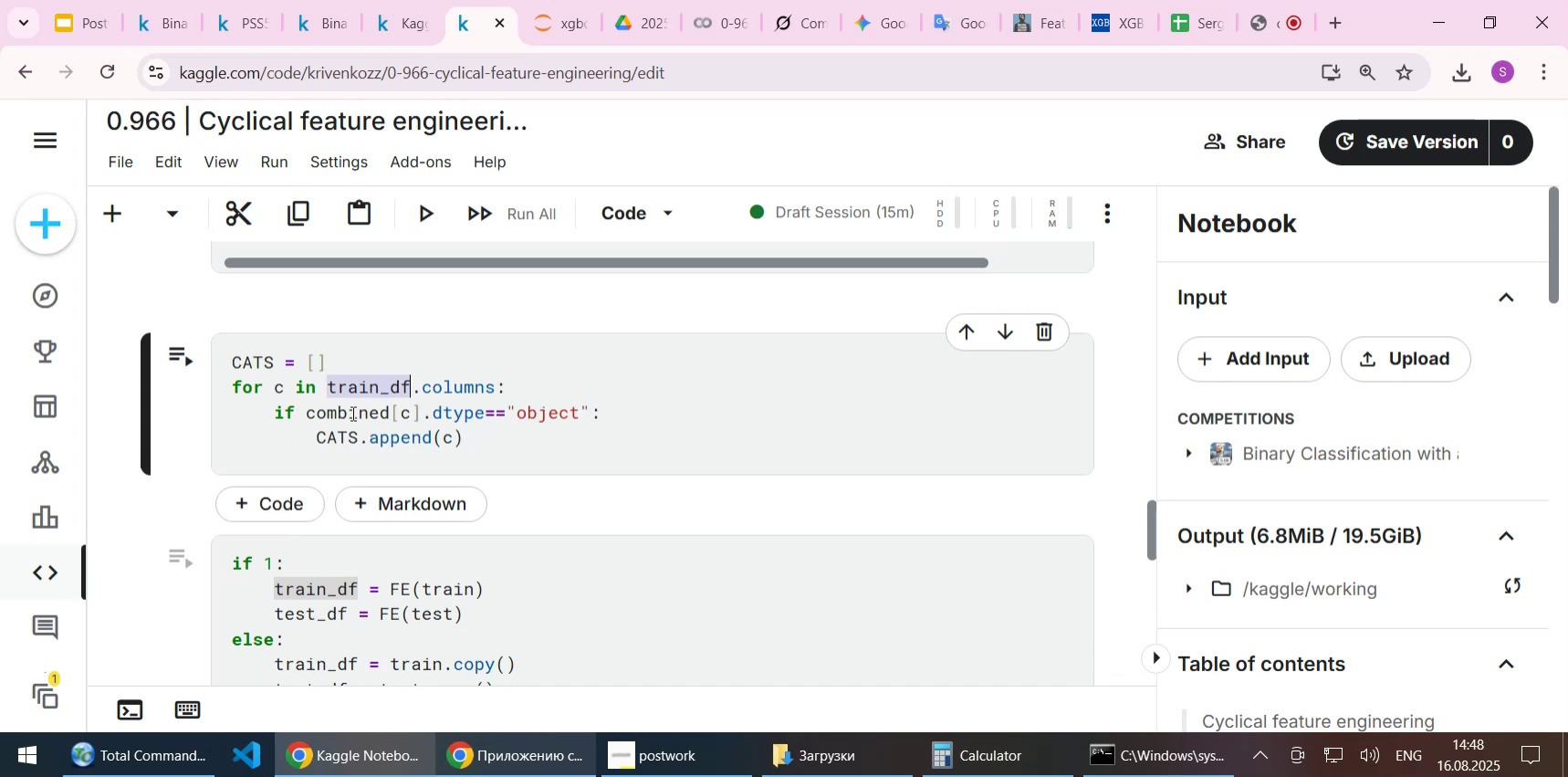 
left_click([351, 413])
 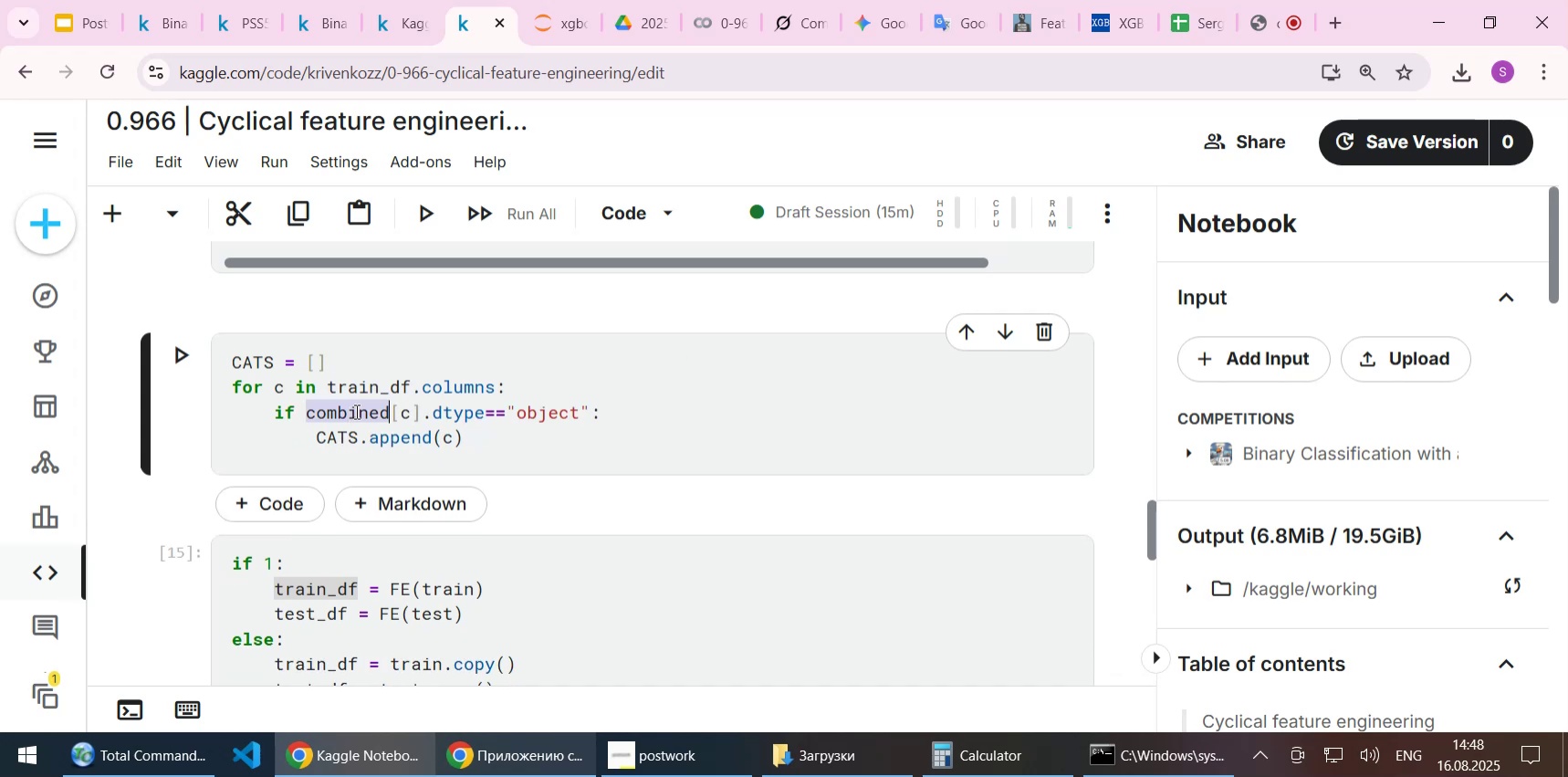 
key(Control+ControlLeft)
 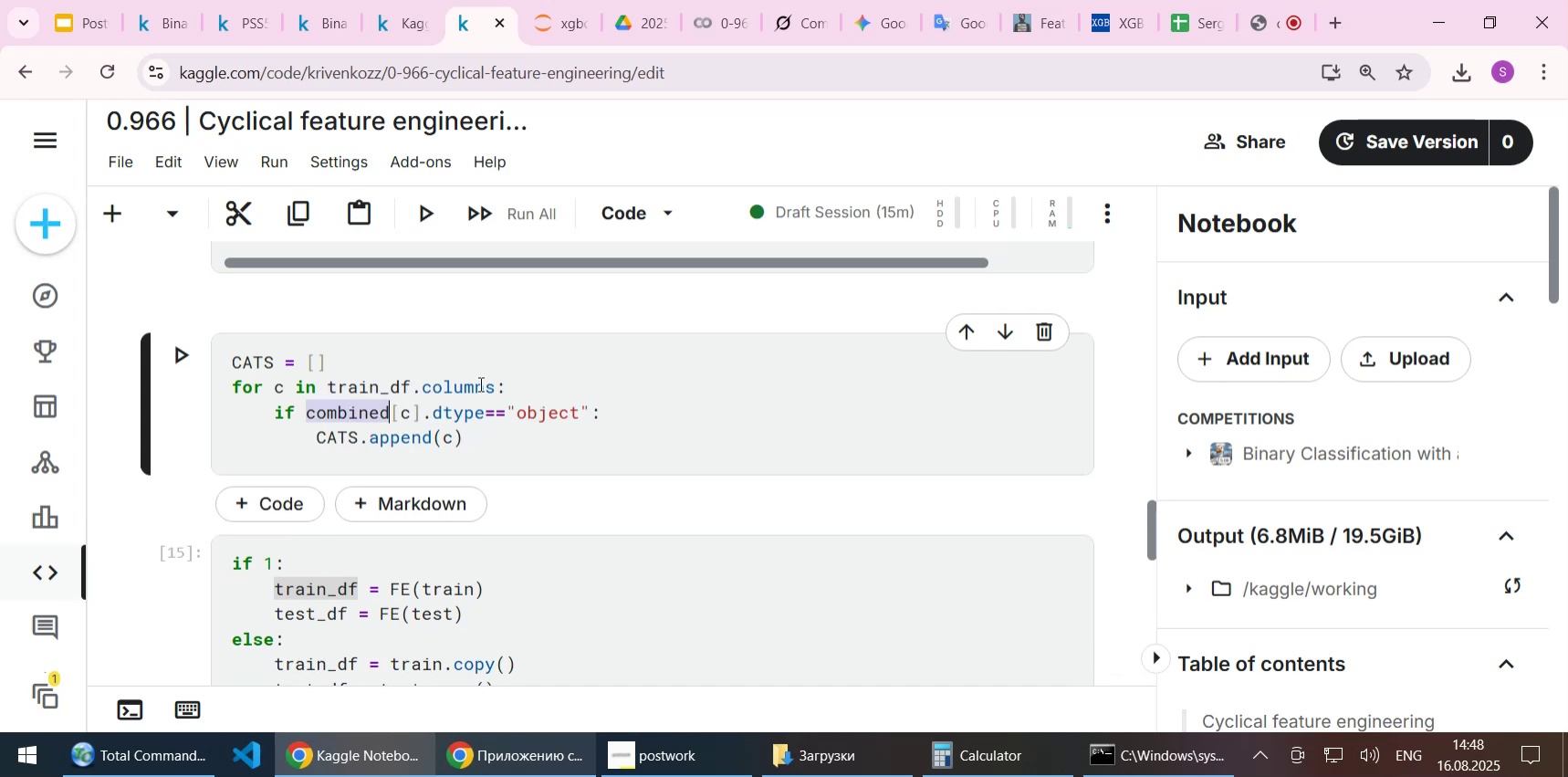 
double_click([351, 413])
 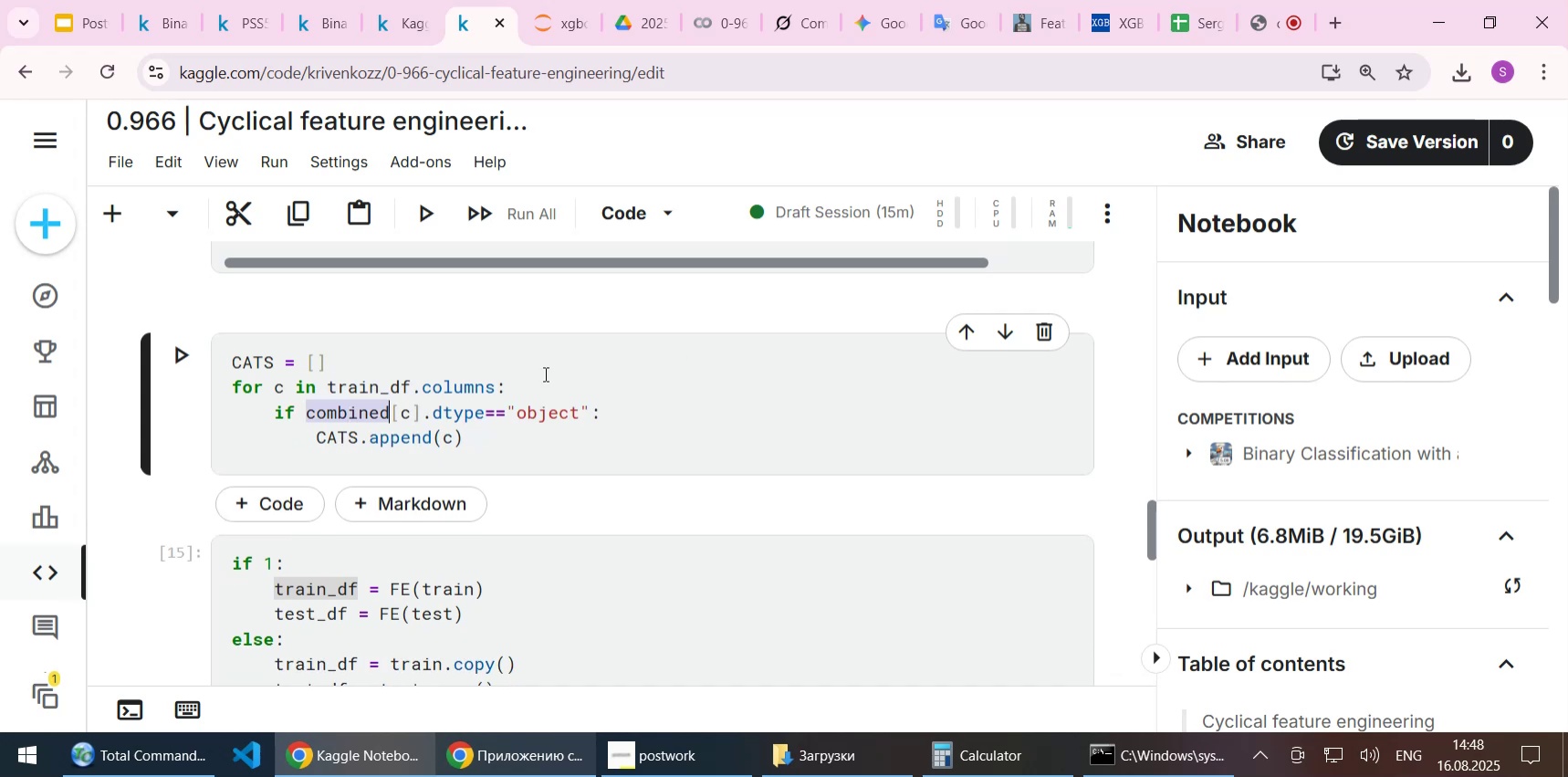 
key(Control+V)
 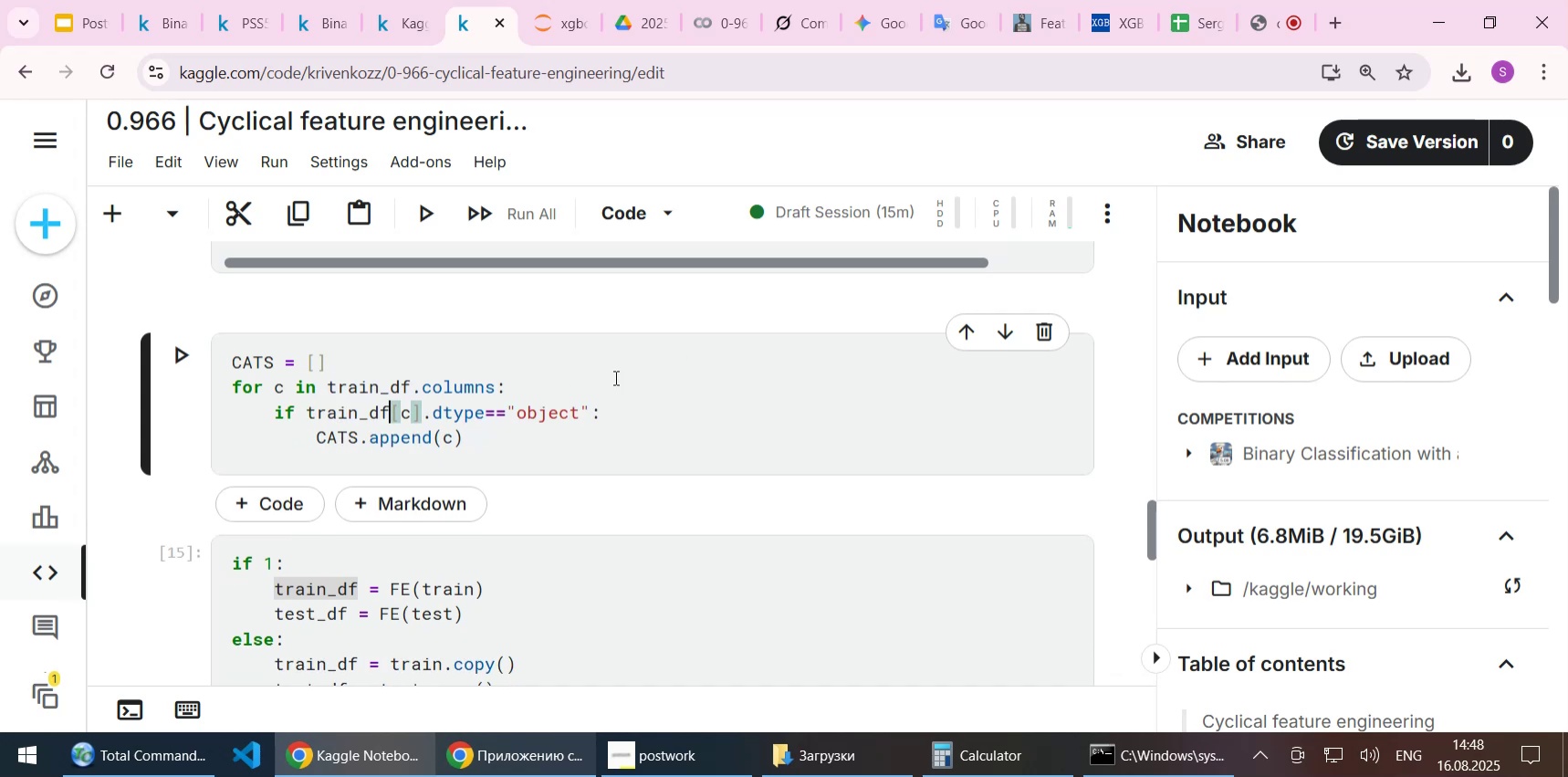 
key(Control+ControlLeft)
 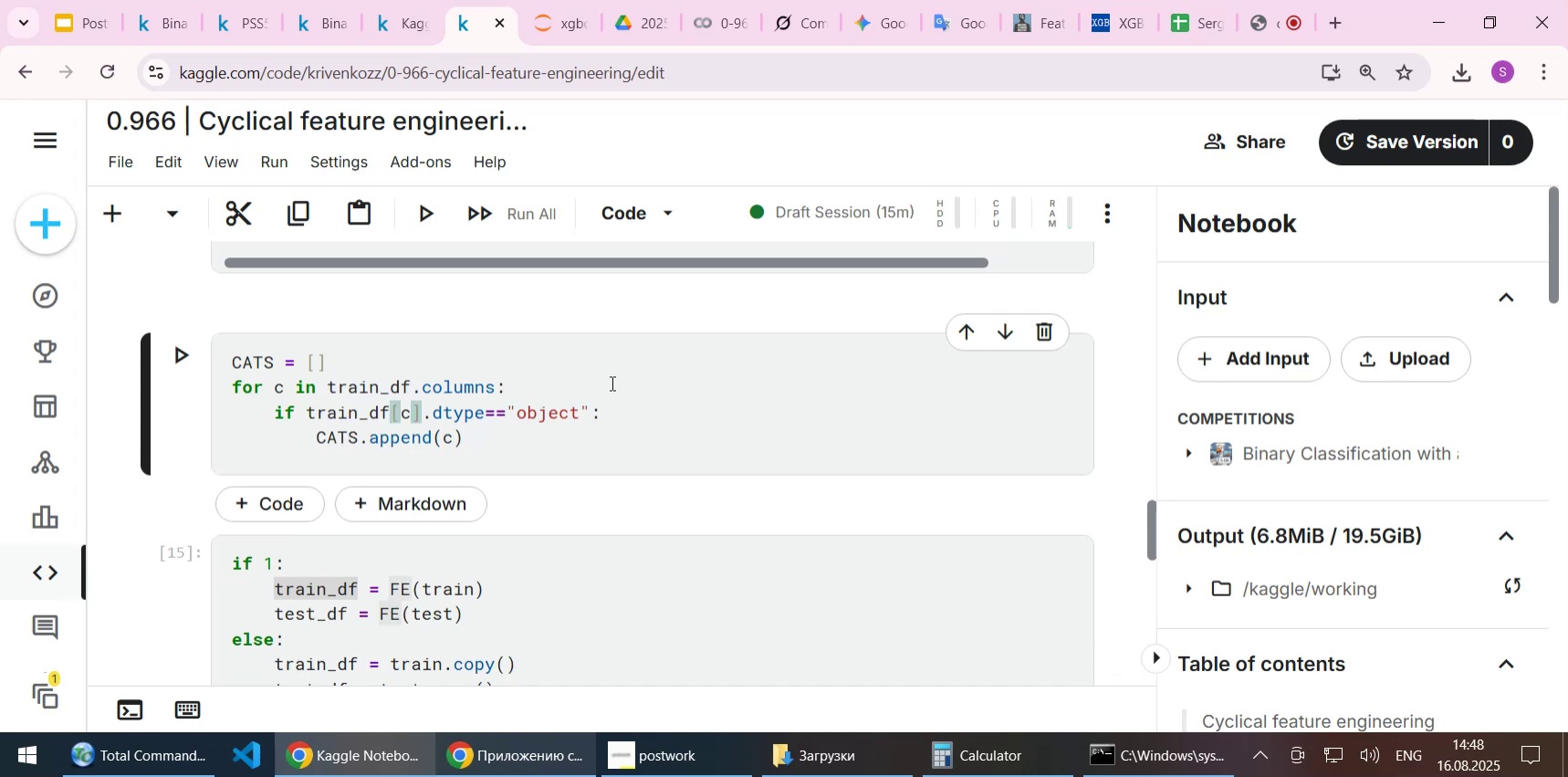 
key(Control+S)
 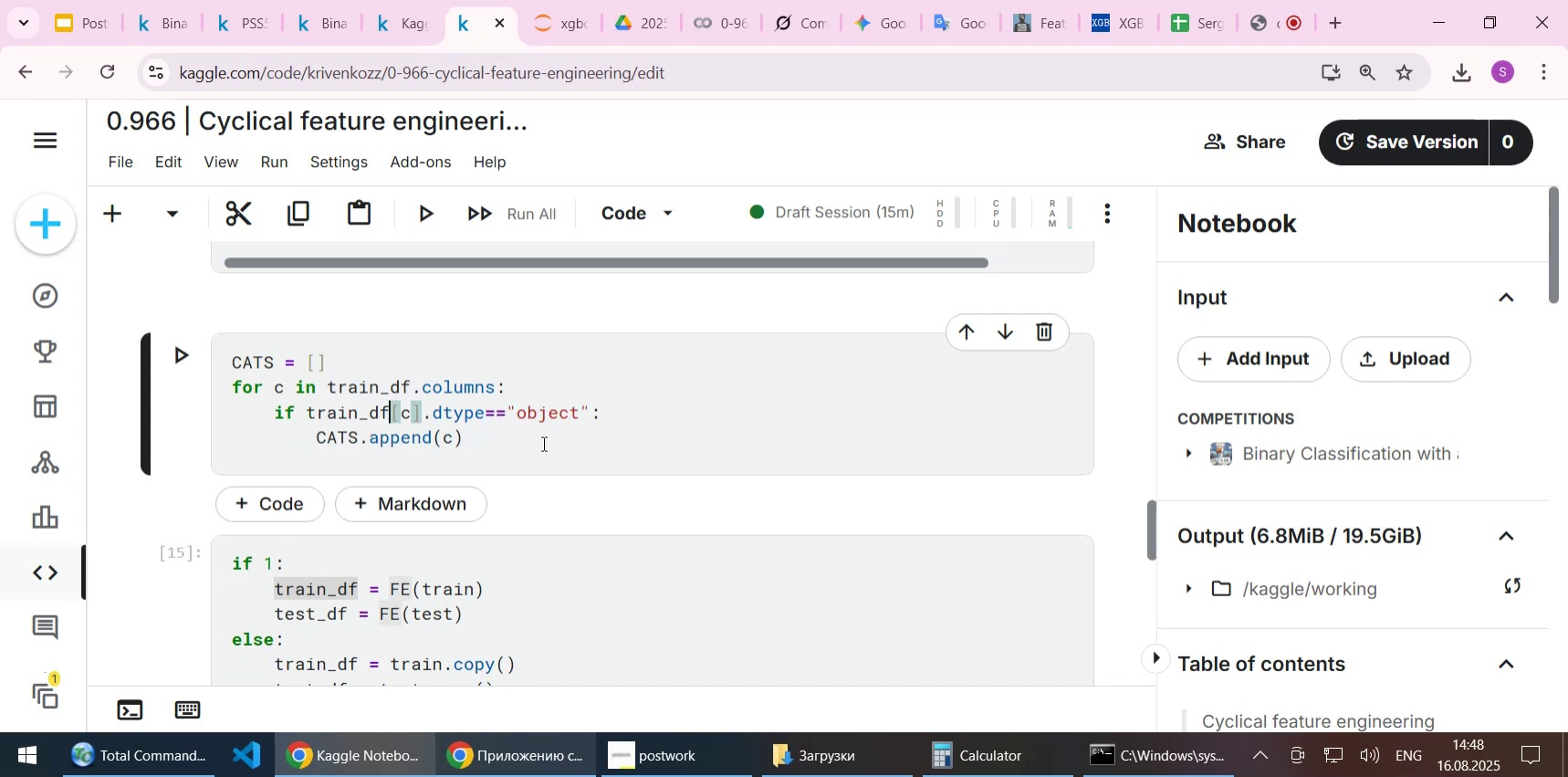 
left_click([542, 443])
 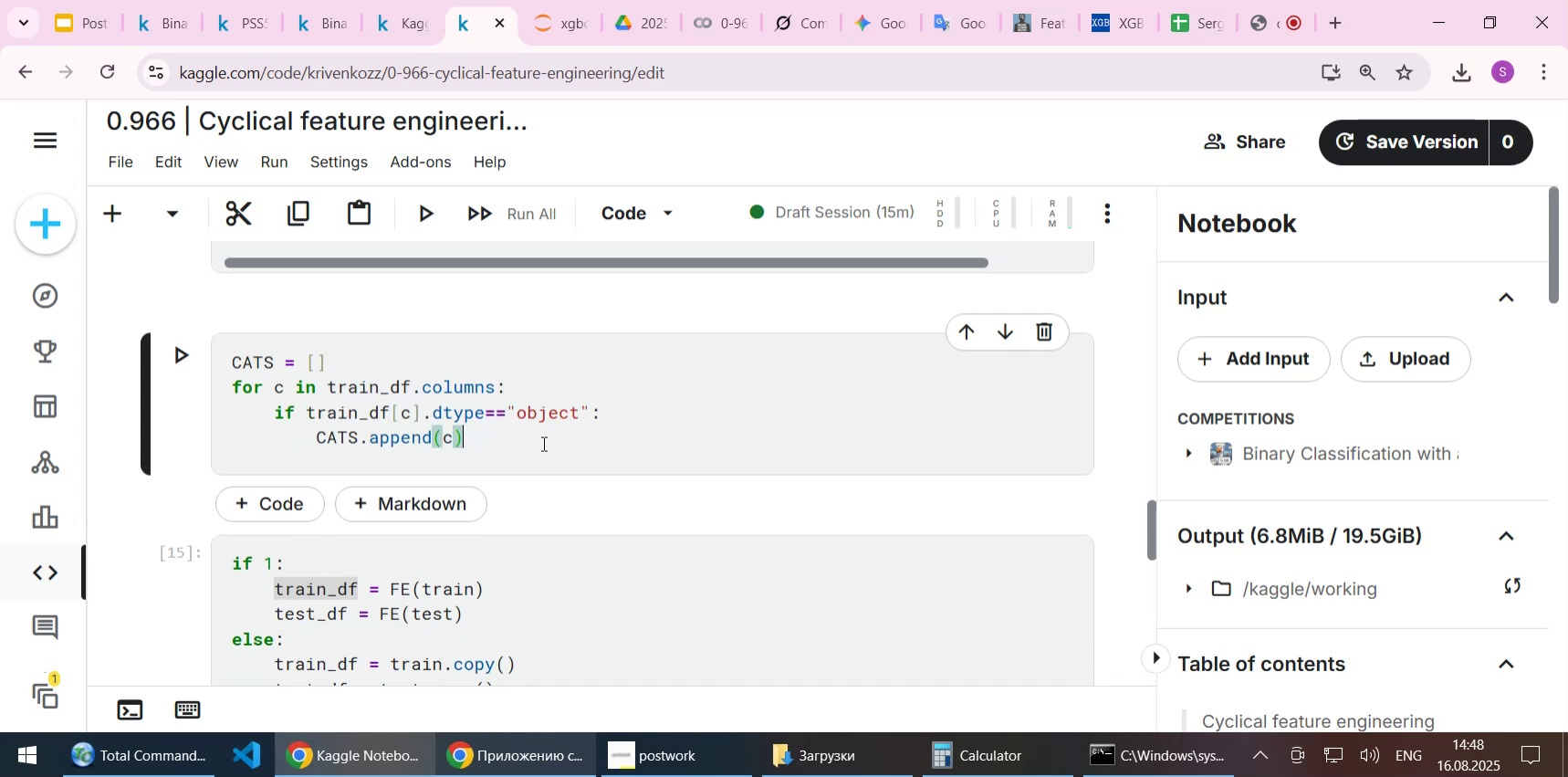 
scroll: coordinate [542, 443], scroll_direction: down, amount: 1.0
 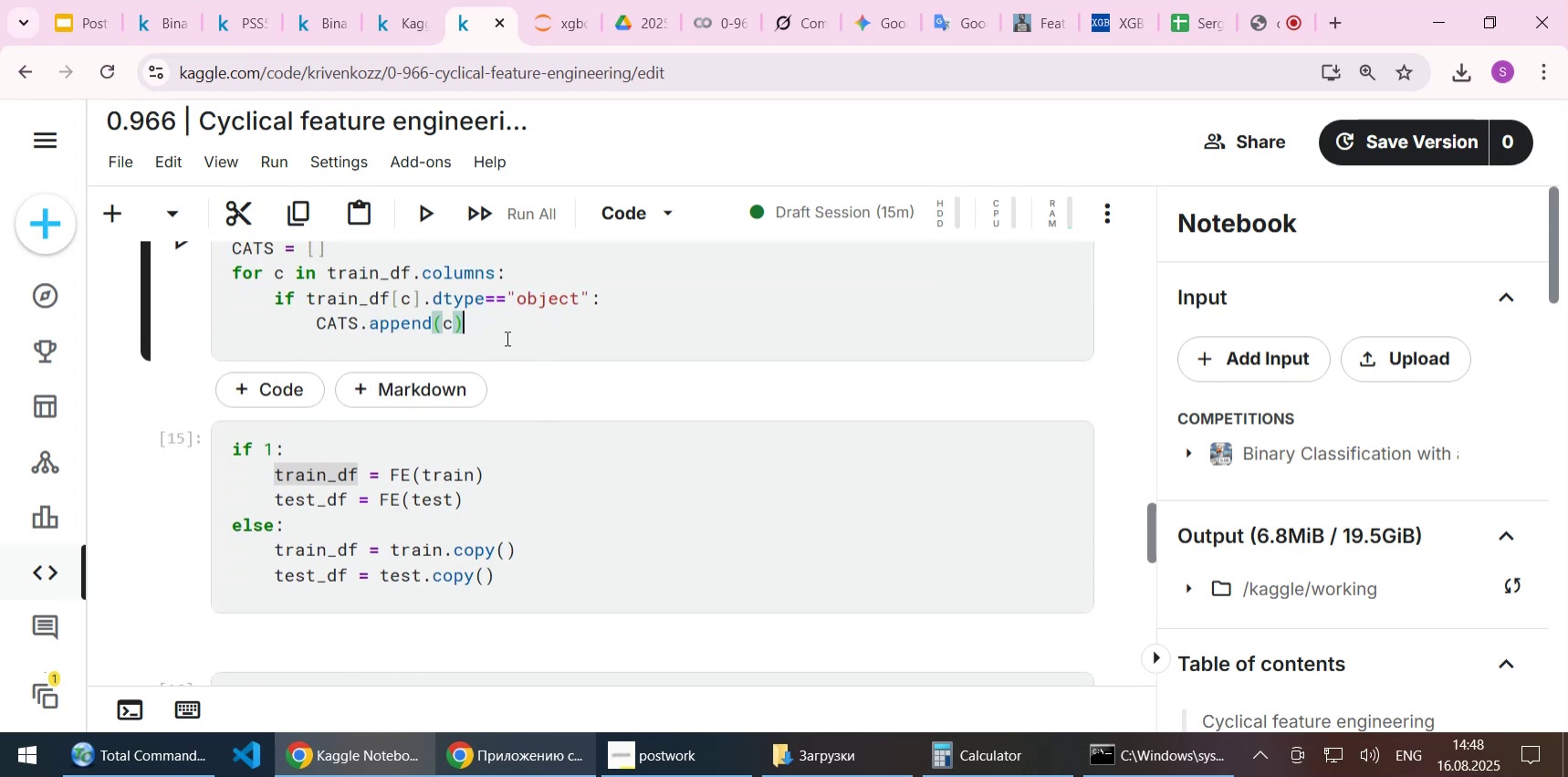 
scroll: coordinate [512, 346], scroll_direction: none, amount: 0.0
 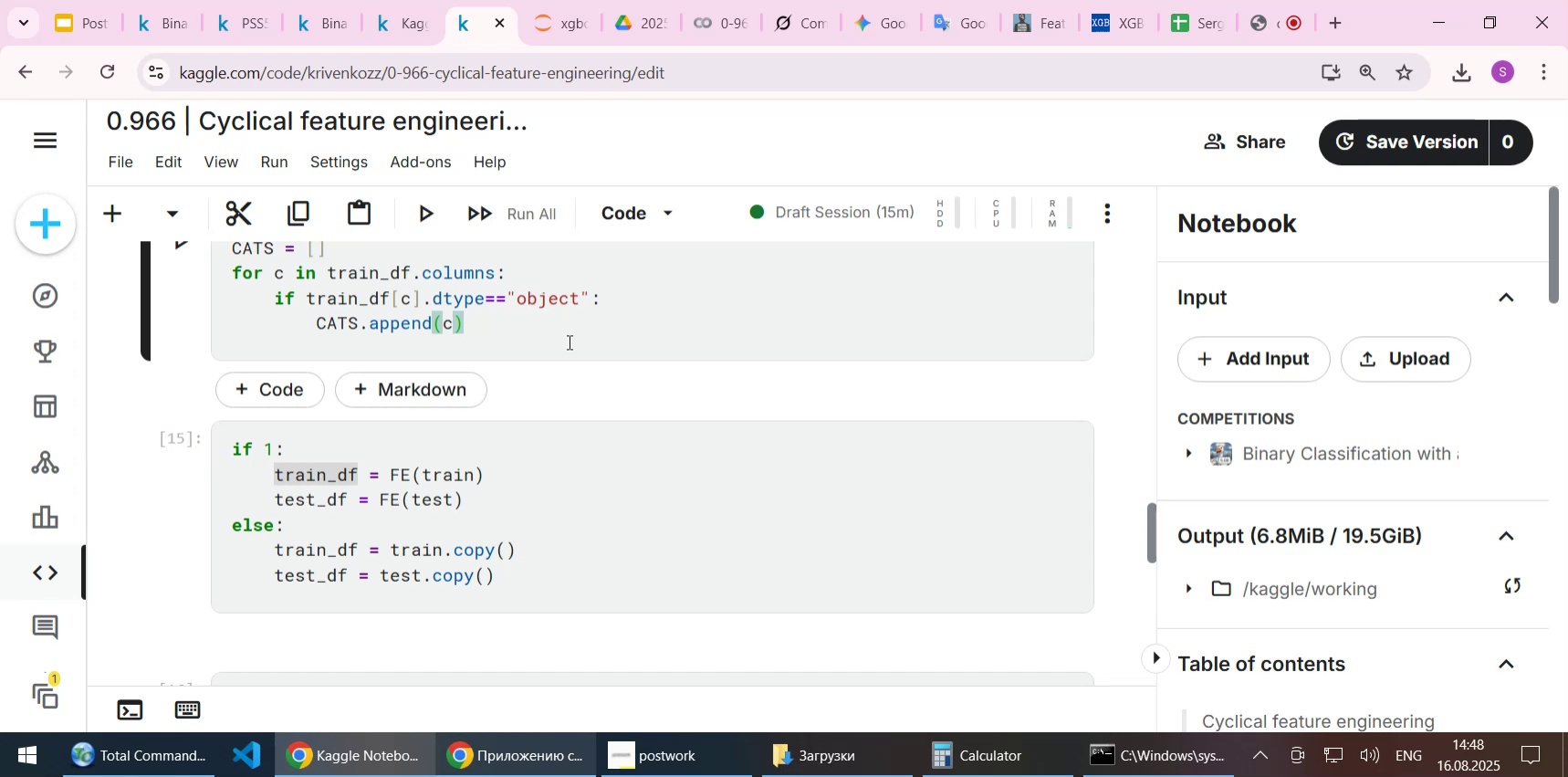 
wait(8.9)
 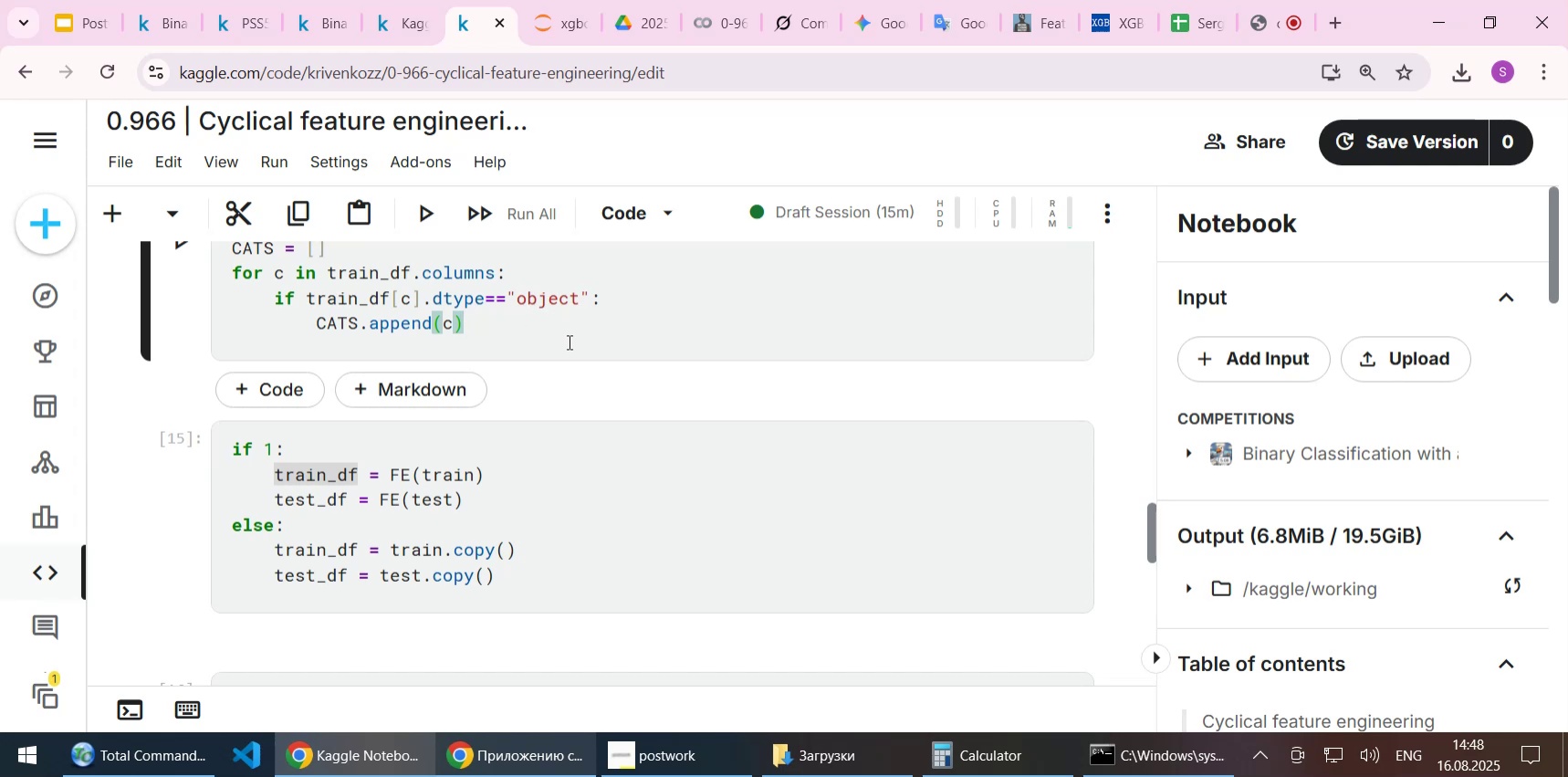 
key(Shift+ShiftLeft)
 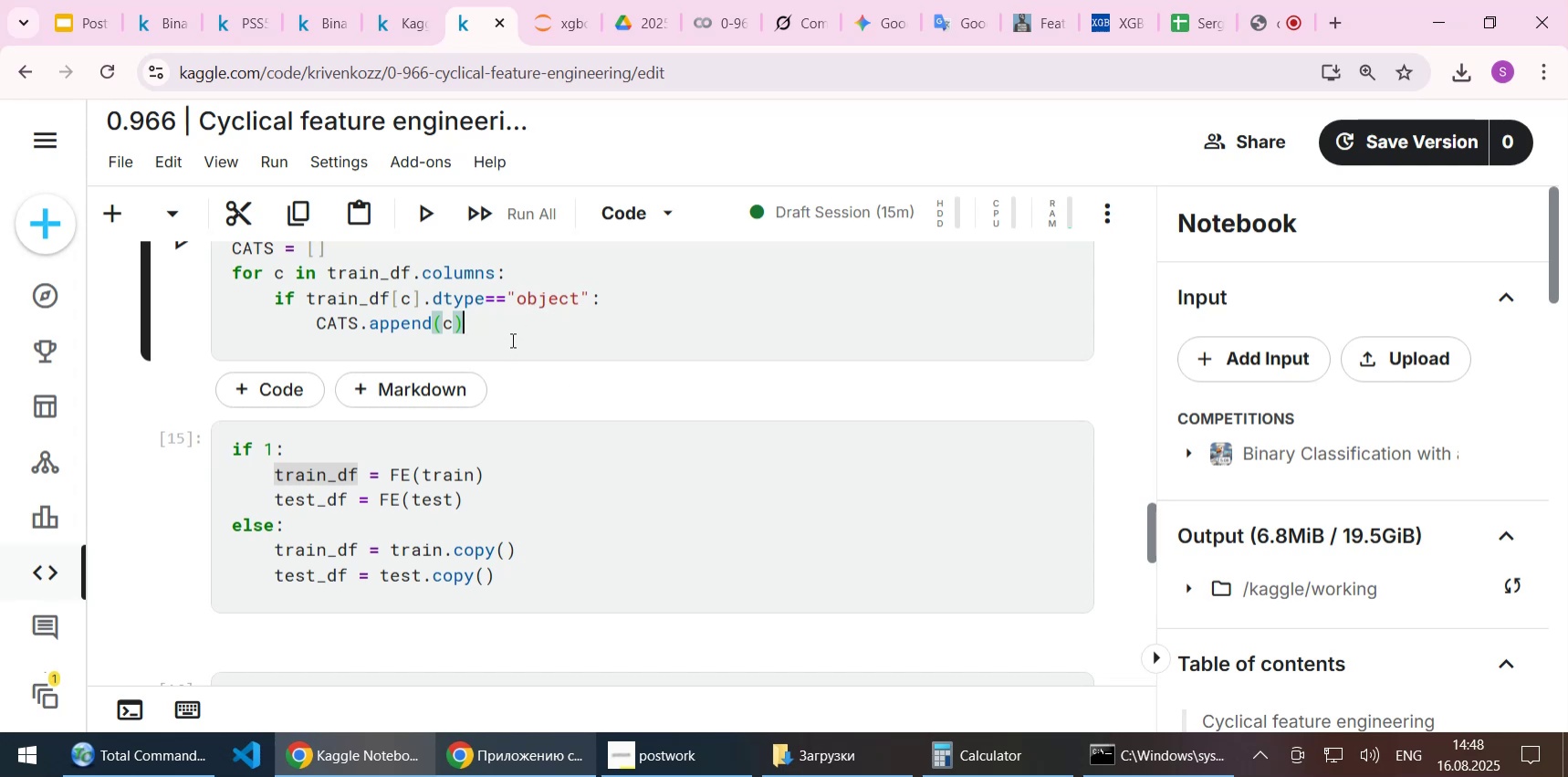 
key(Shift+Enter)
 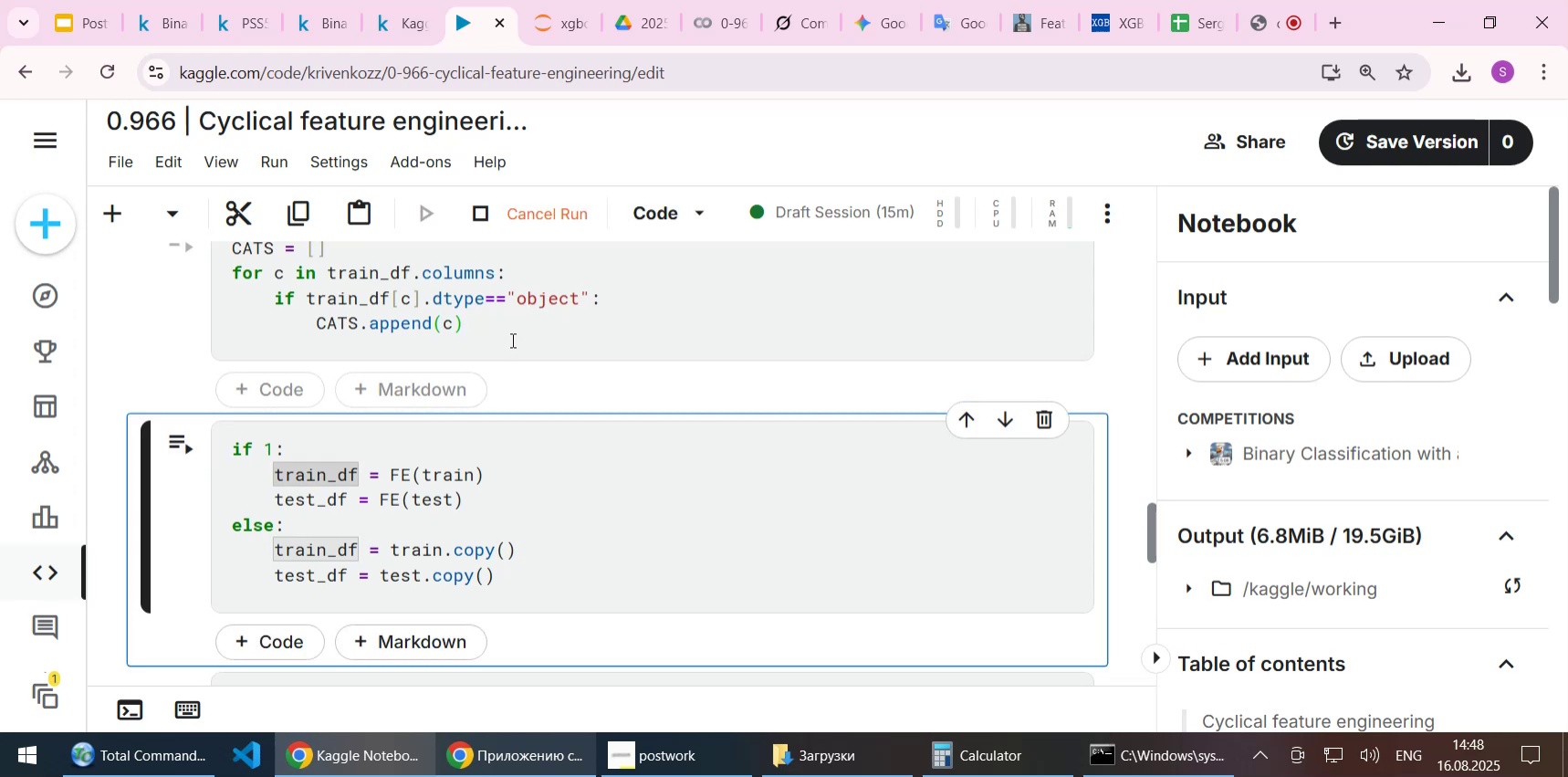 
scroll: coordinate [534, 348], scroll_direction: up, amount: 2.0
 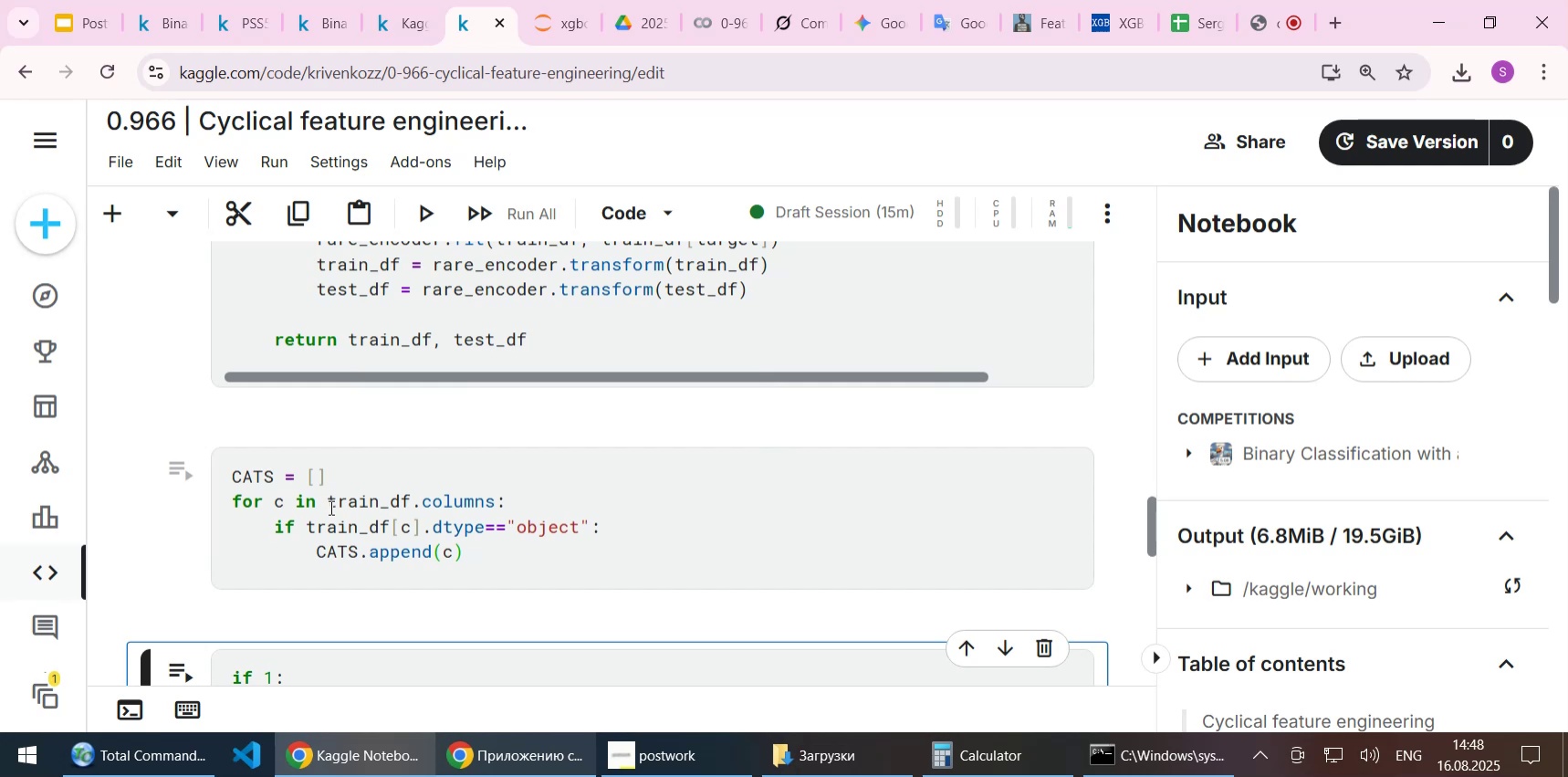 
left_click([329, 507])
 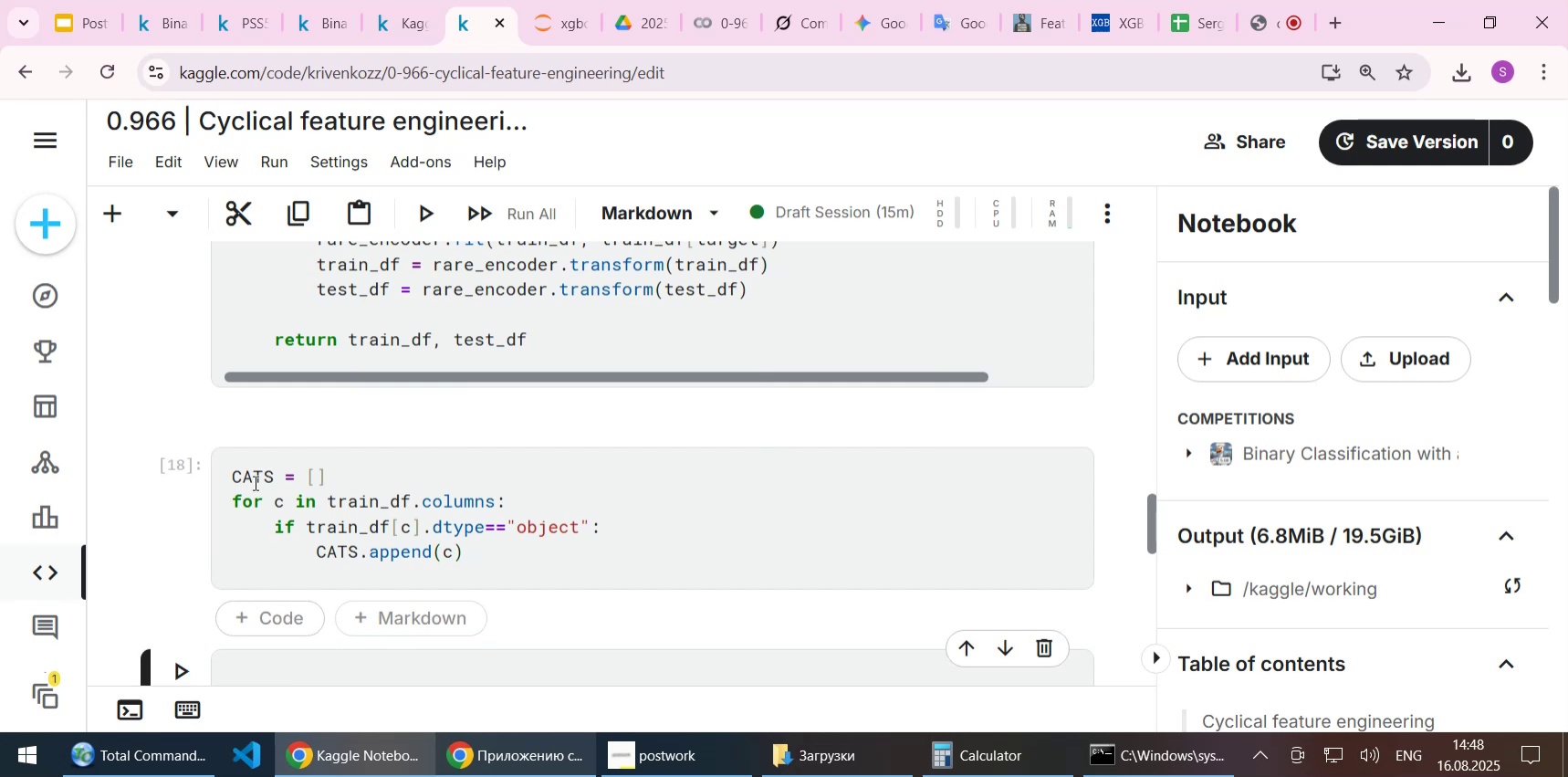 
double_click([254, 474])
 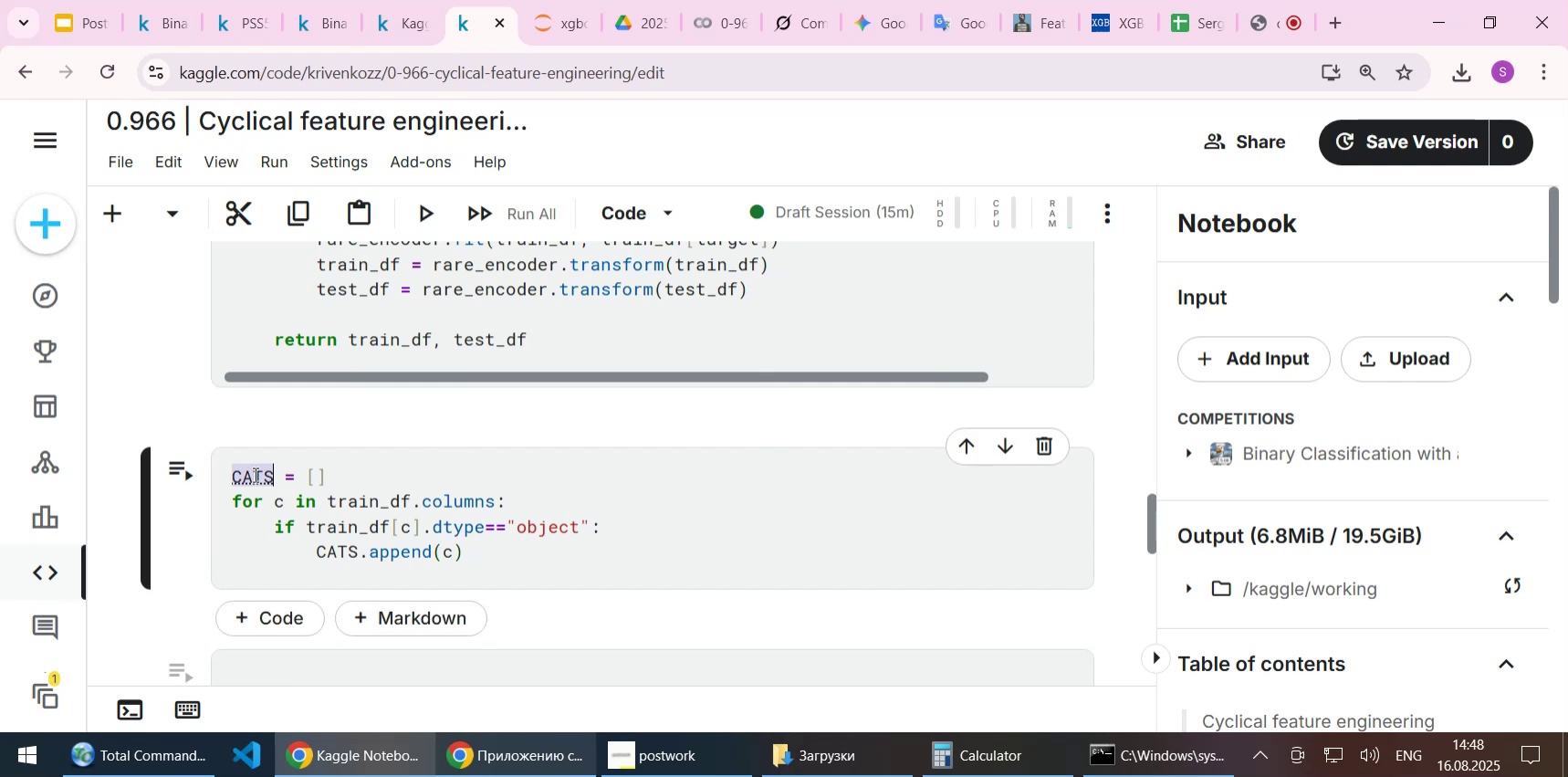 
key(Control+C)
 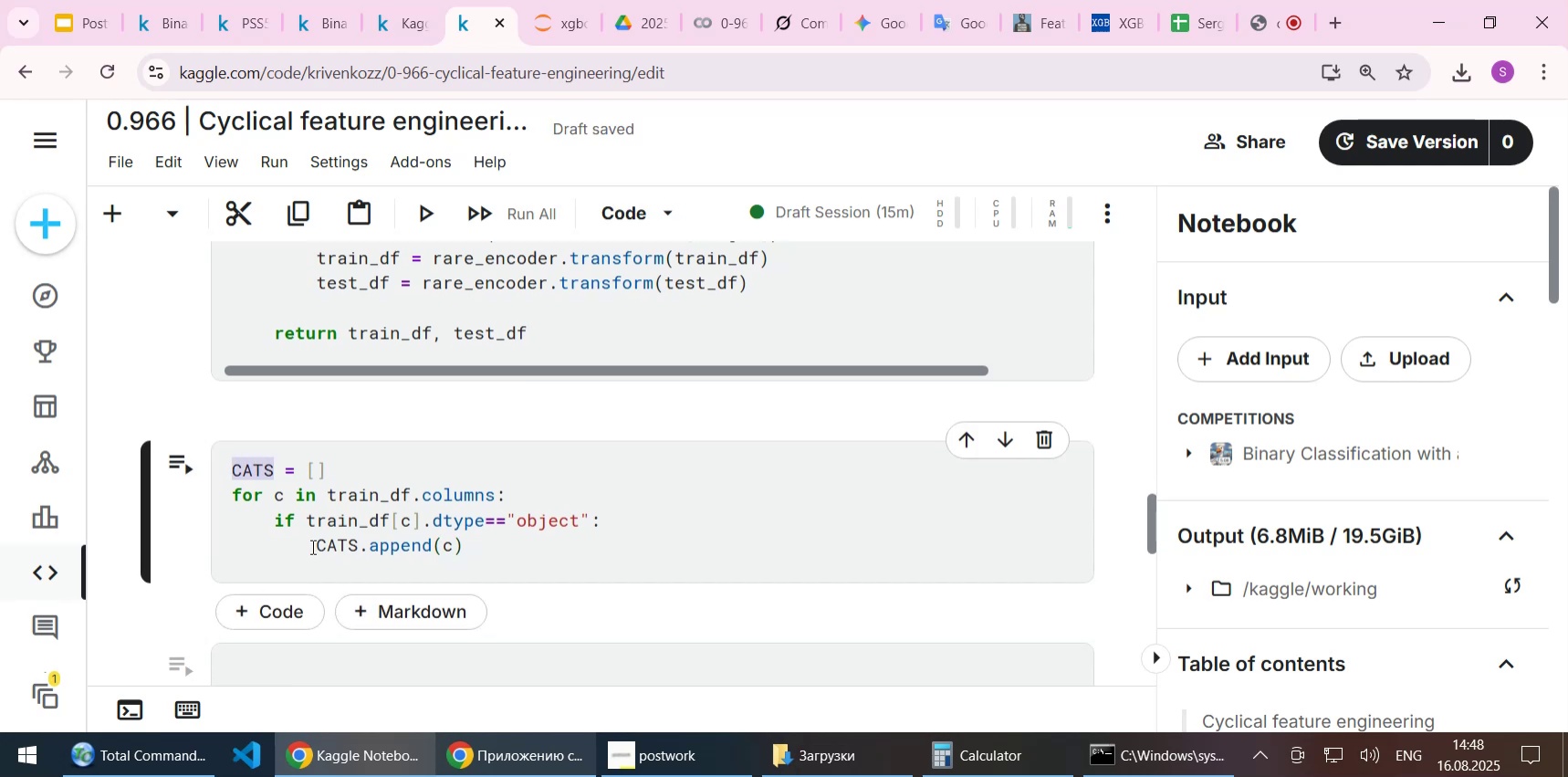 
scroll: coordinate [311, 546], scroll_direction: down, amount: 2.0
 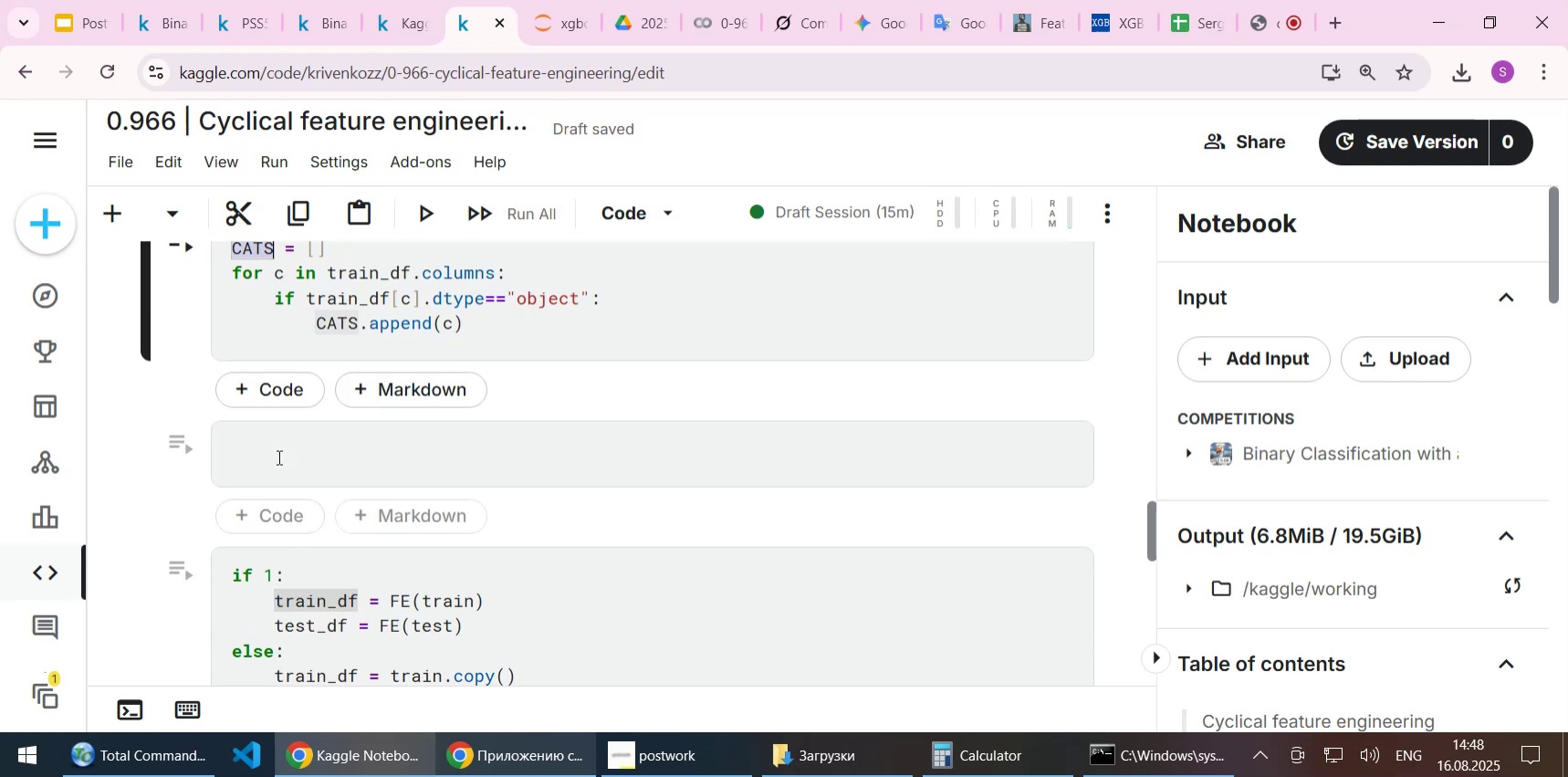 
left_click([277, 457])
 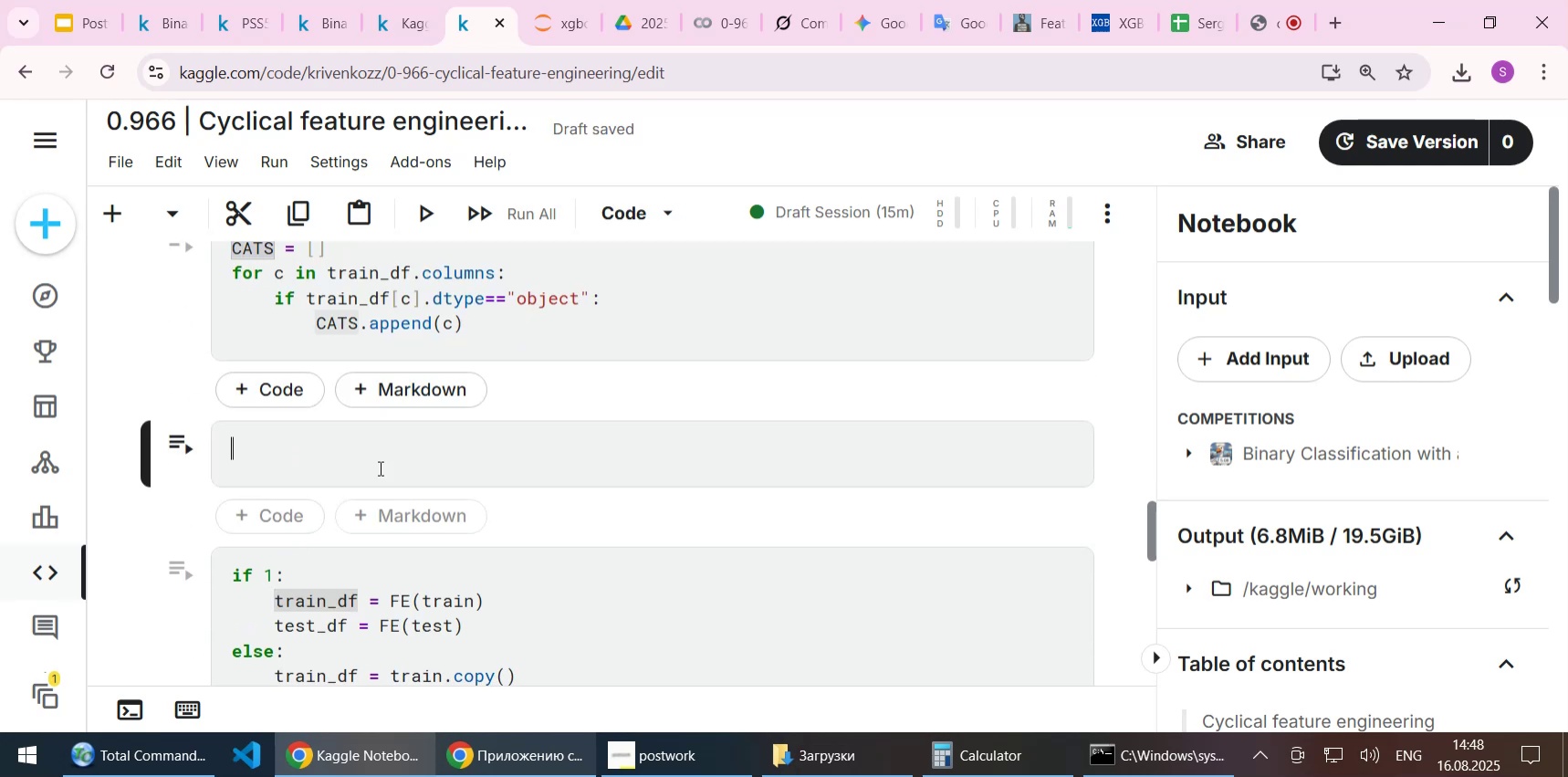 
key(Control+ControlLeft)
 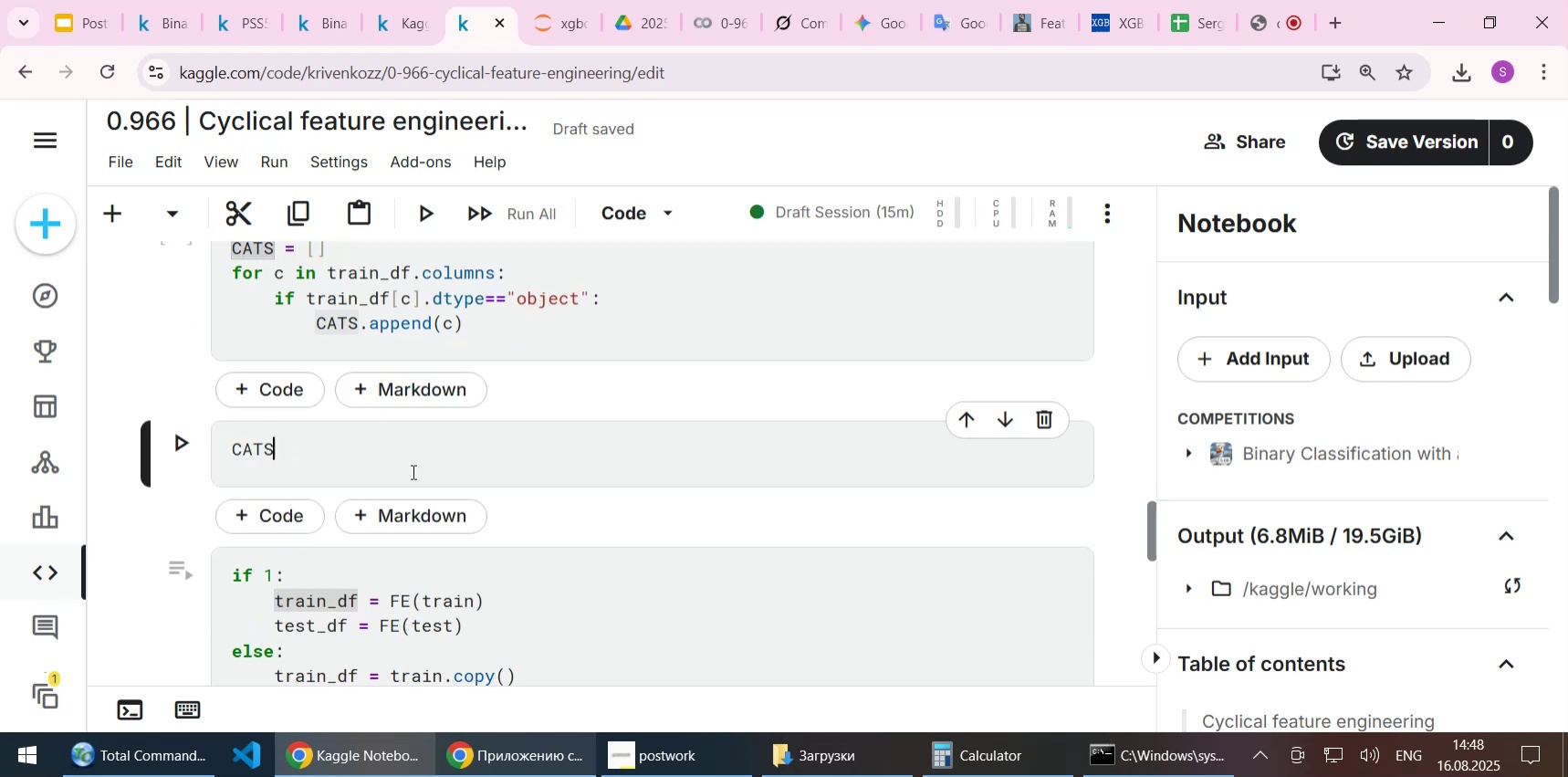 
key(Control+V)
 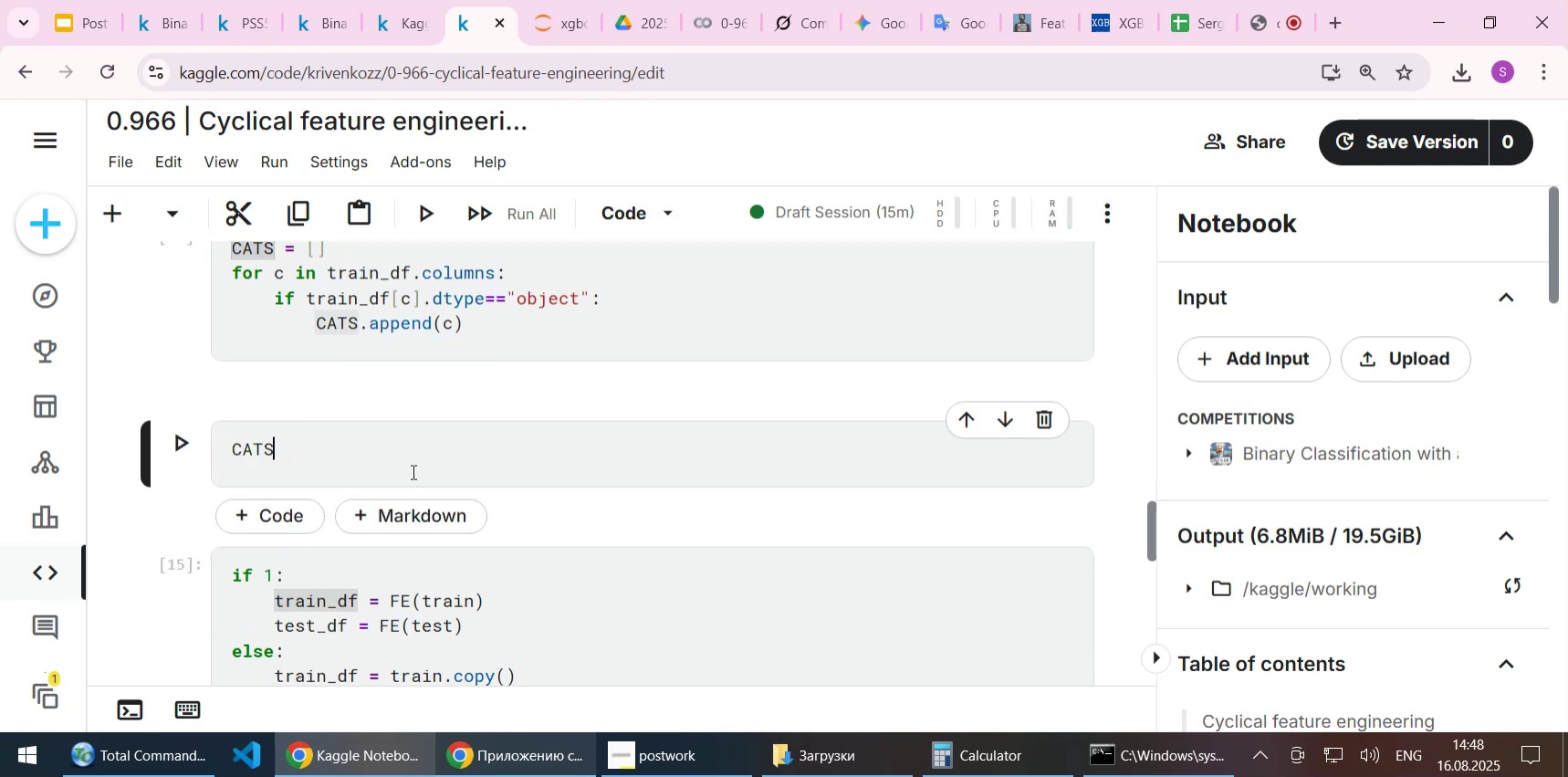 
key(Shift+Enter)
 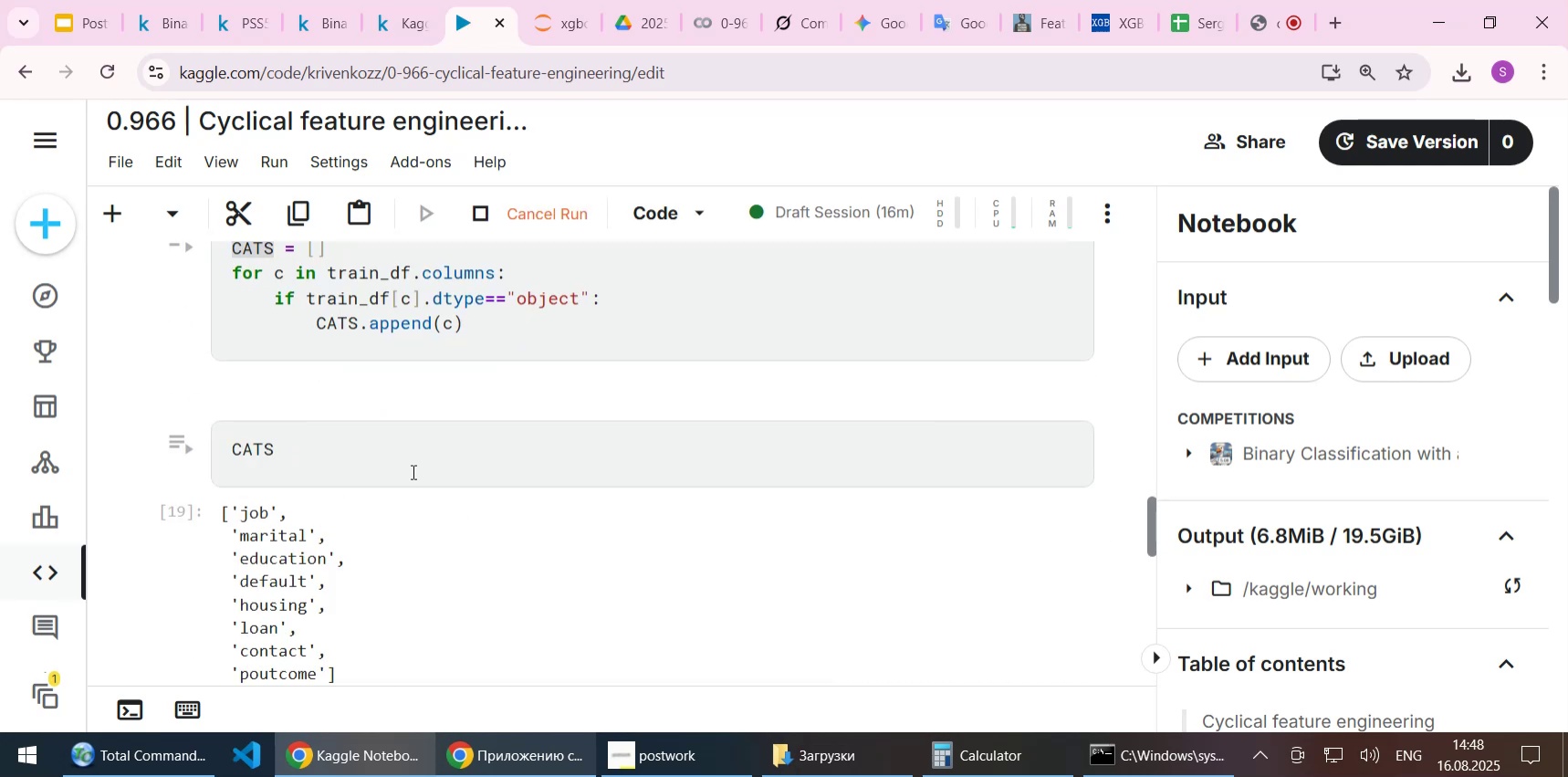 
scroll: coordinate [481, 538], scroll_direction: down, amount: 1.0
 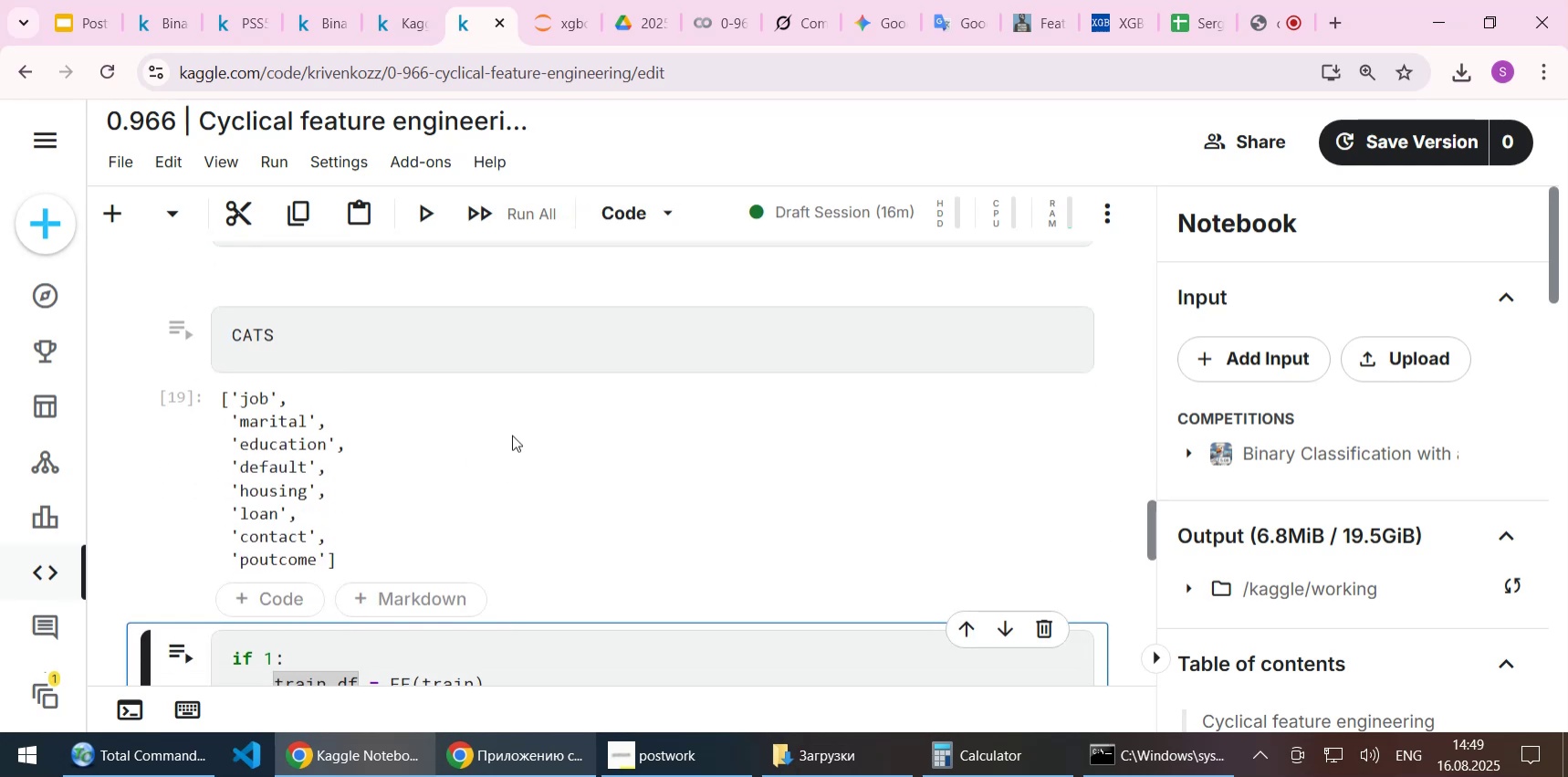 
scroll: coordinate [512, 435], scroll_direction: up, amount: 2.0
 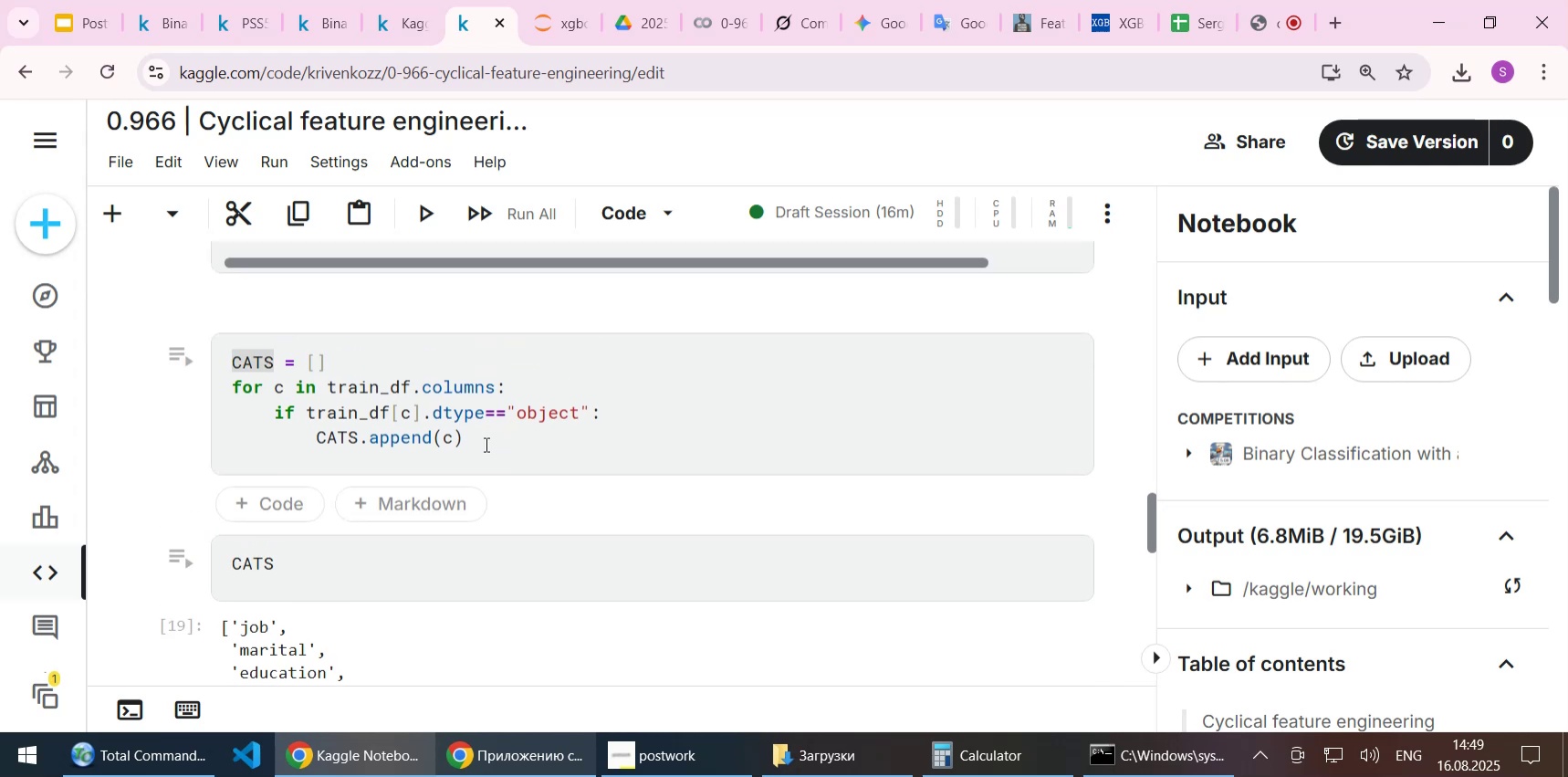 
left_click([485, 444])
 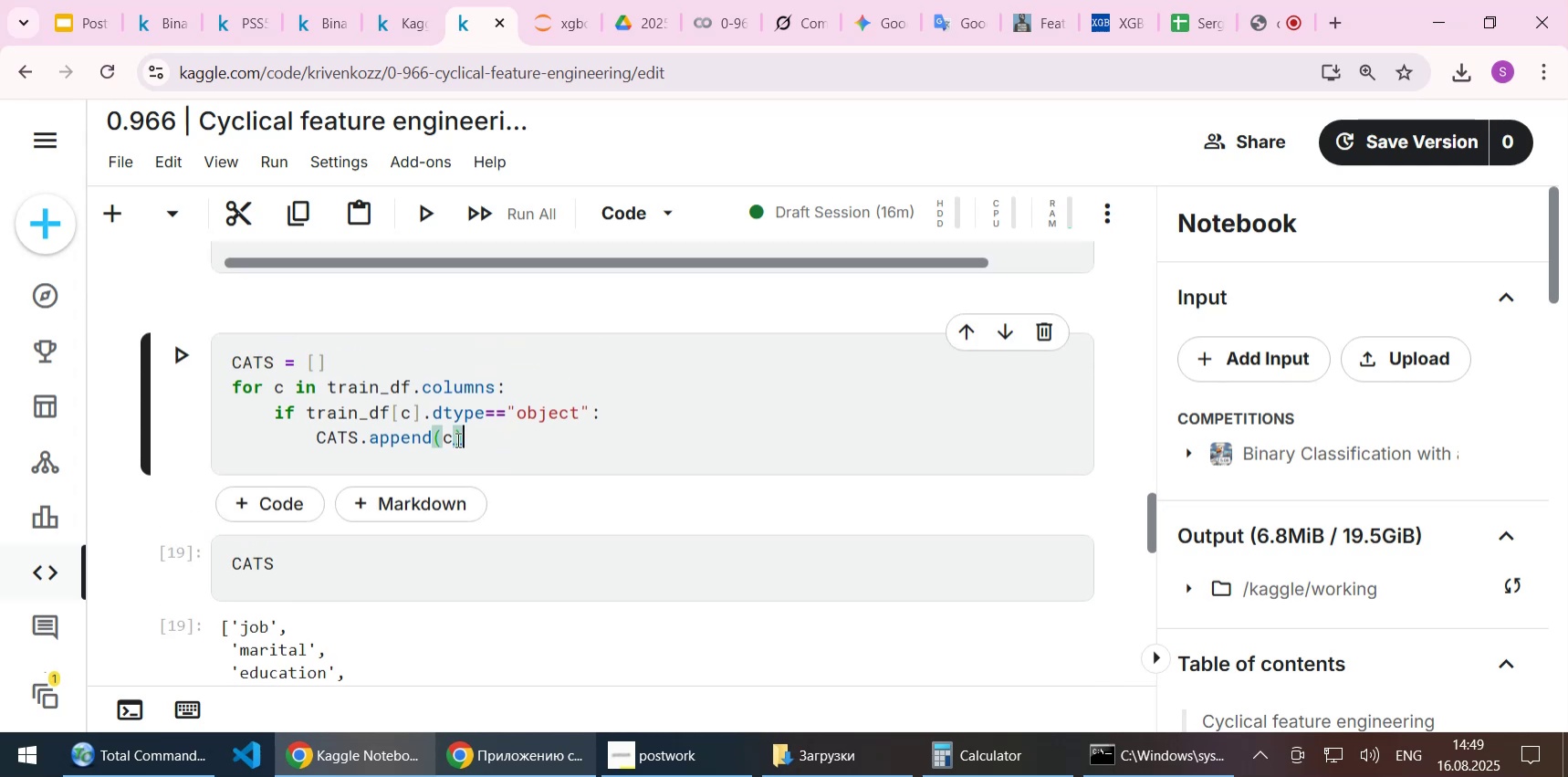 
left_click_drag(start_coordinate=[487, 439], to_coordinate=[211, 354])
 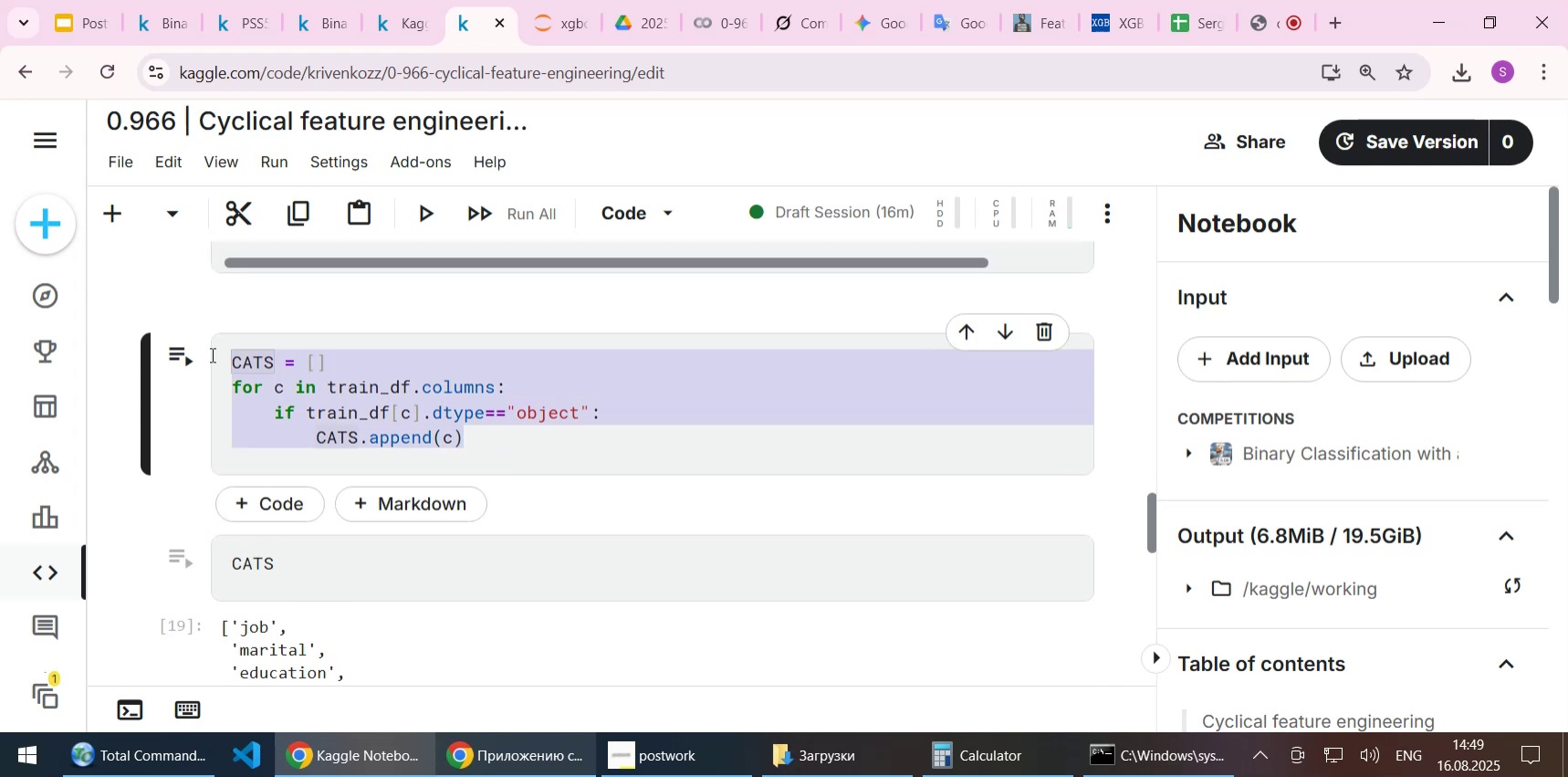 
key(Control+X)
 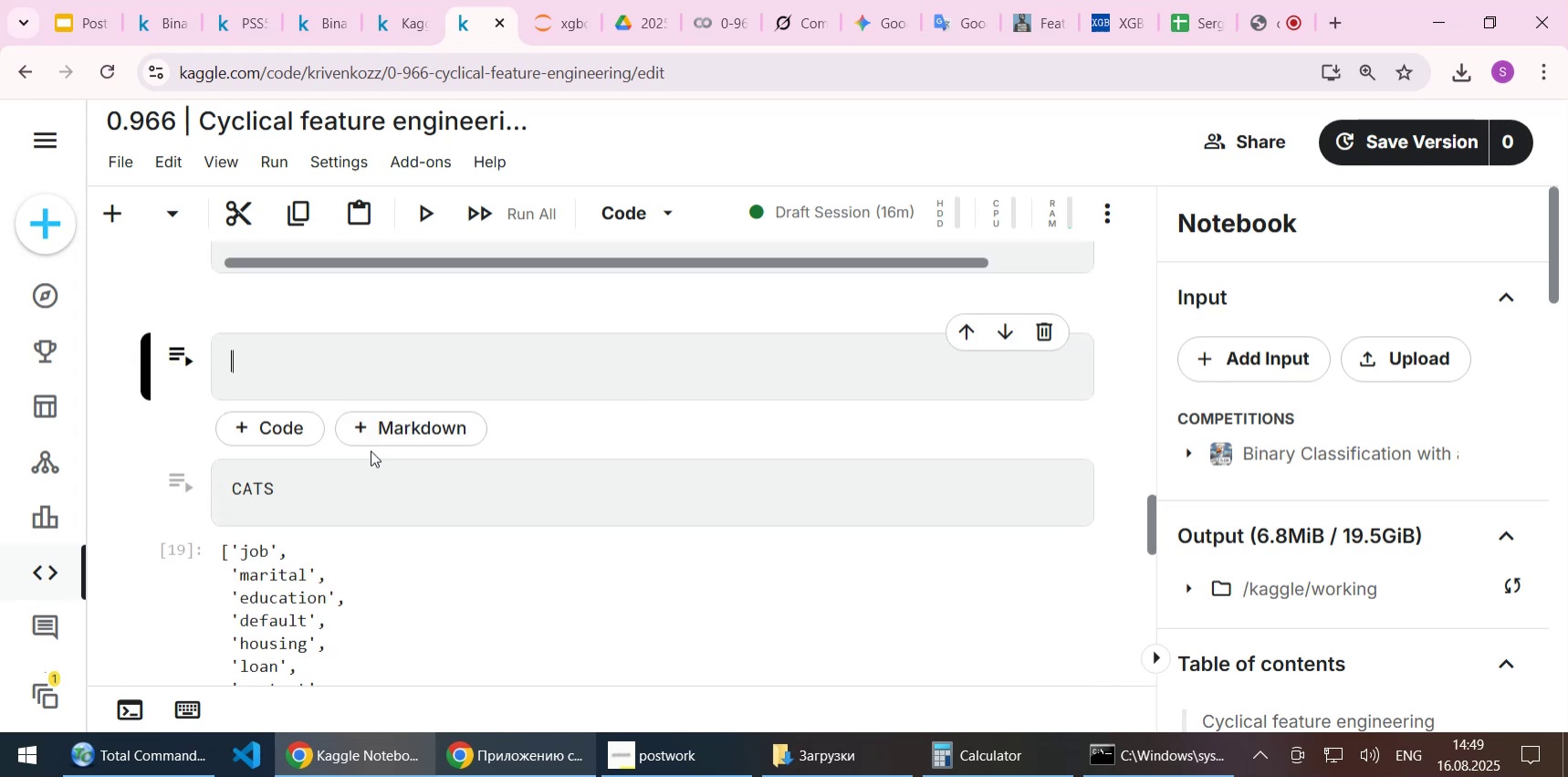 
scroll: coordinate [371, 450], scroll_direction: down, amount: 4.0
 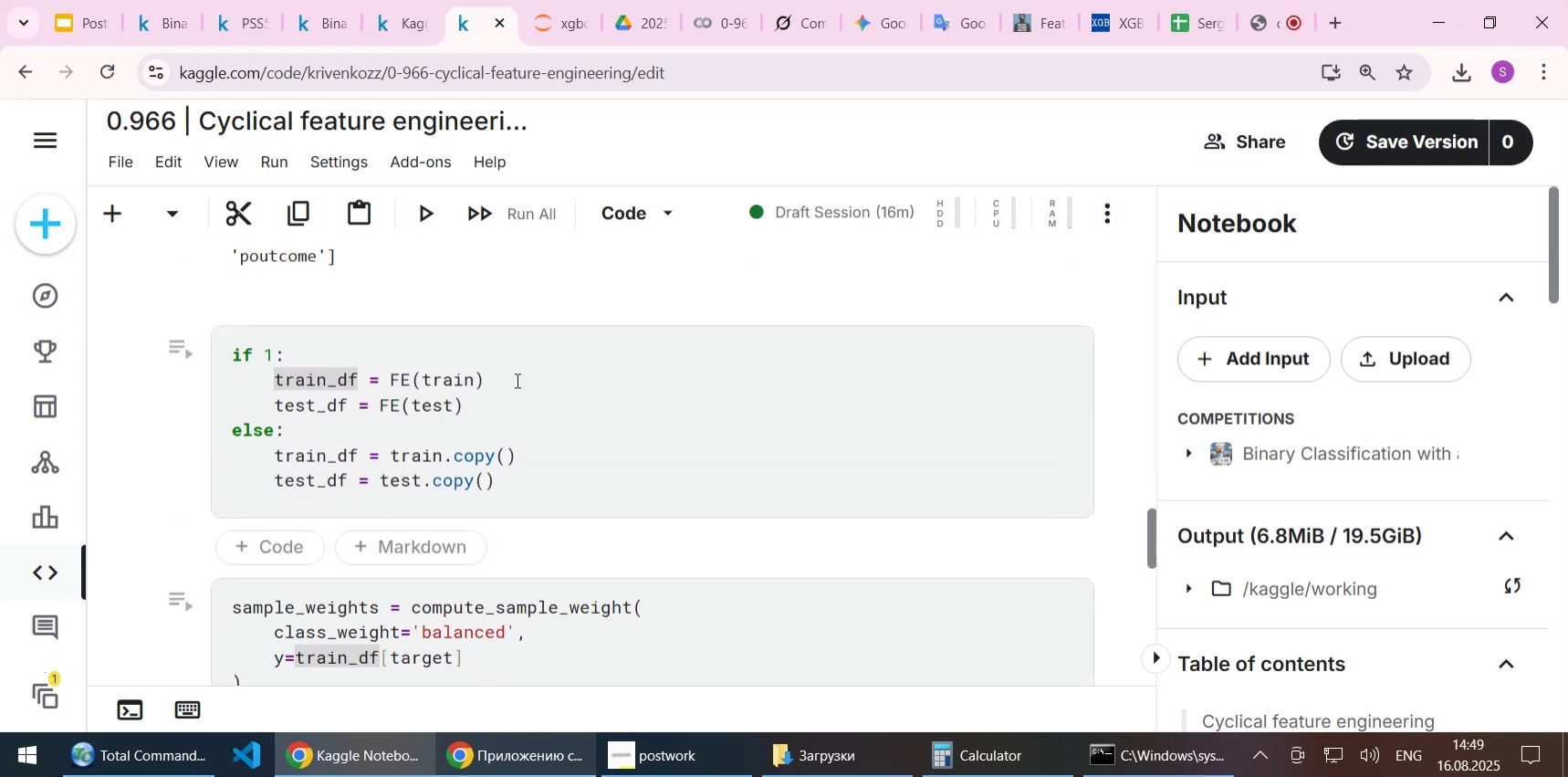 
left_click([518, 378])
 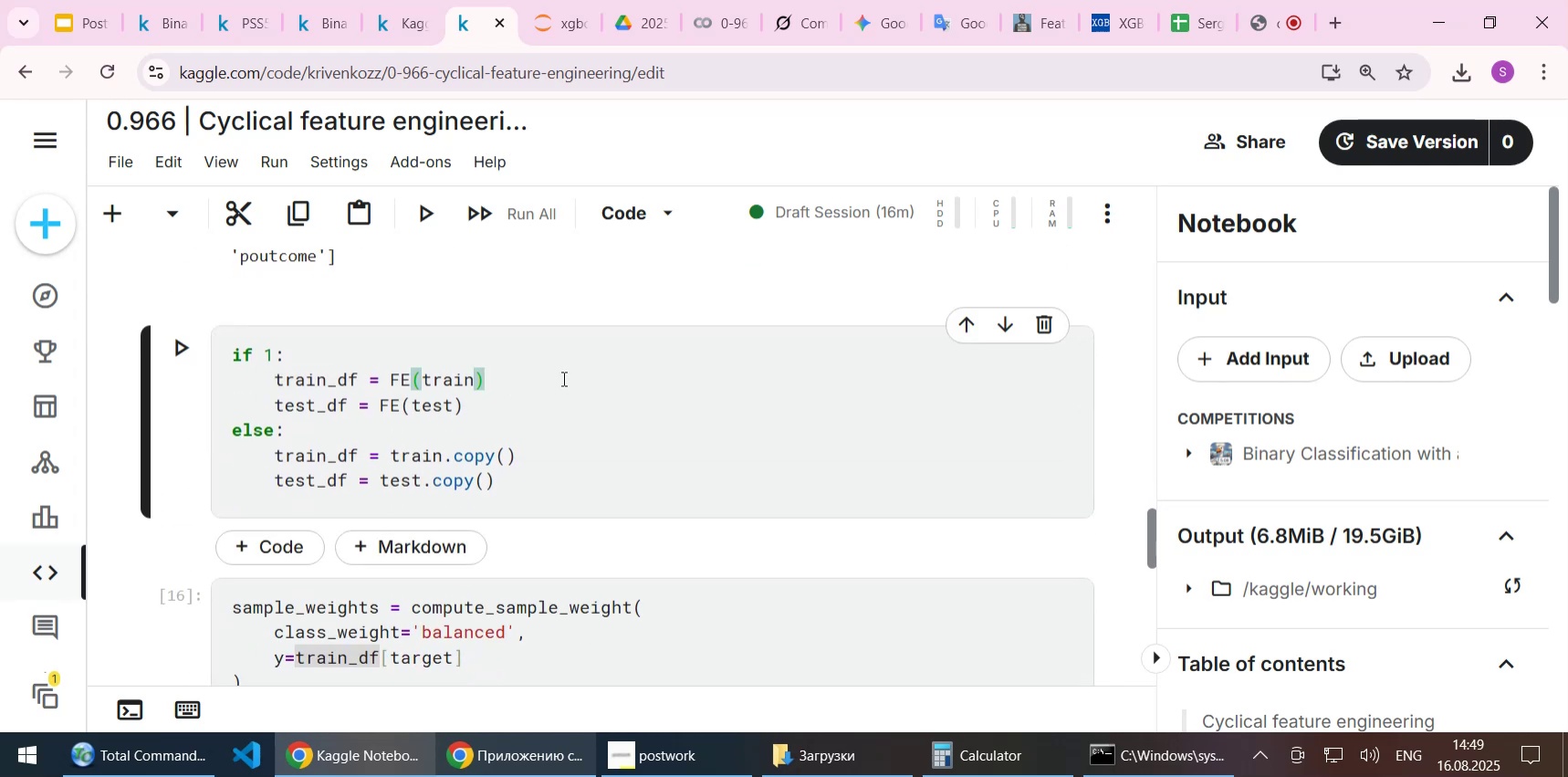 
key(Enter)
 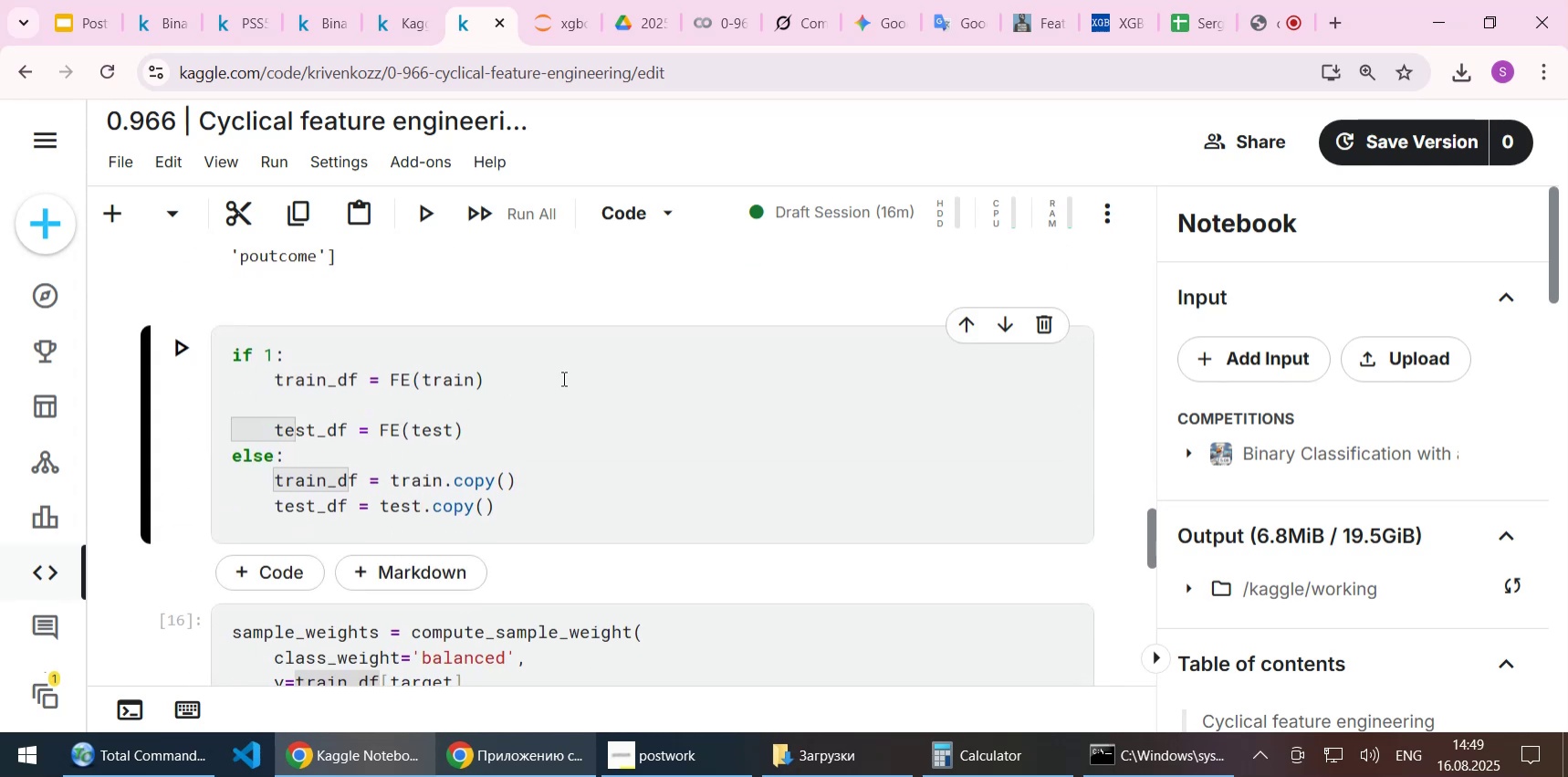 
key(Home)
 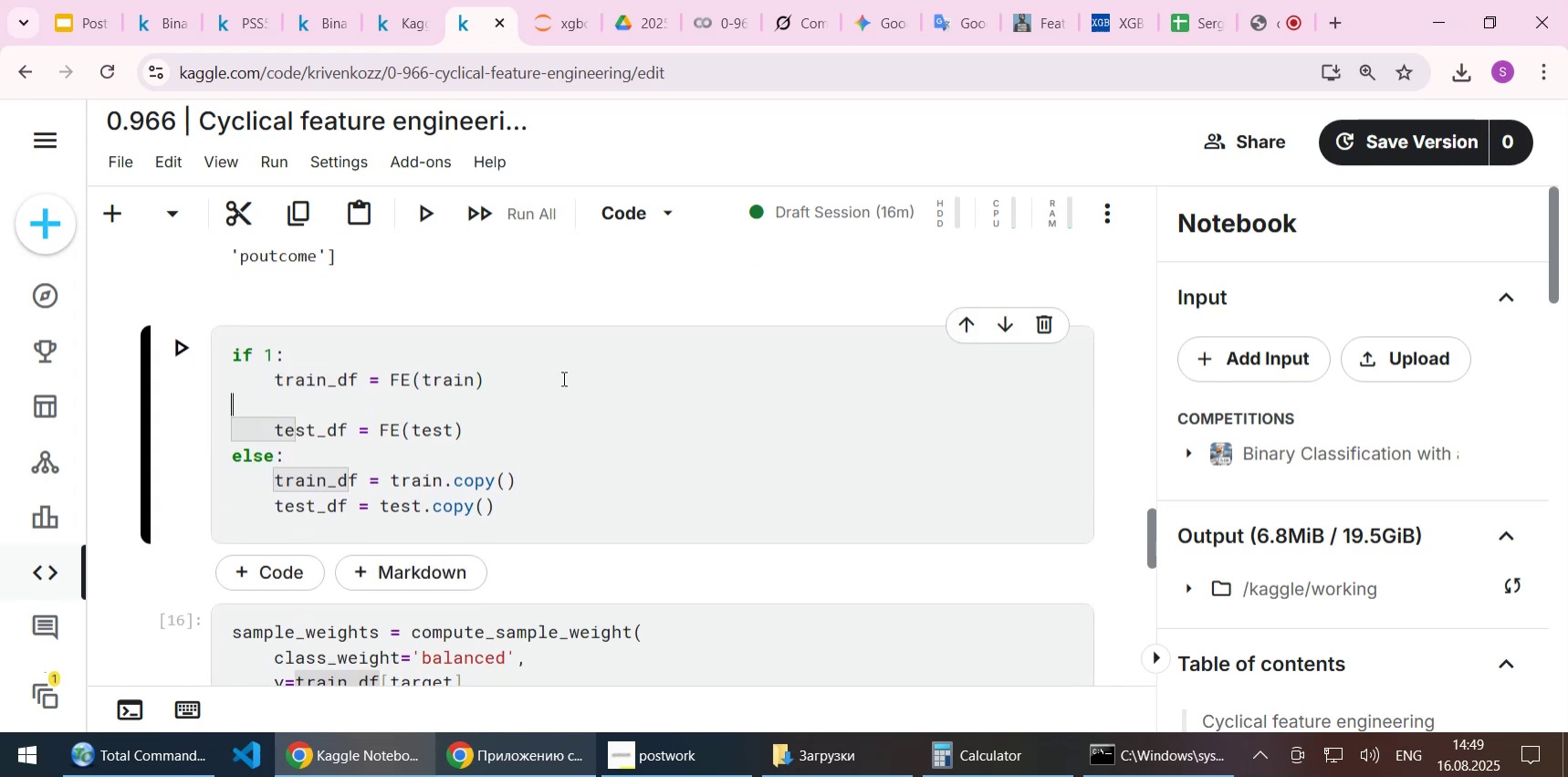 
key(Backspace)
 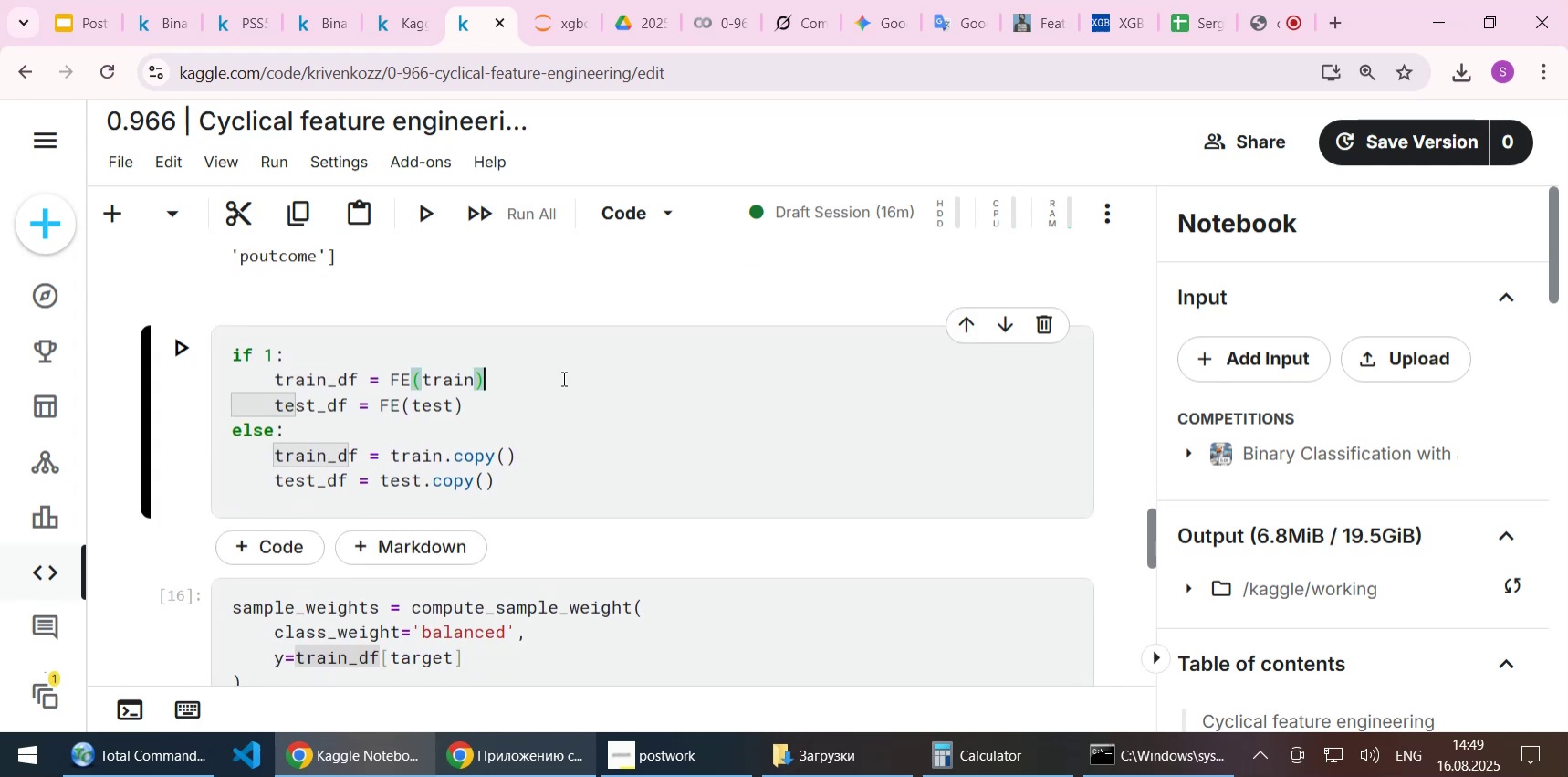 
key(ArrowDown)
 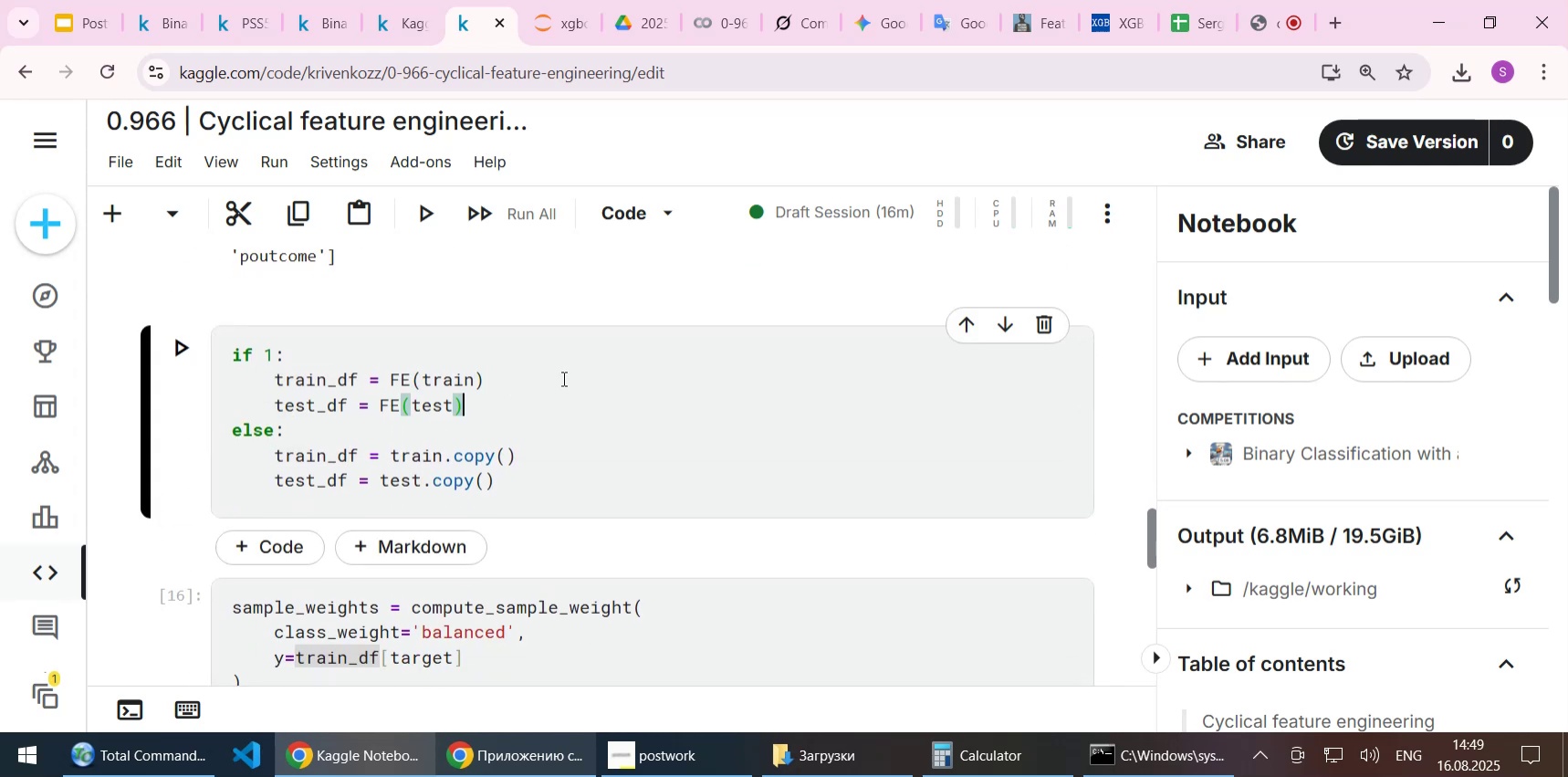 
key(Enter)
 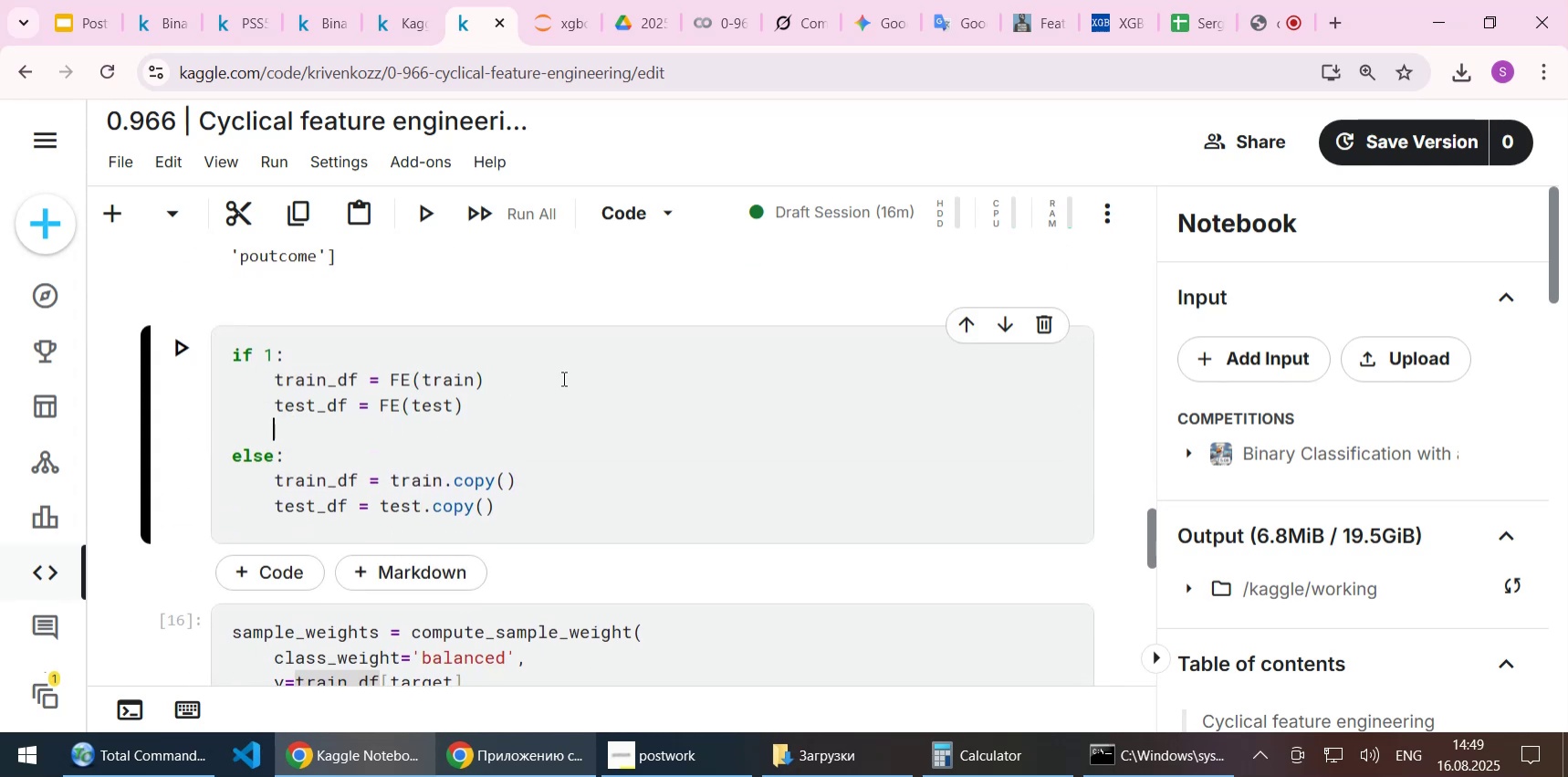 
key(Enter)
 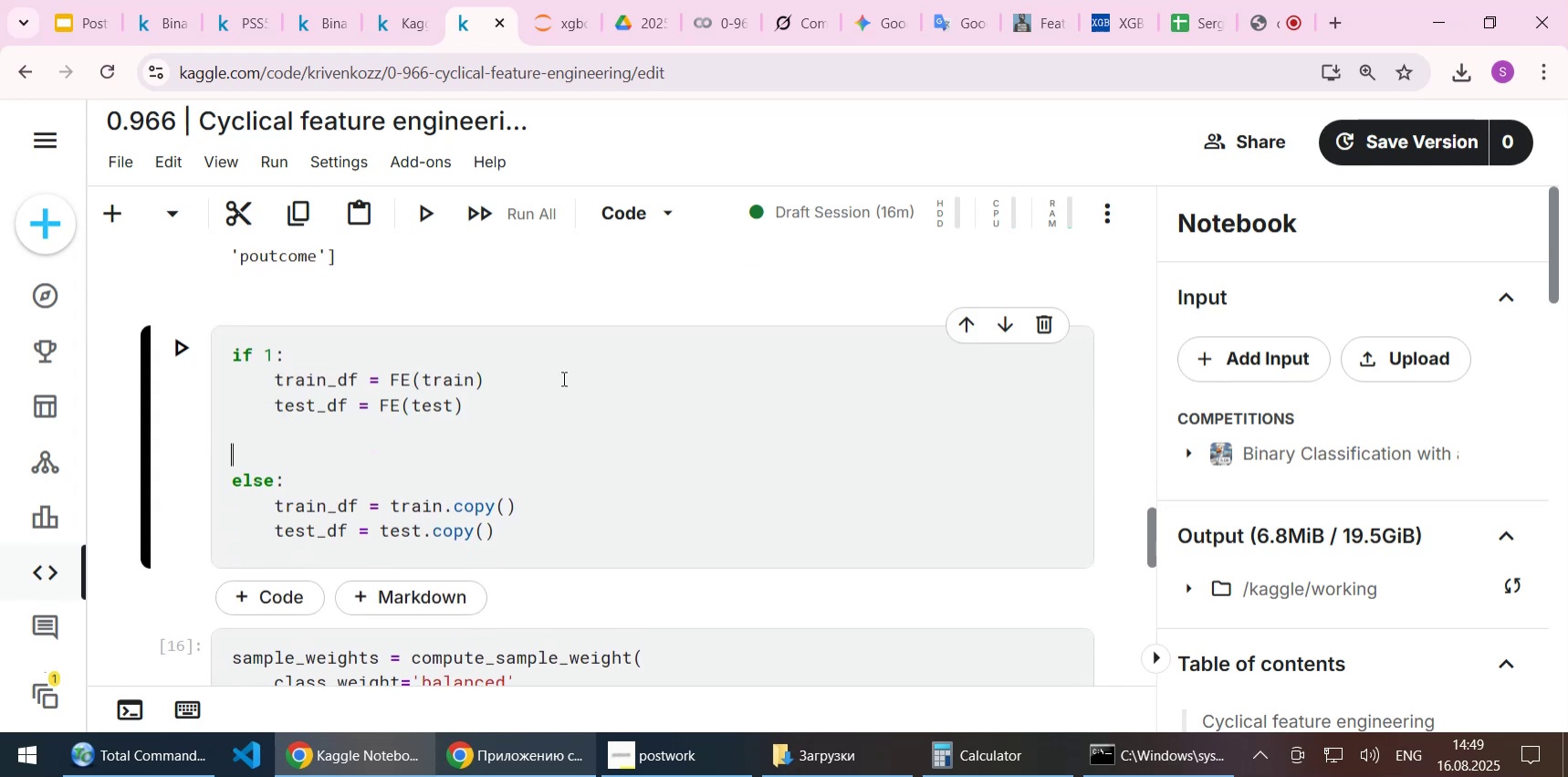 
key(Control+V)
 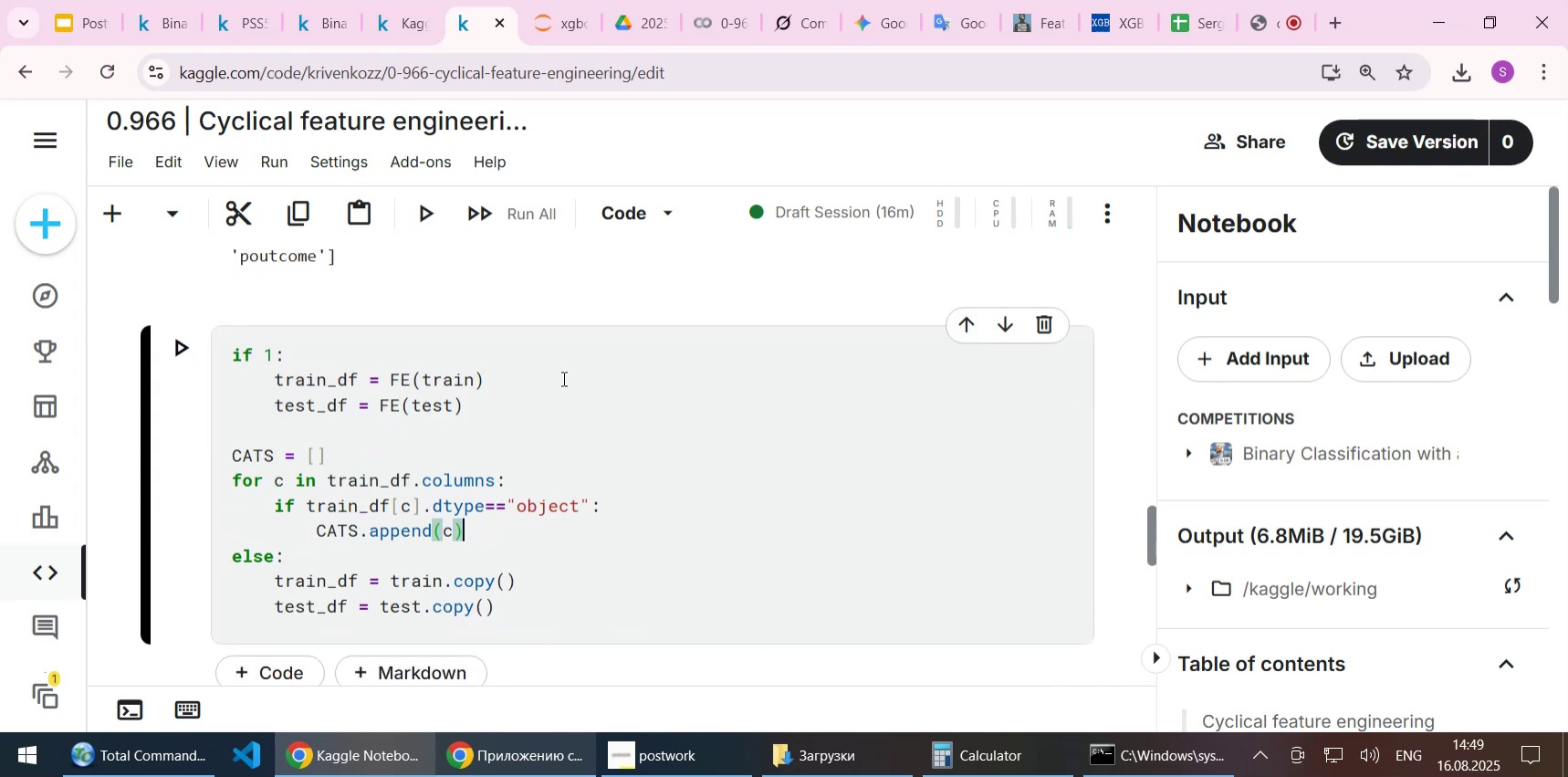 
key(ArrowUp)
 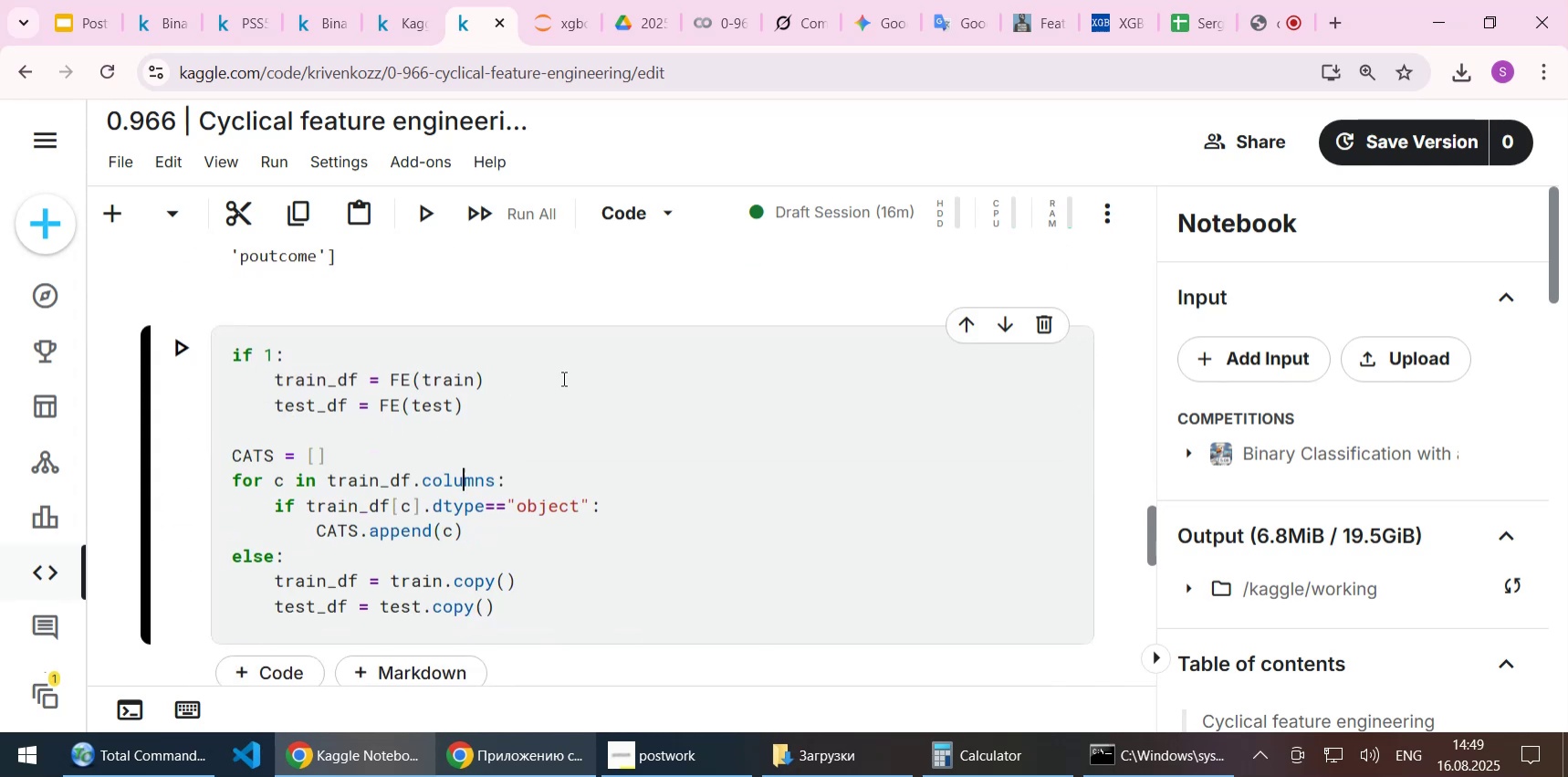 
key(ArrowUp)
 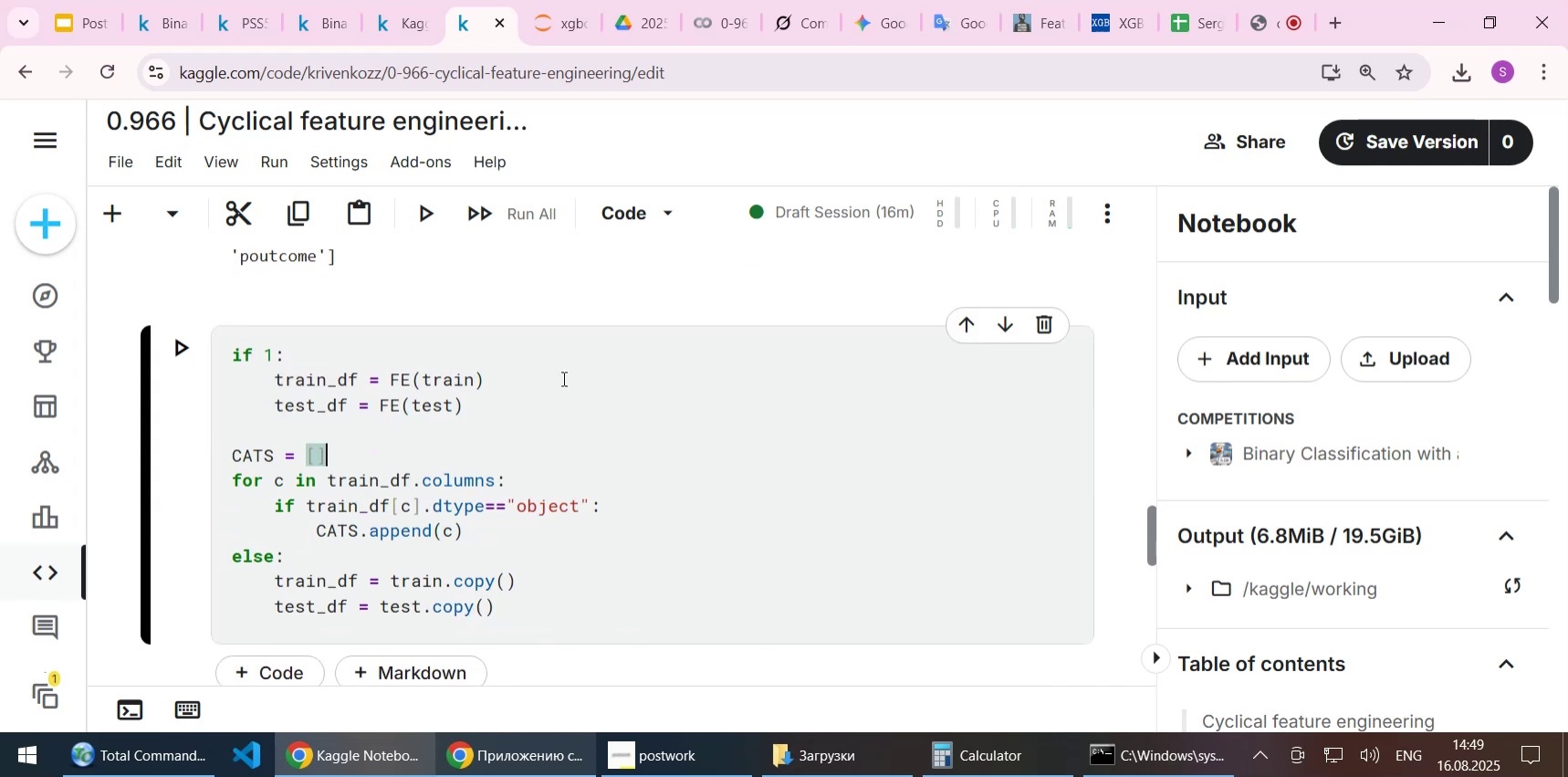 
key(ArrowUp)
 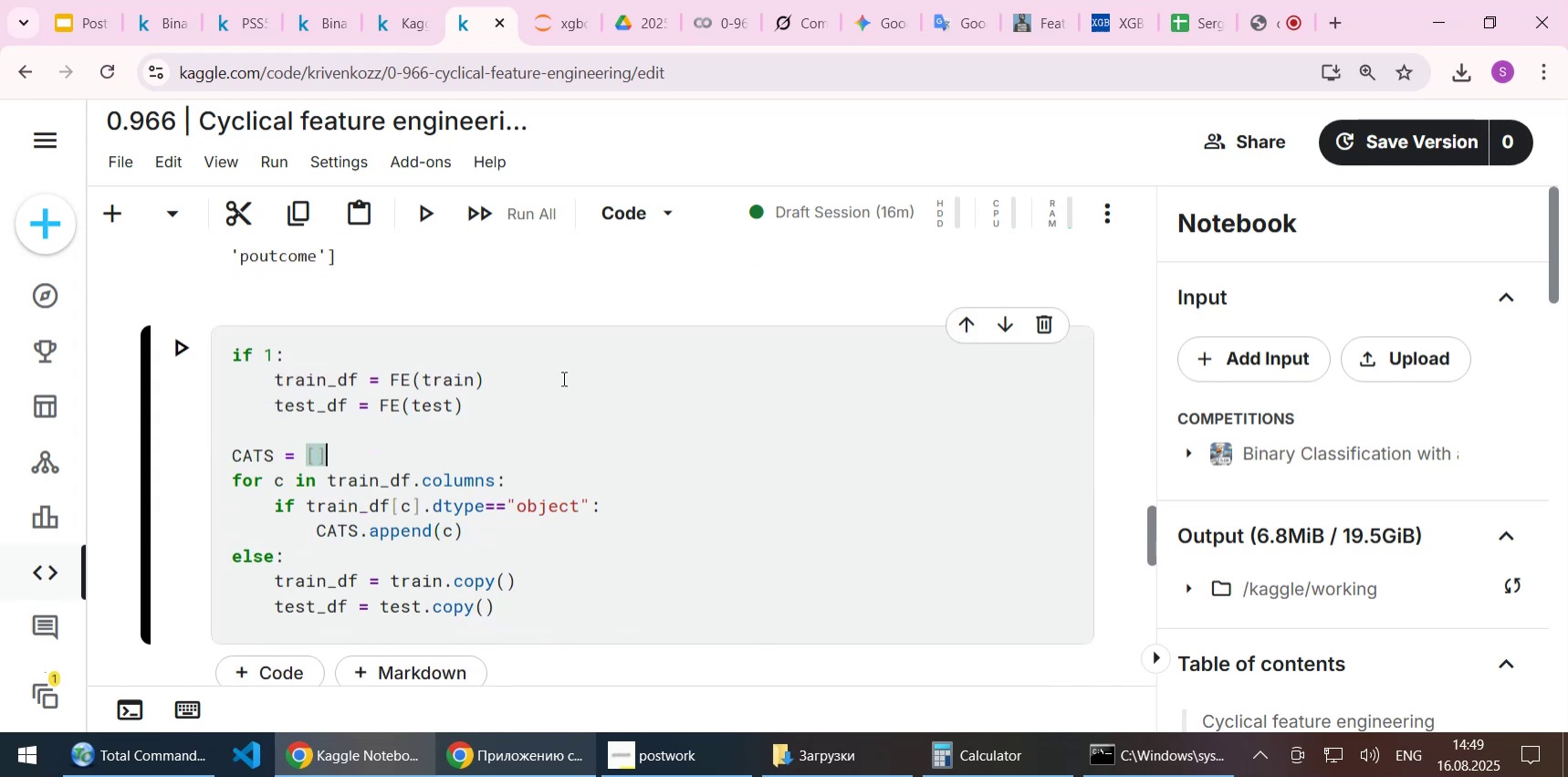 
key(Home)
 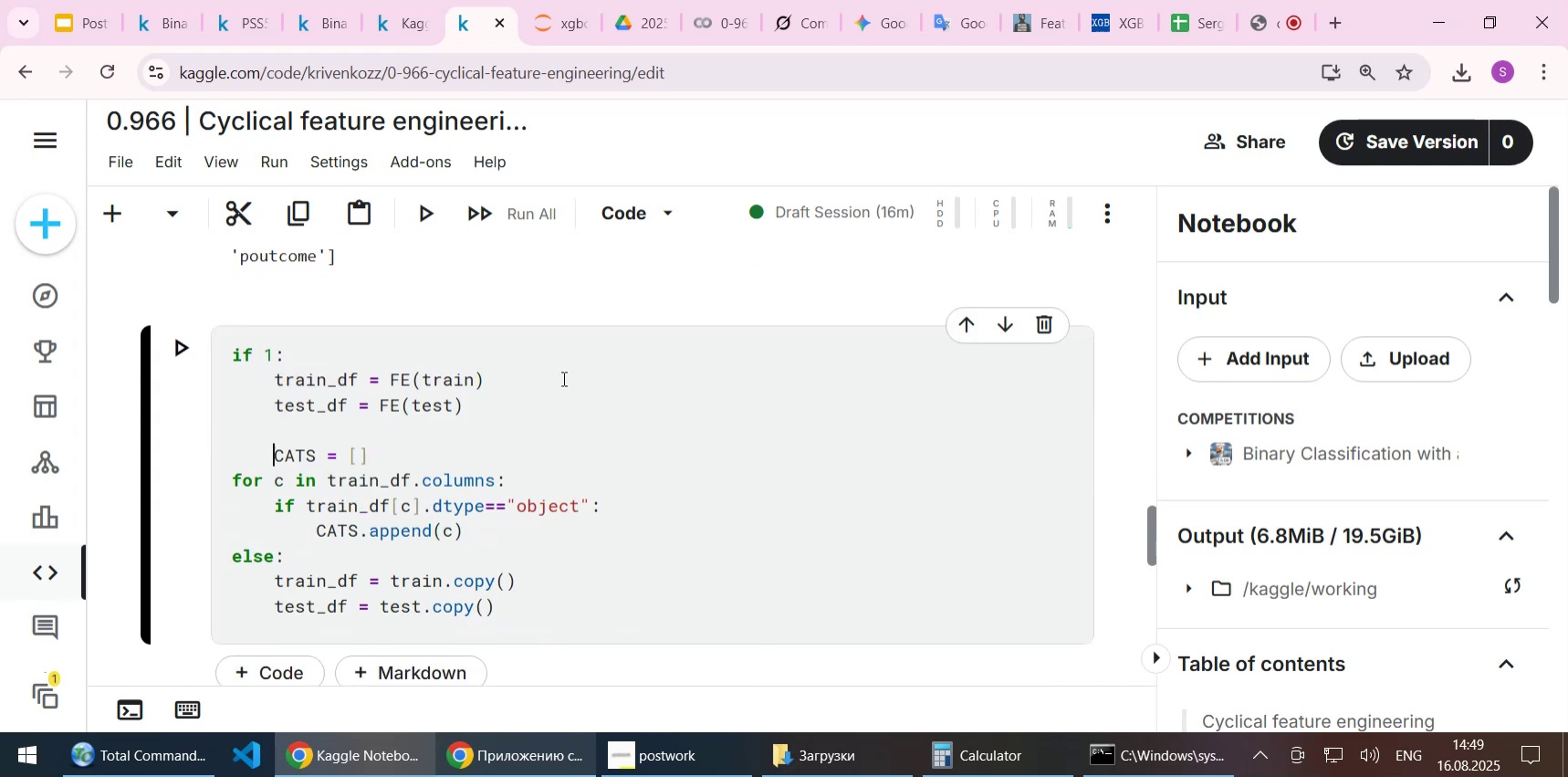 
key(Tab)
 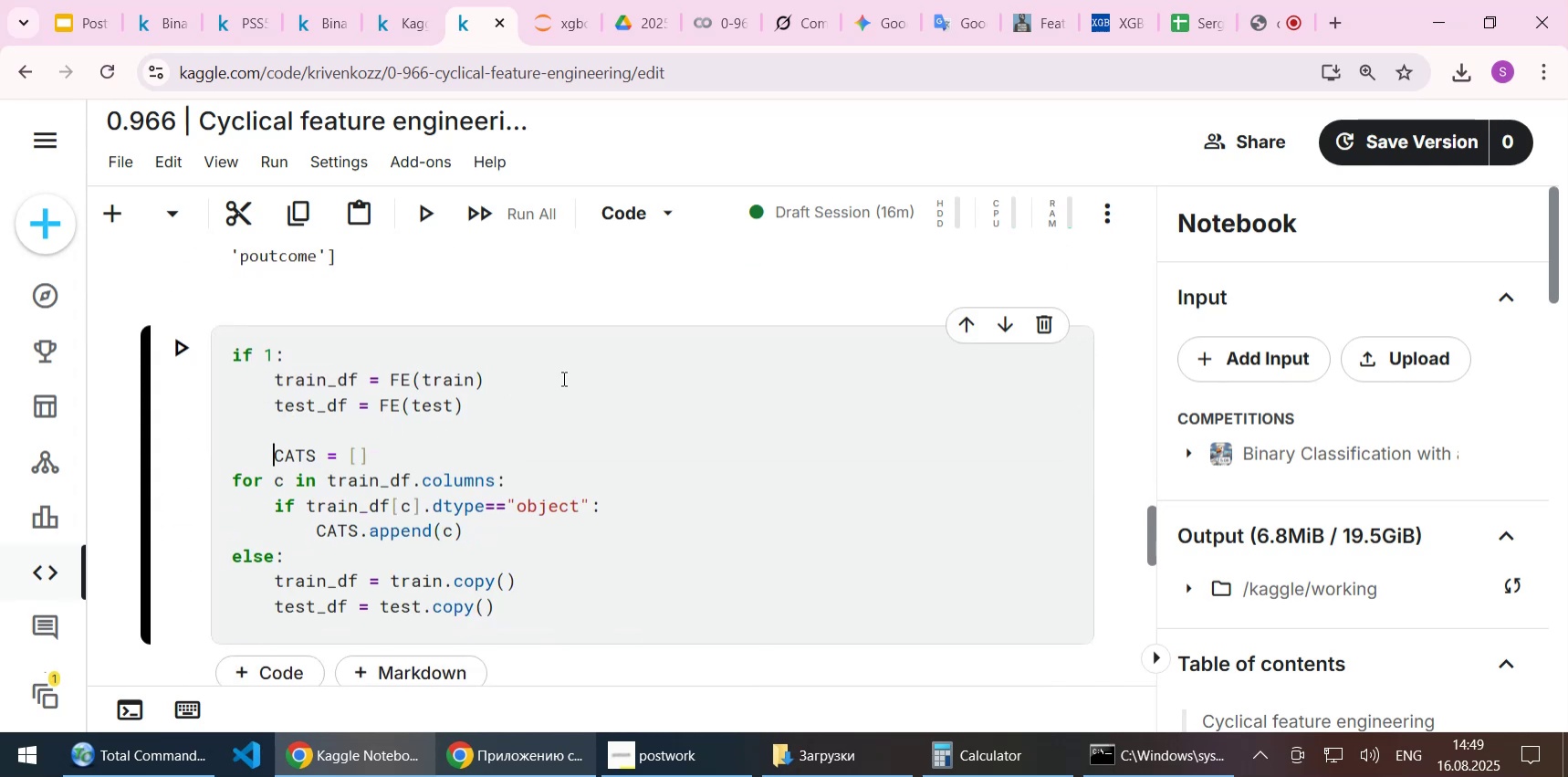 
key(ArrowDown)
 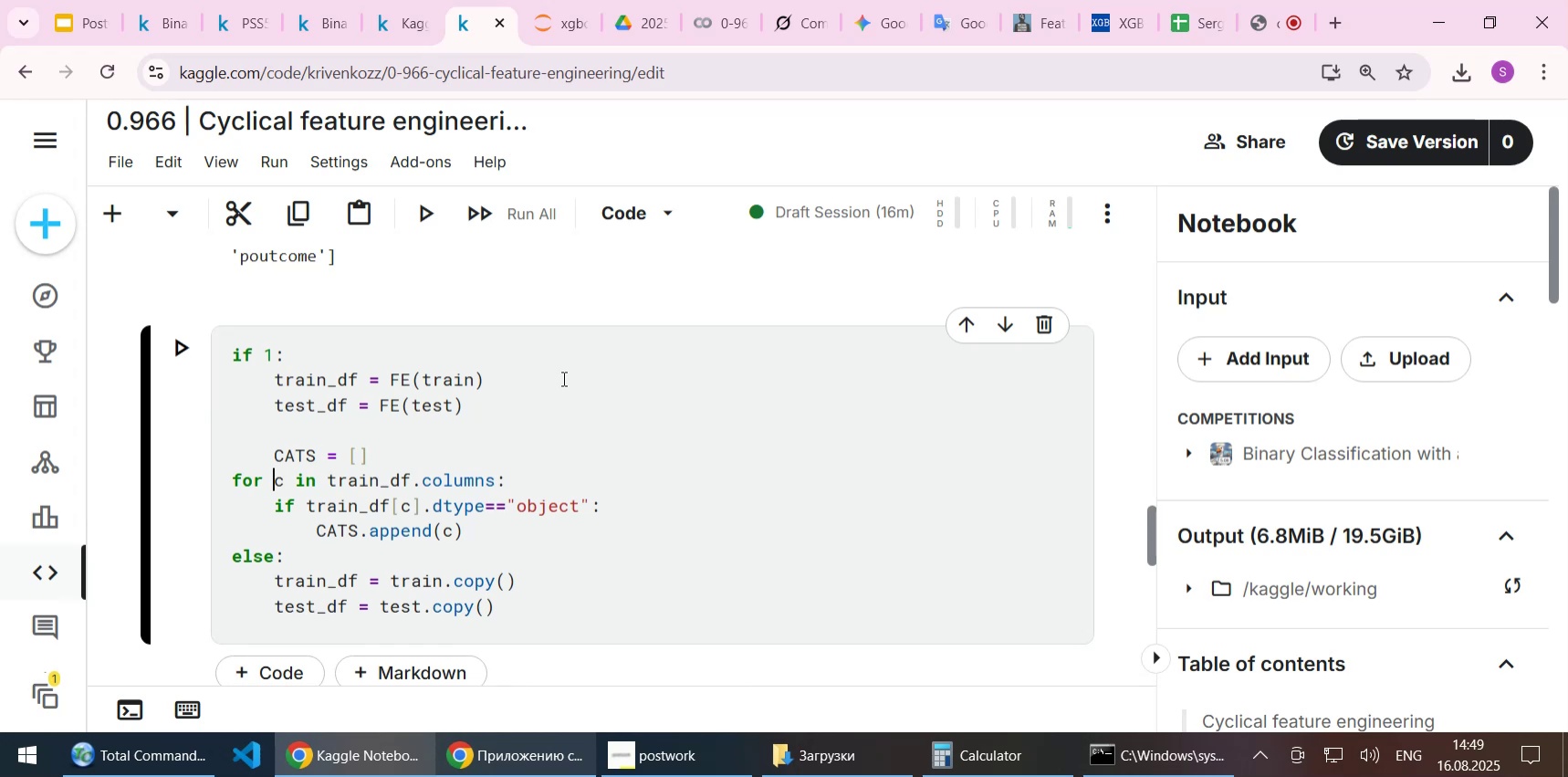 
key(Home)
 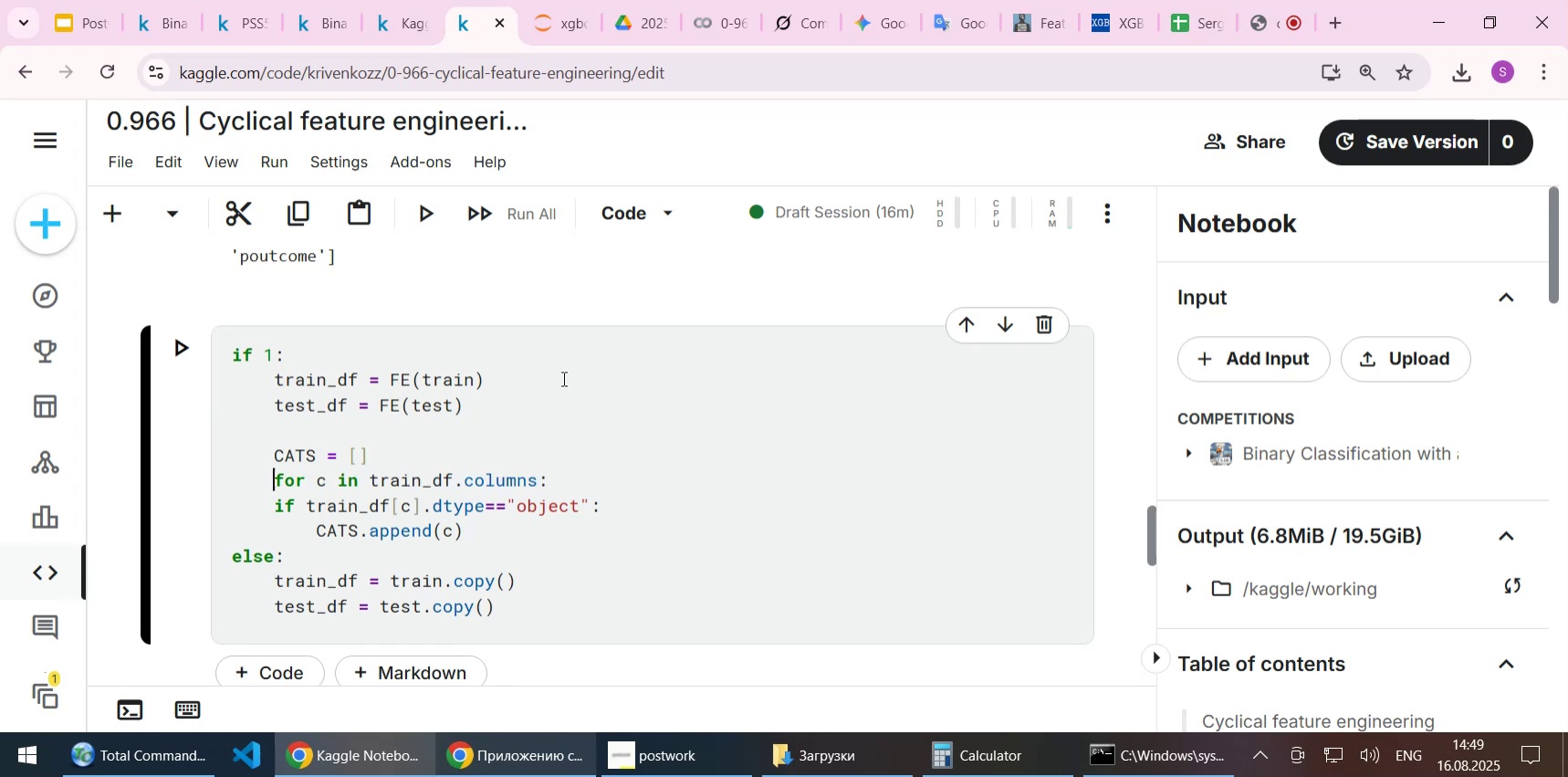 
key(Tab)
 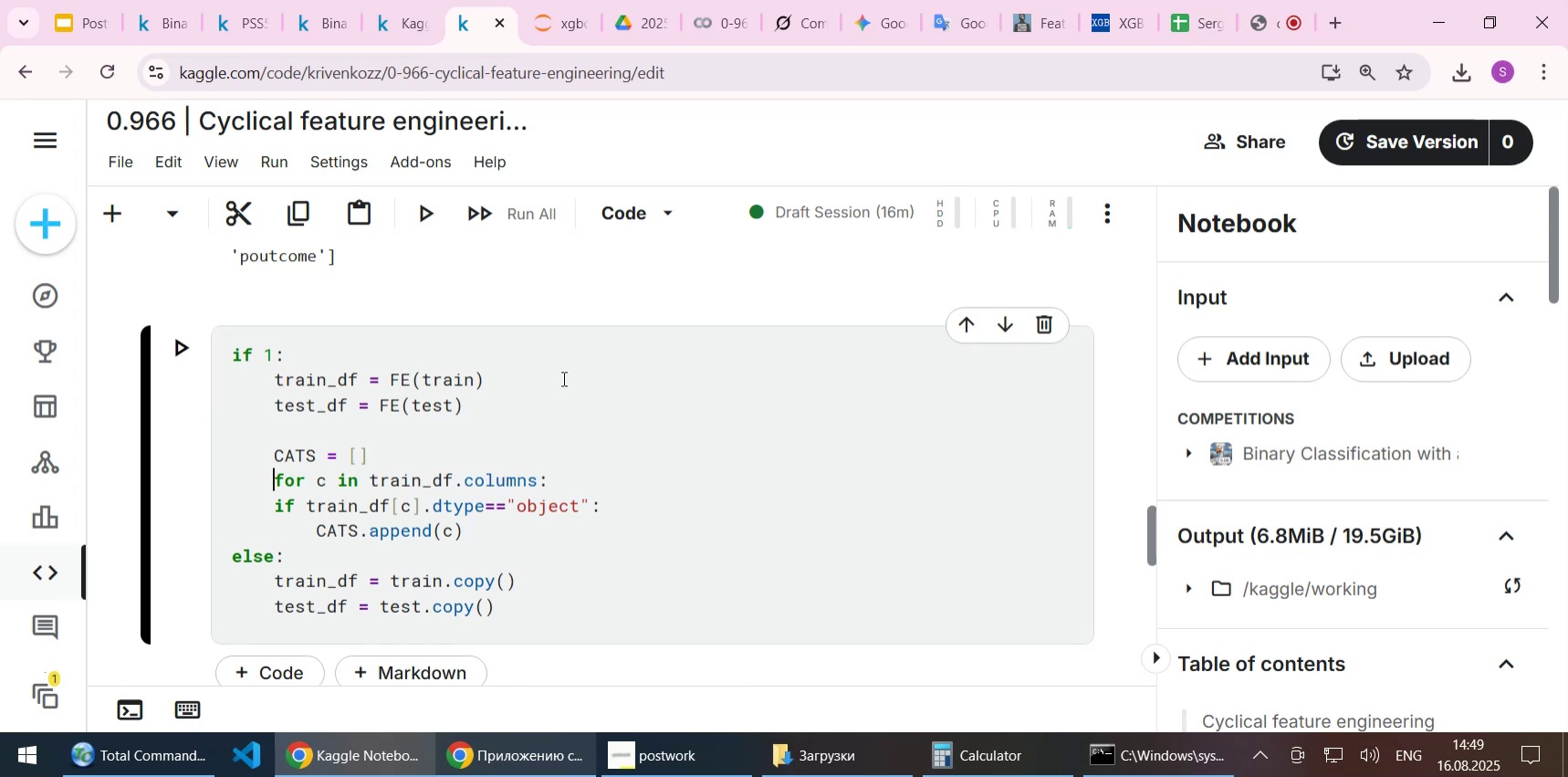 
key(ArrowDown)
 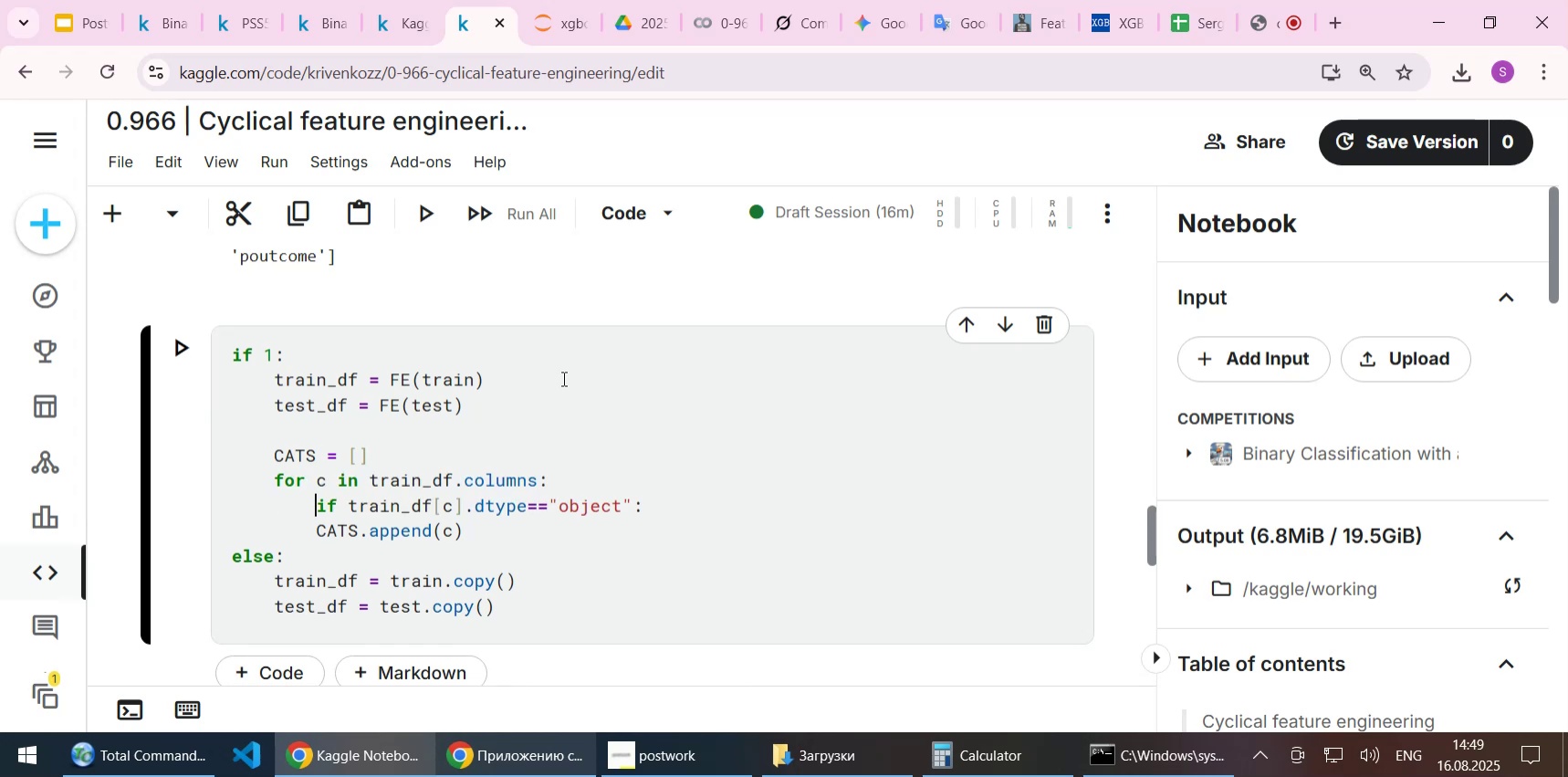 
key(Tab)
 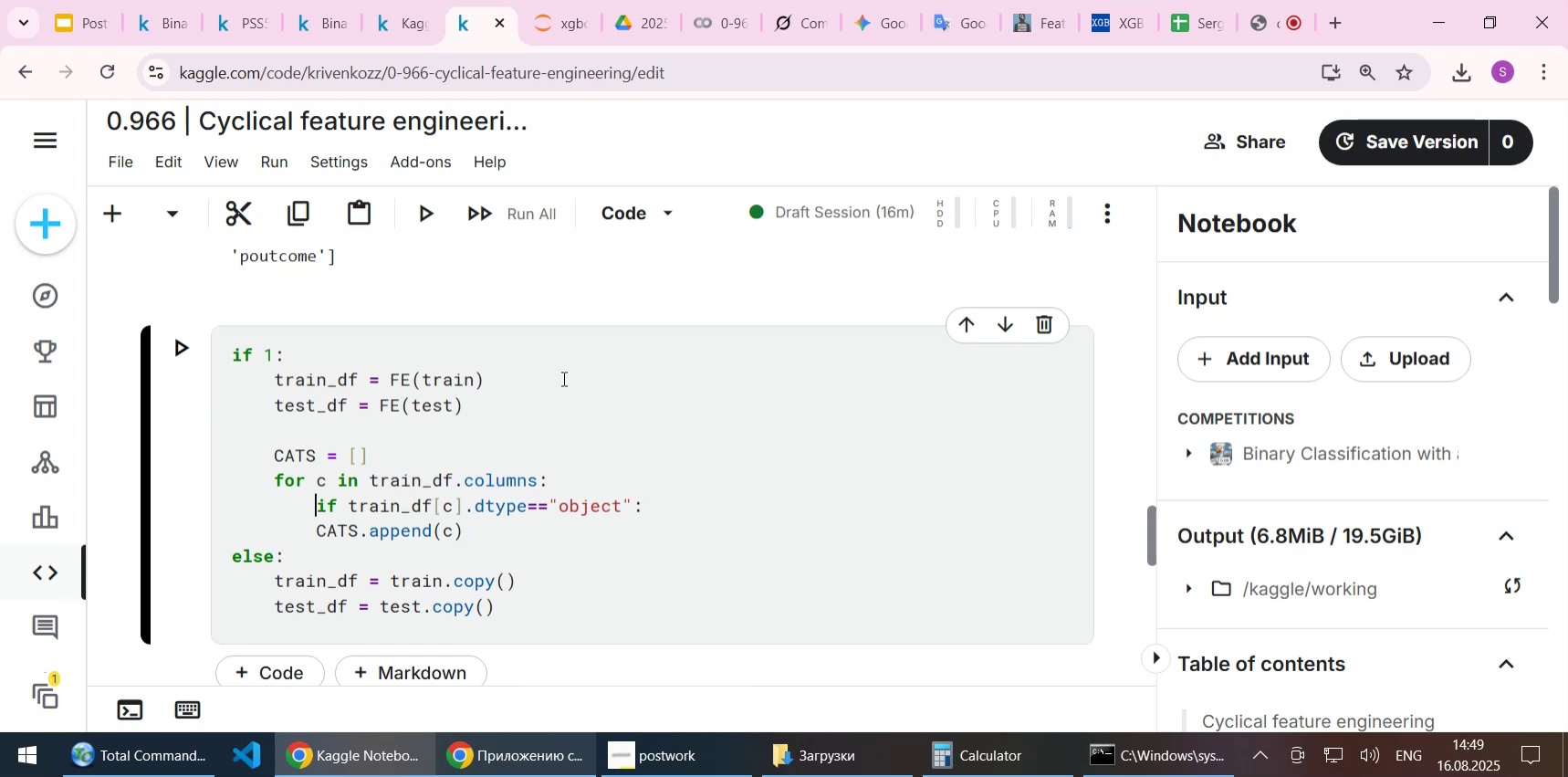 
key(ArrowDown)
 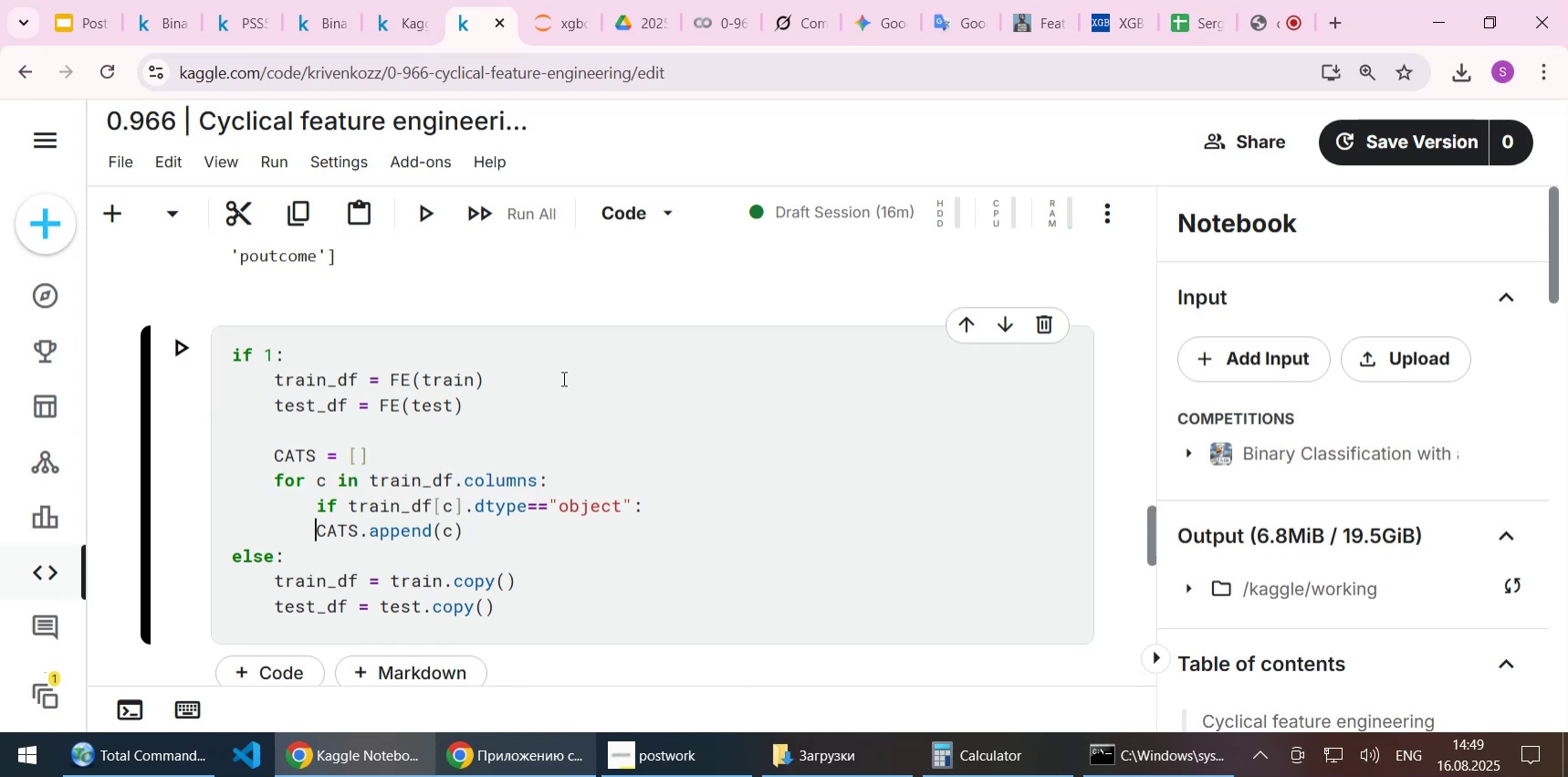 
key(Tab)
 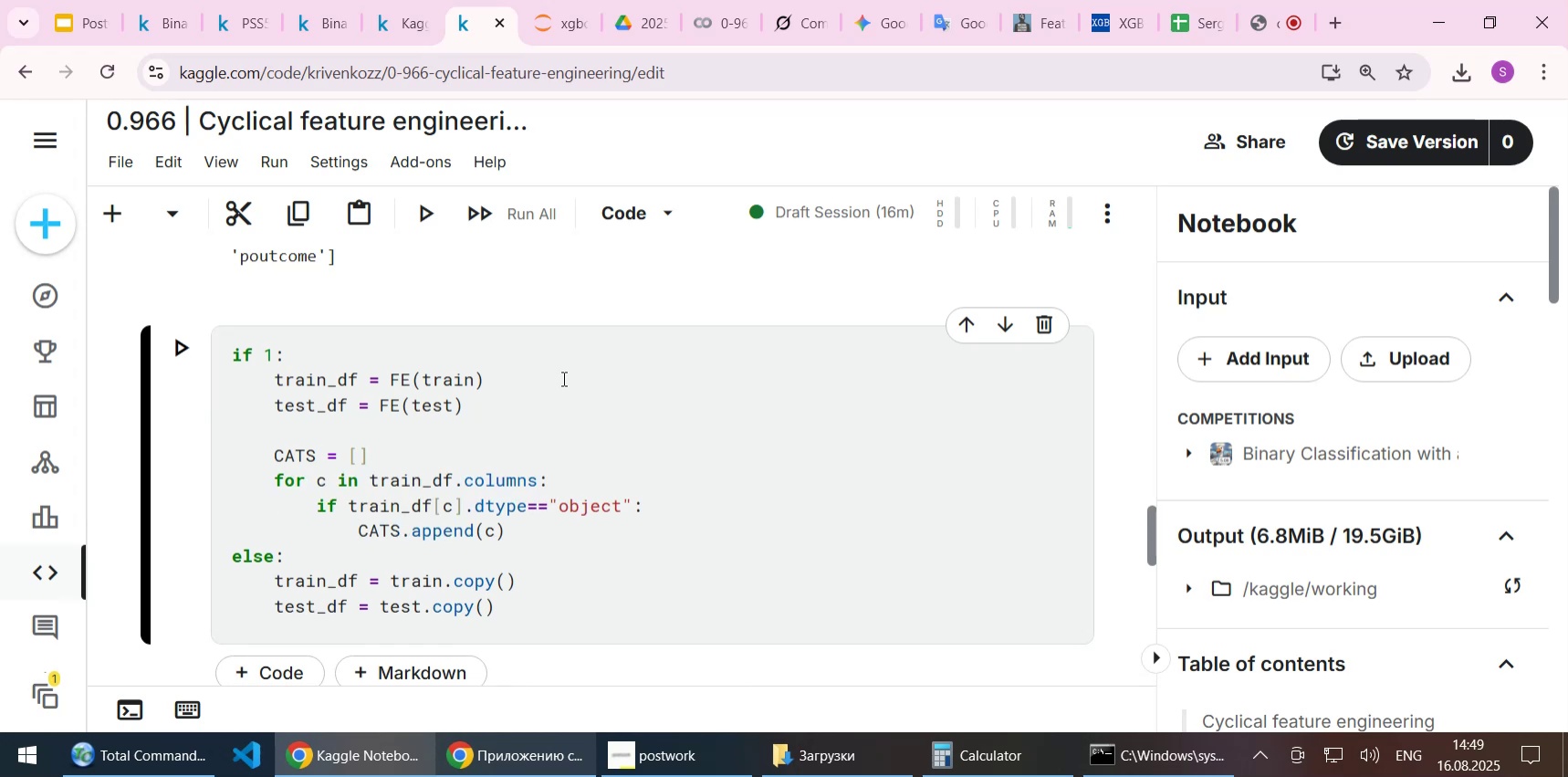 
key(Control+S)
 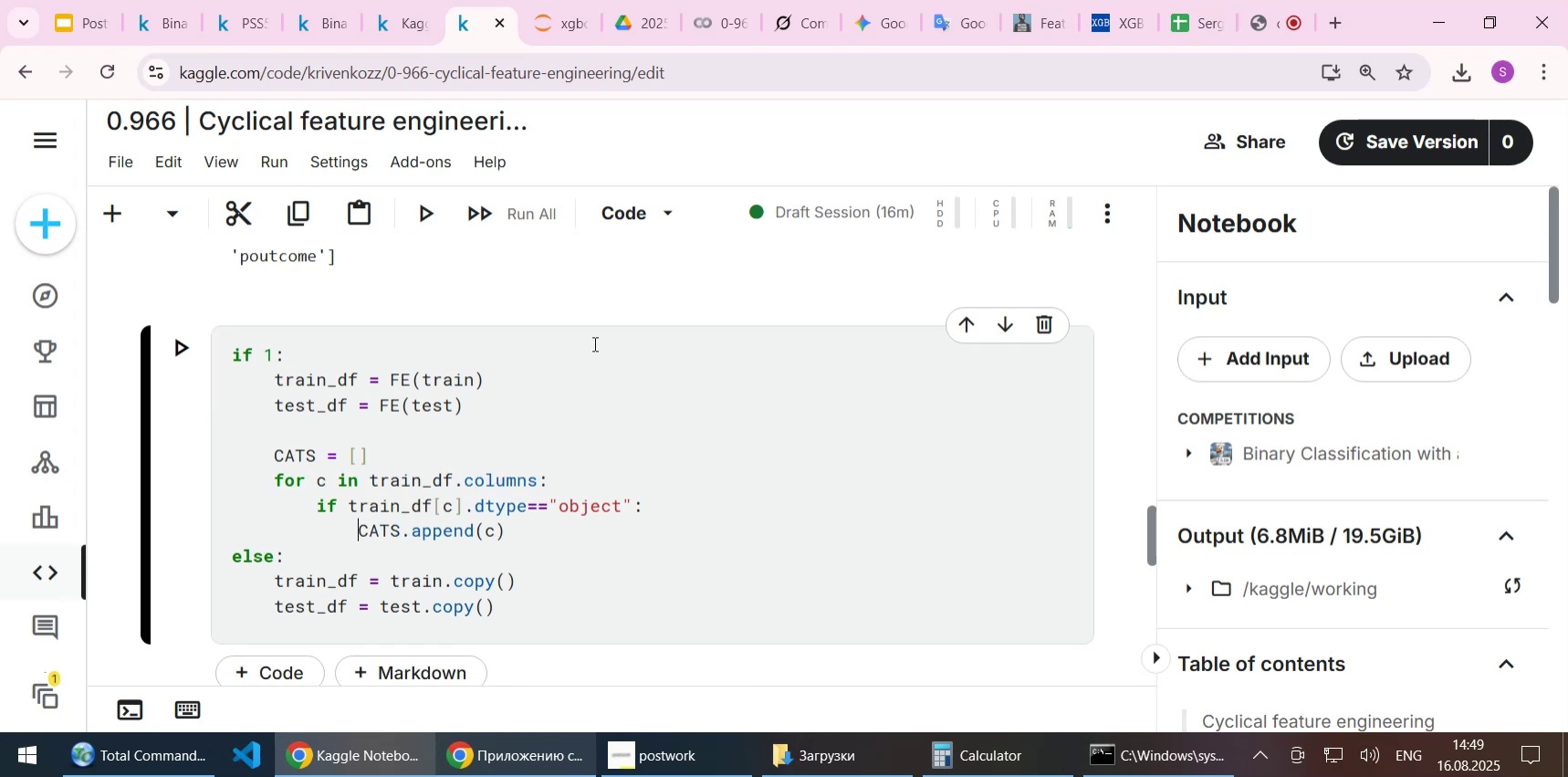 
scroll: coordinate [593, 351], scroll_direction: up, amount: 3.0
 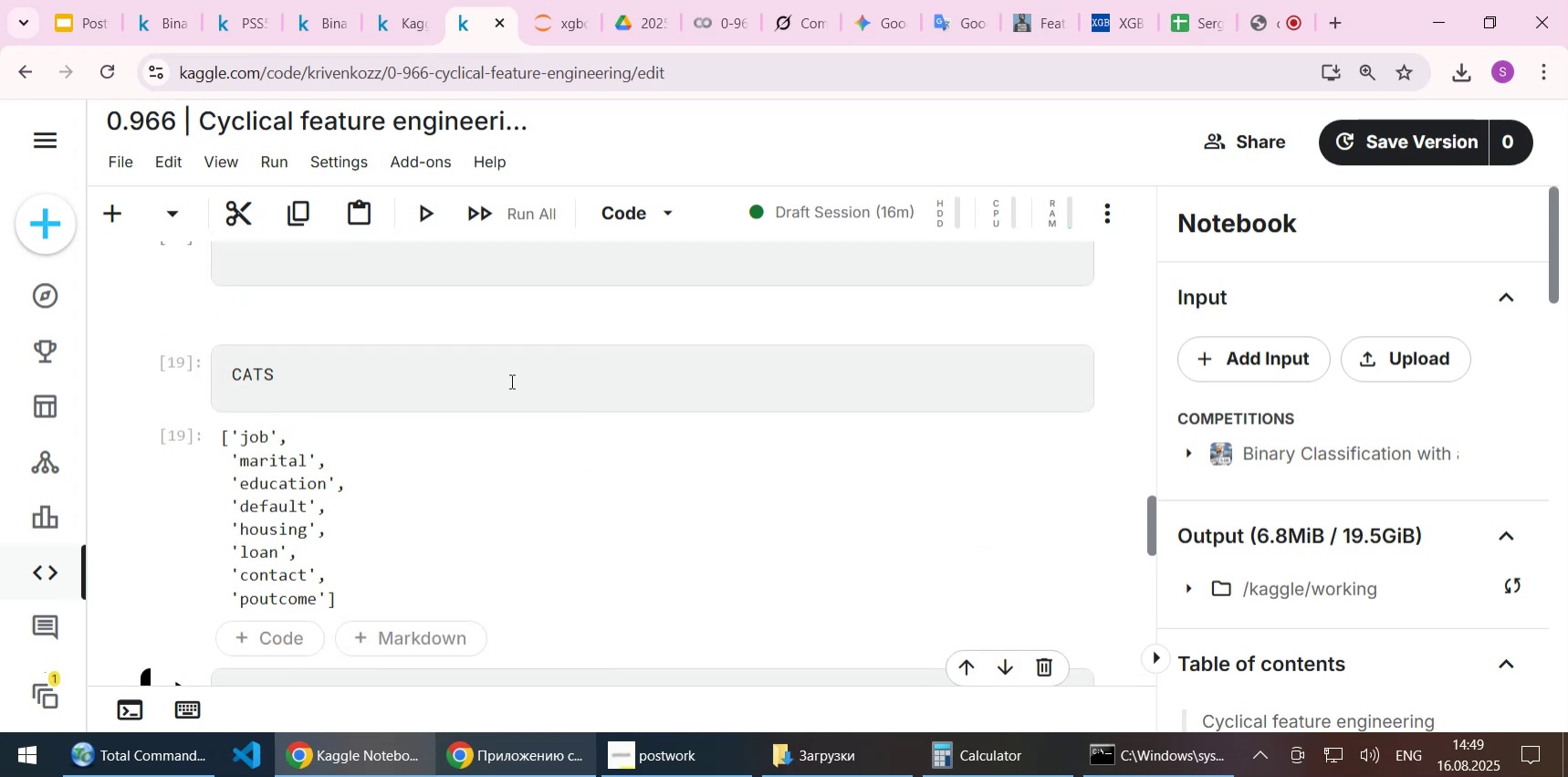 
left_click([510, 381])
 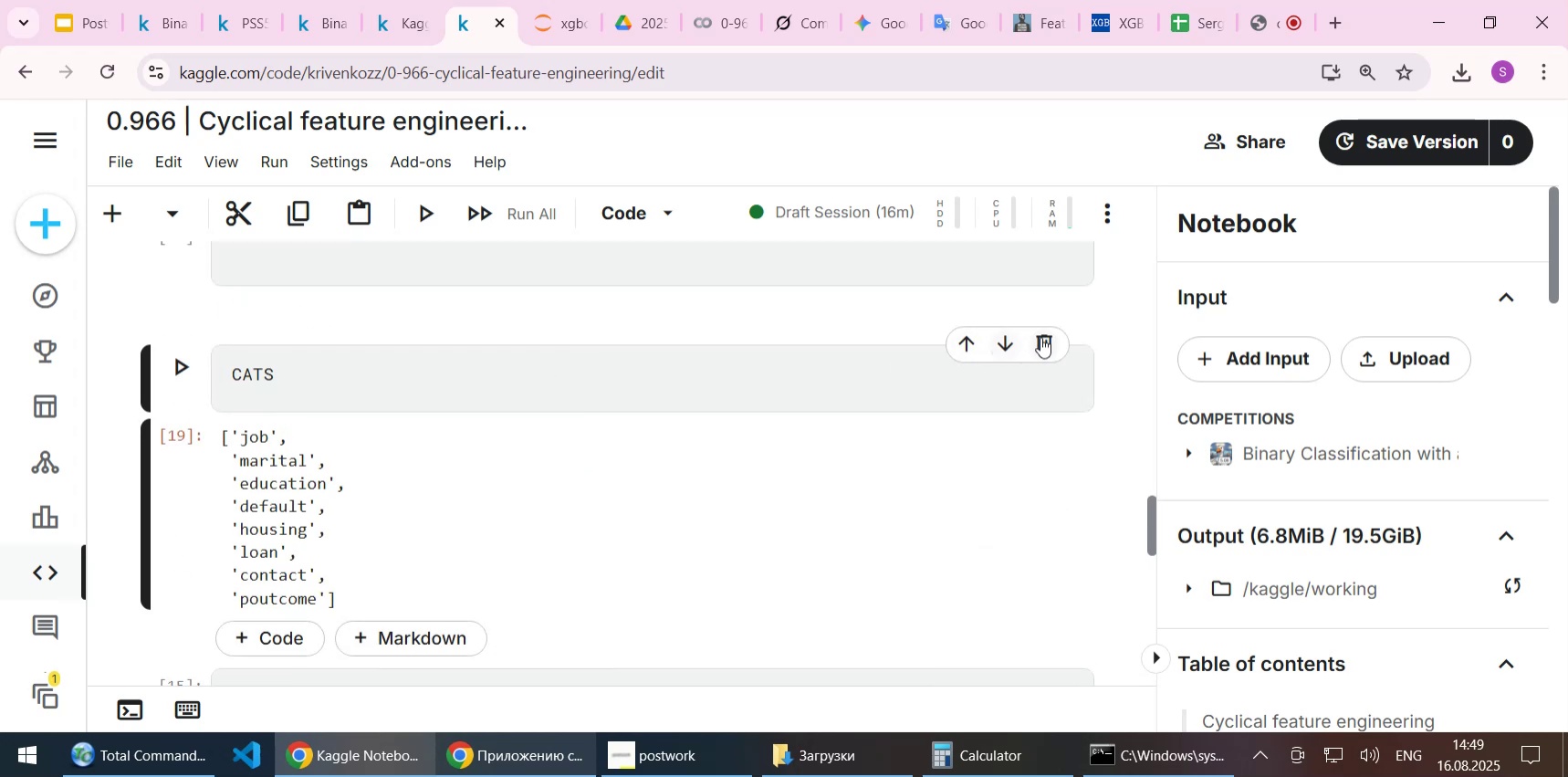 
left_click_drag(start_coordinate=[1045, 337], to_coordinate=[1039, 344])
 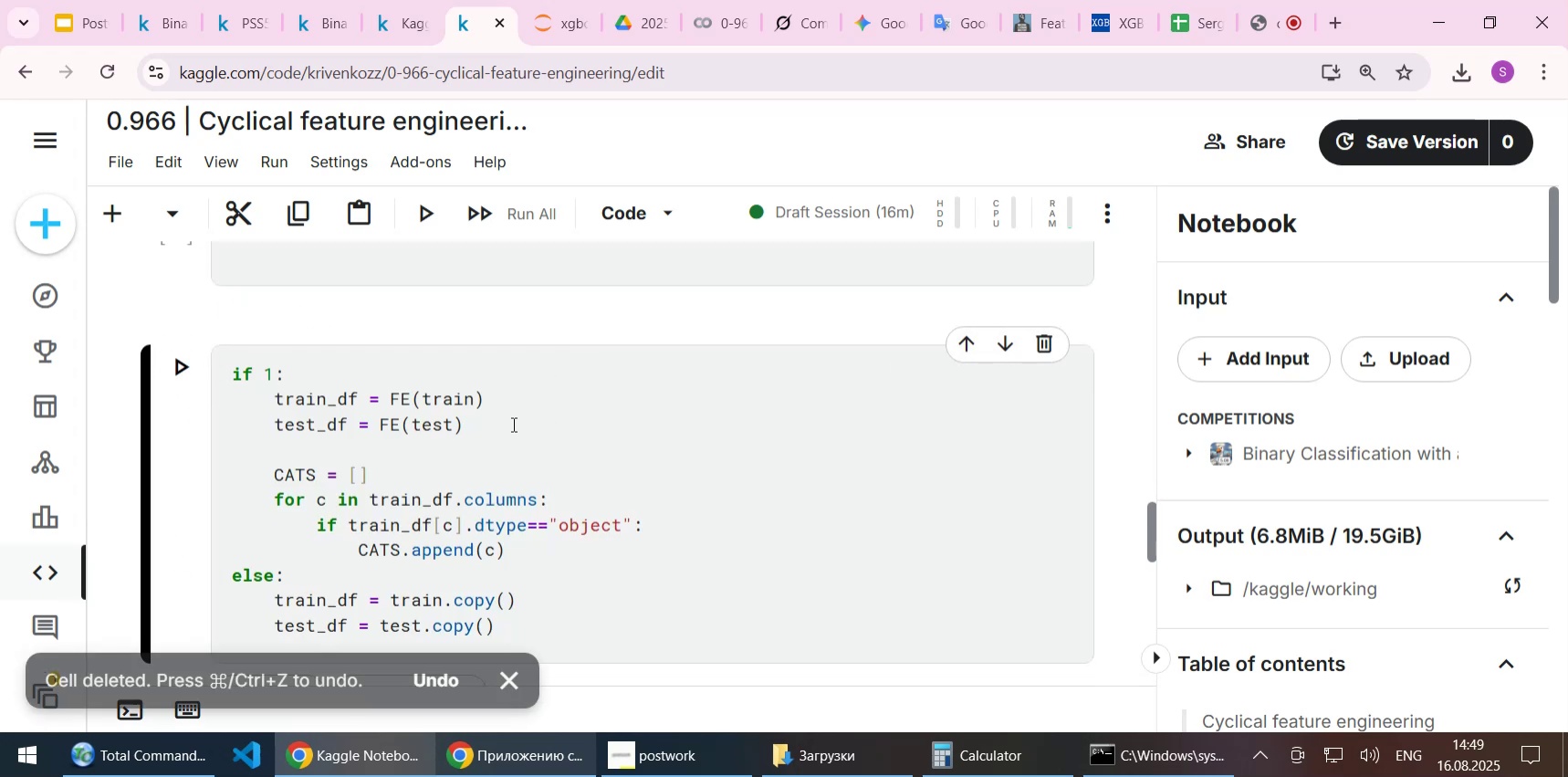 
scroll: coordinate [512, 424], scroll_direction: up, amount: 2.0
 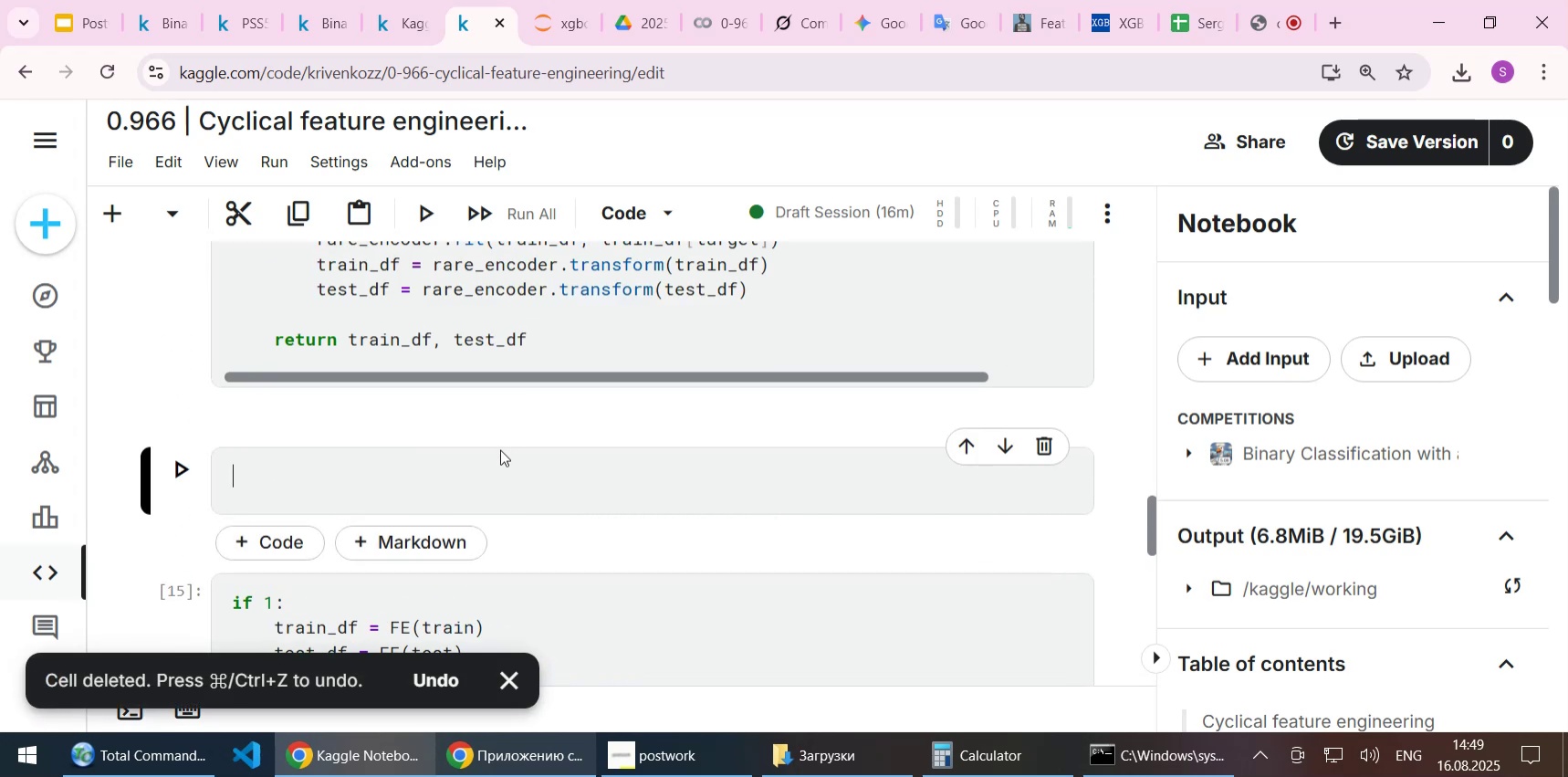 
left_click([503, 465])
 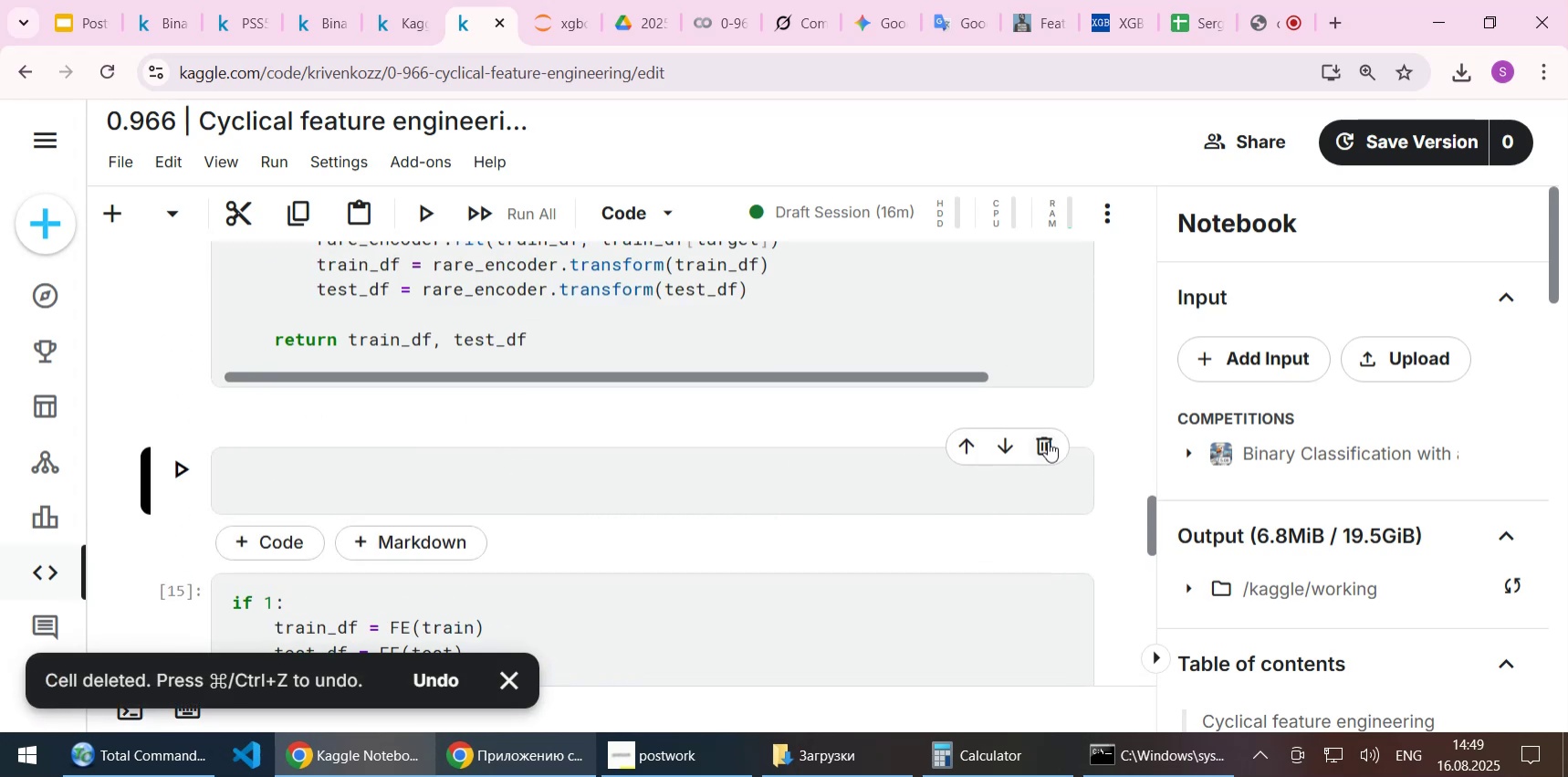 
left_click([1043, 441])
 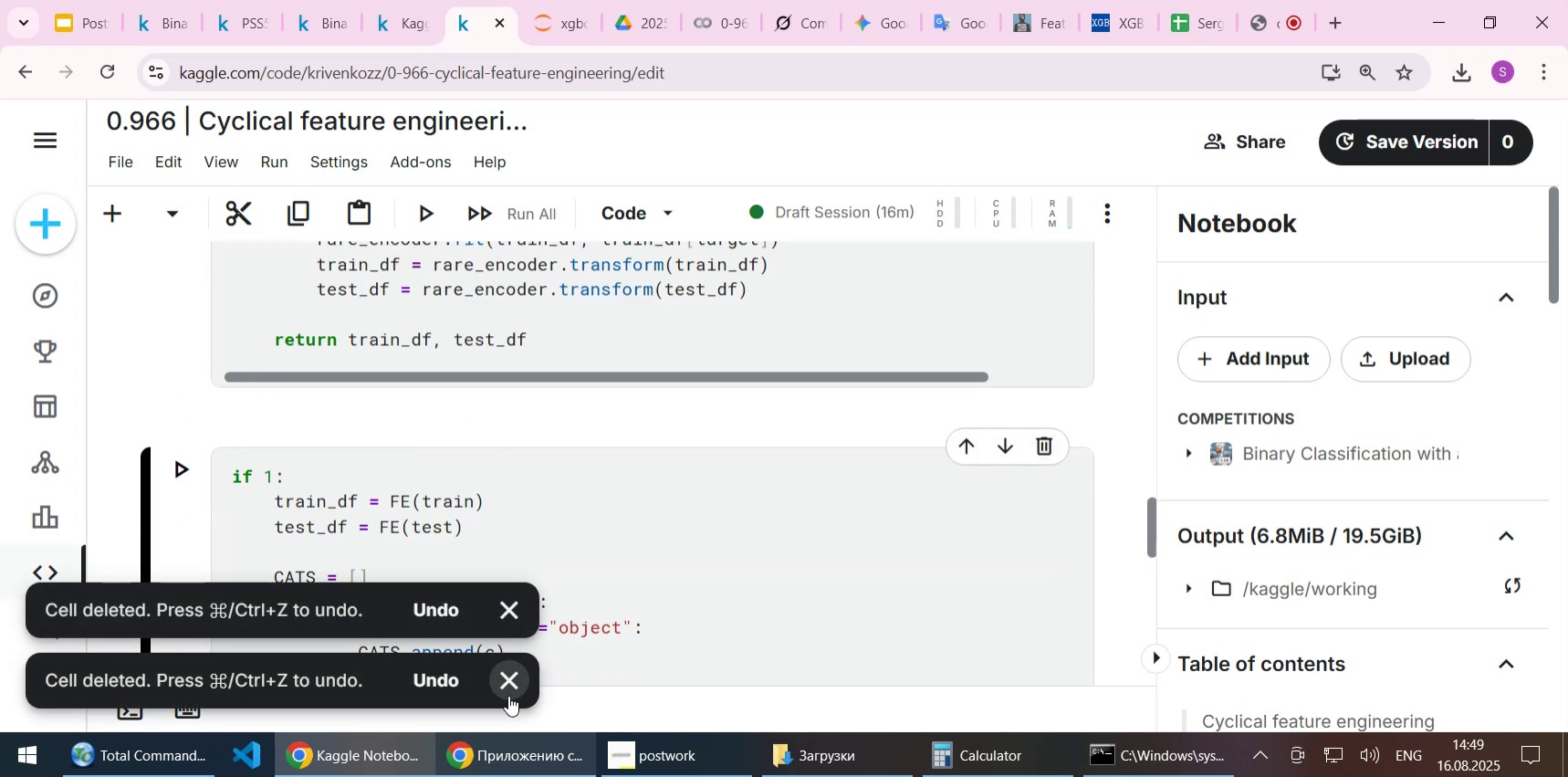 
left_click([505, 695])
 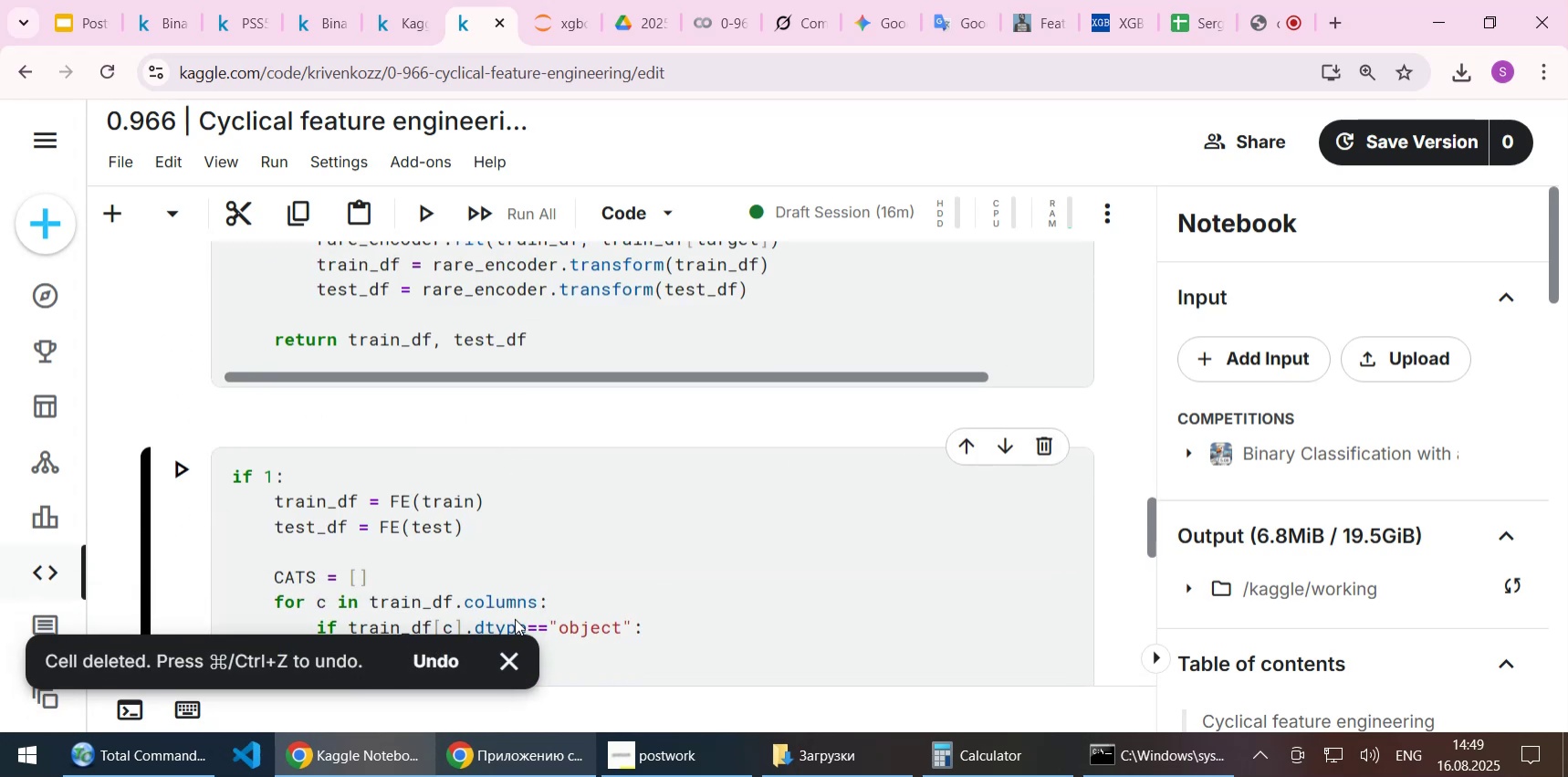 
left_click([515, 618])
 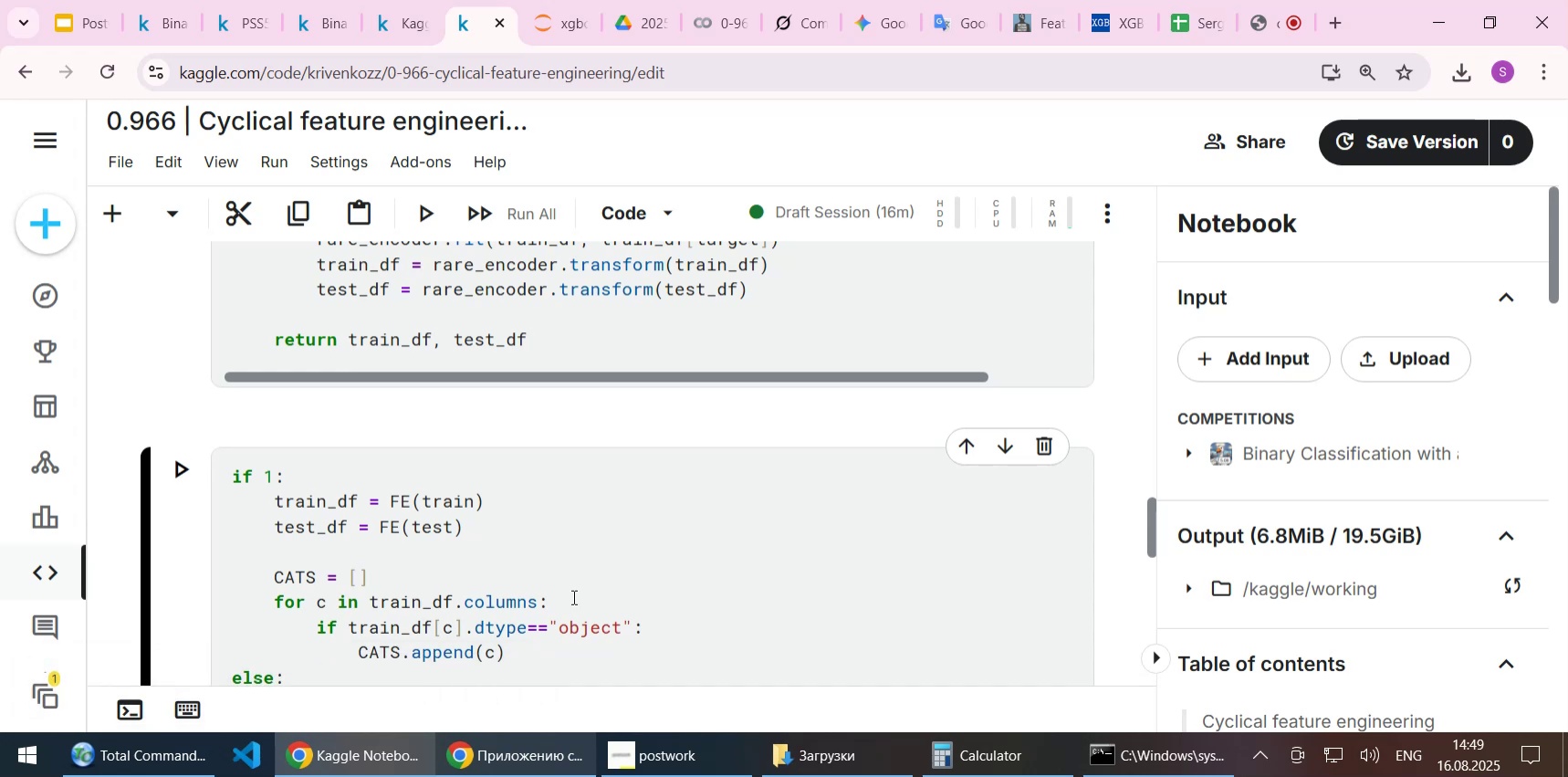 
double_click([581, 568])
 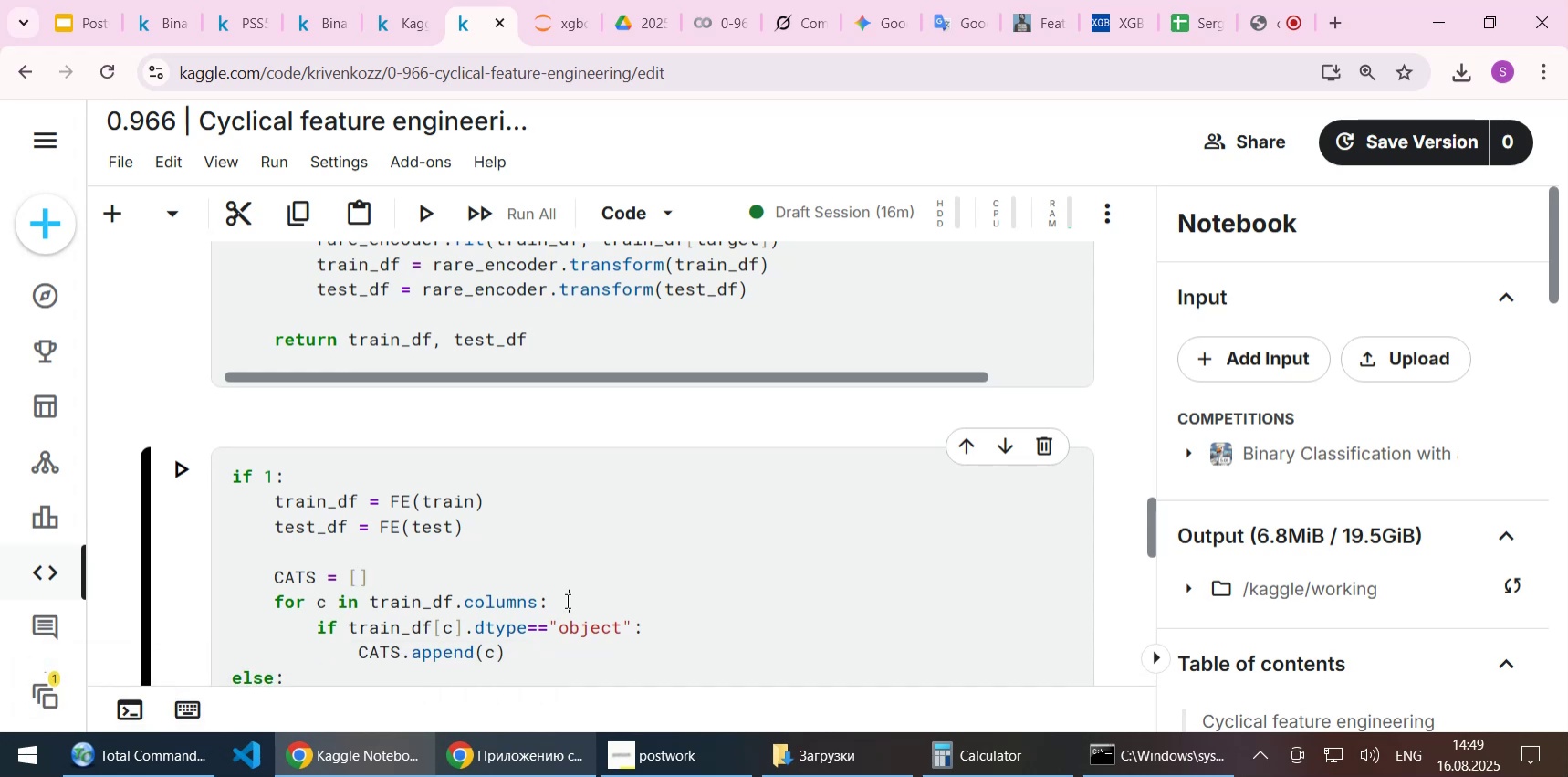 
triple_click([566, 600])
 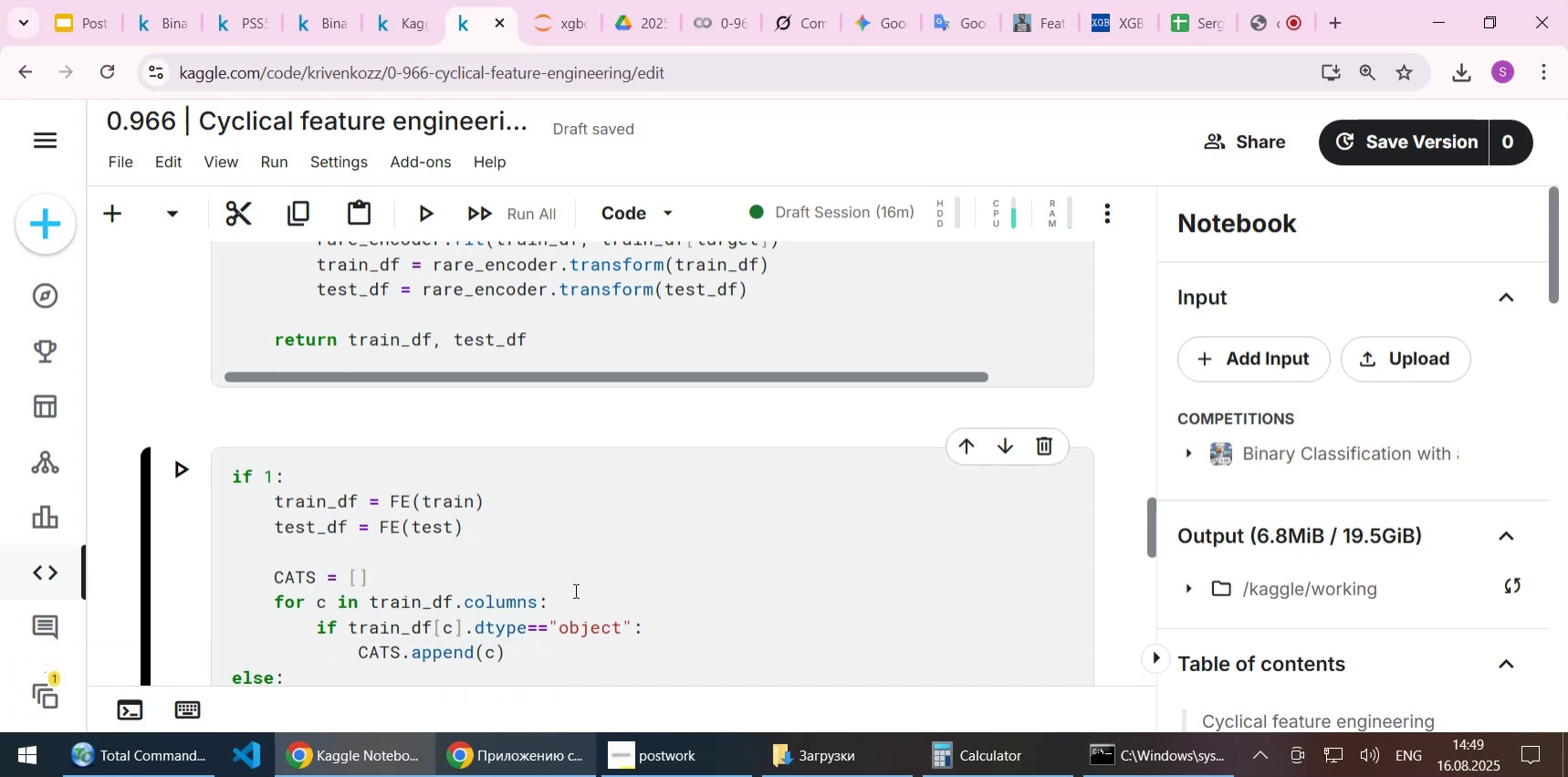 
scroll: coordinate [580, 558], scroll_direction: down, amount: 1.0
 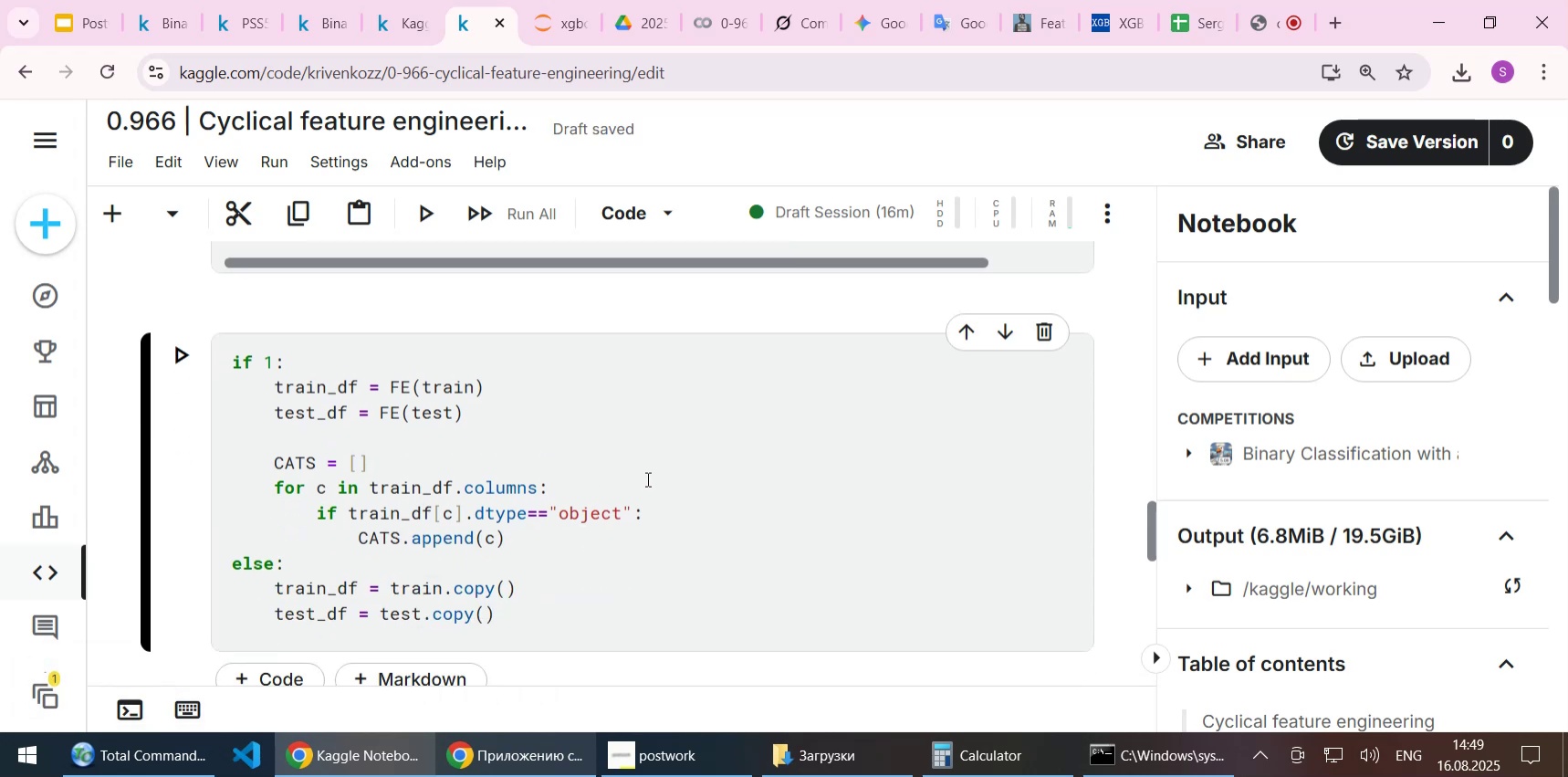 
double_click([303, 391])
 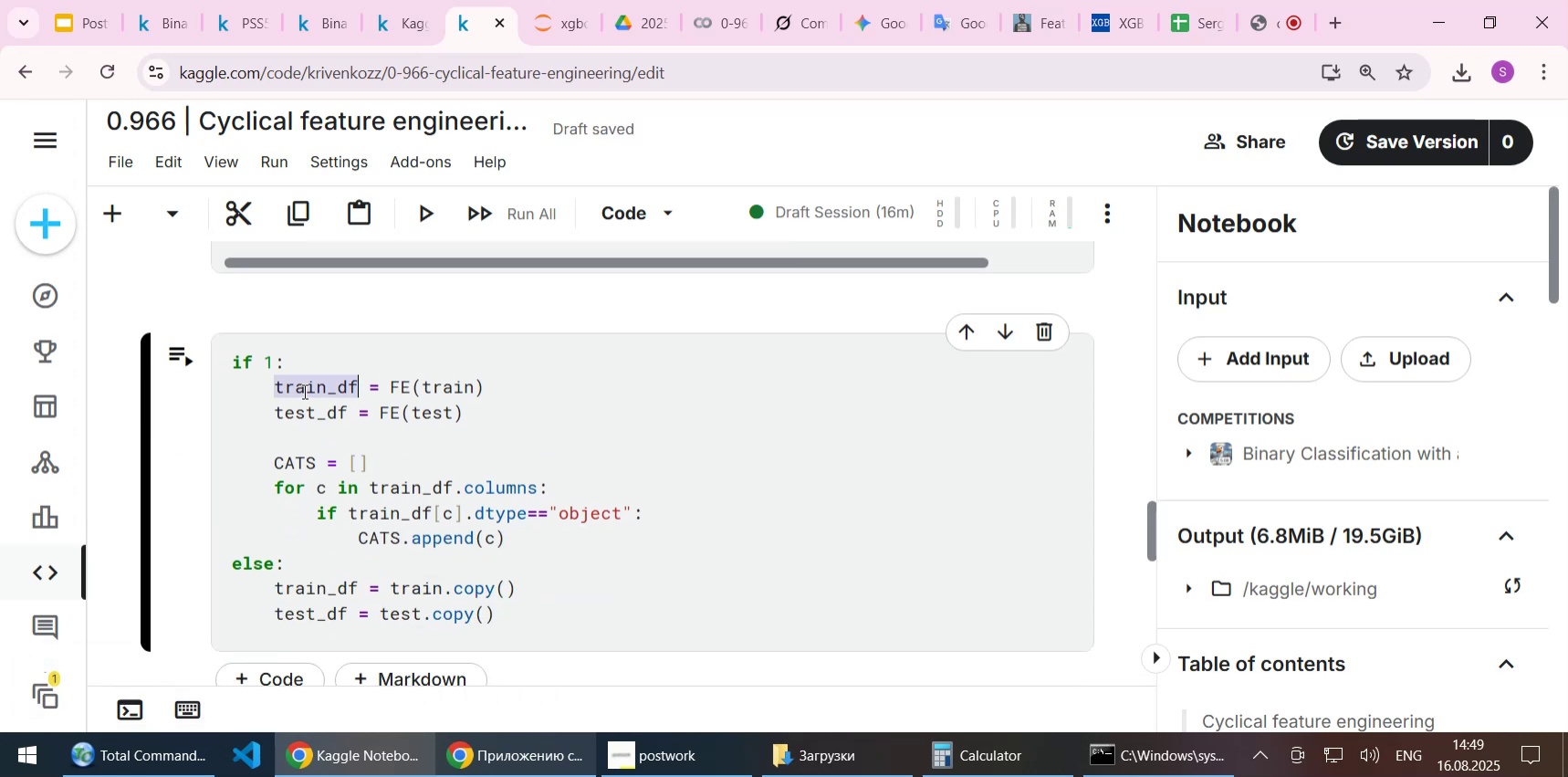 
hold_key(key=ControlLeft, duration=0.49)
 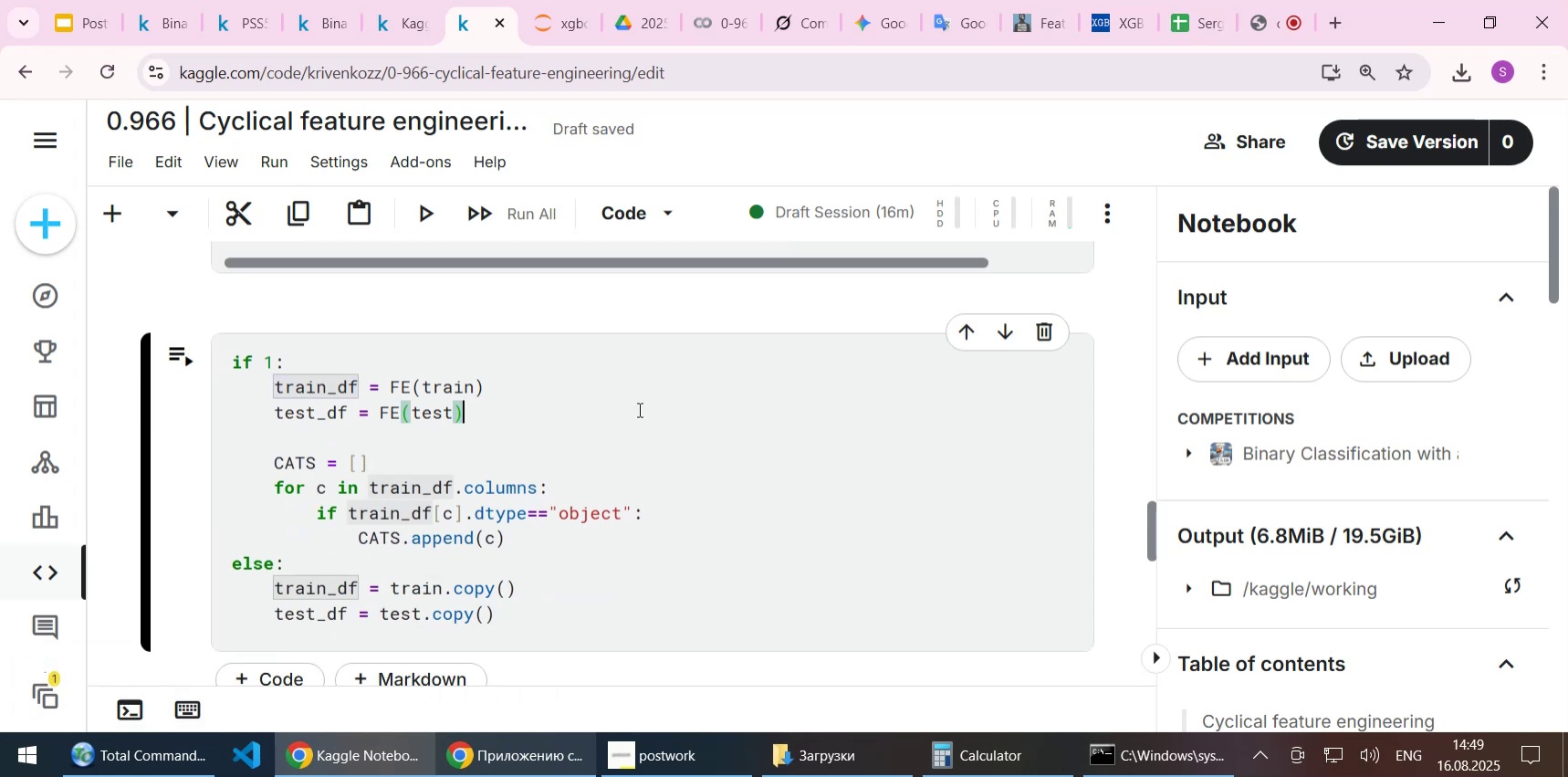 
left_click([638, 410])
 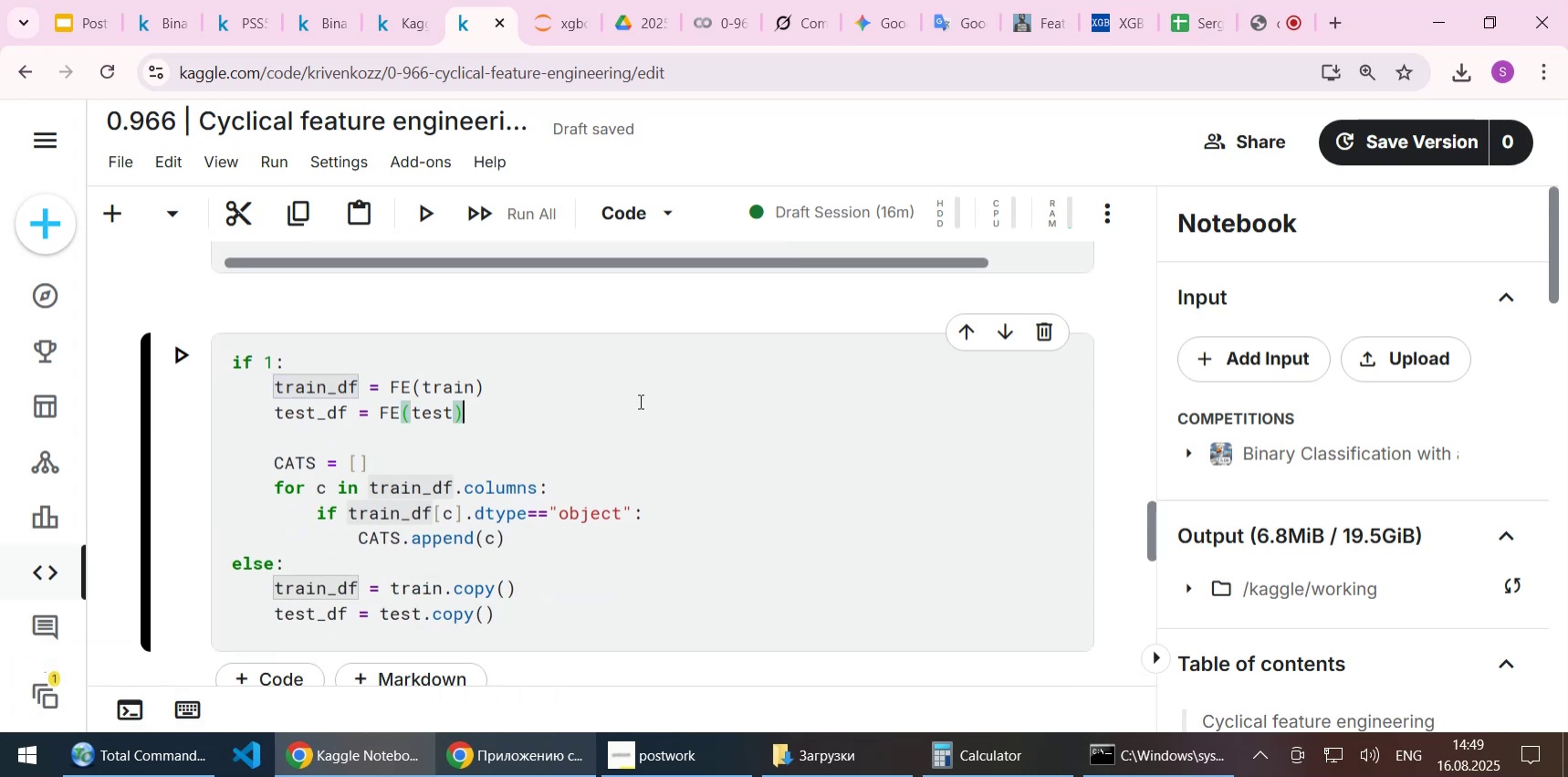 
key(Shift+Enter)
 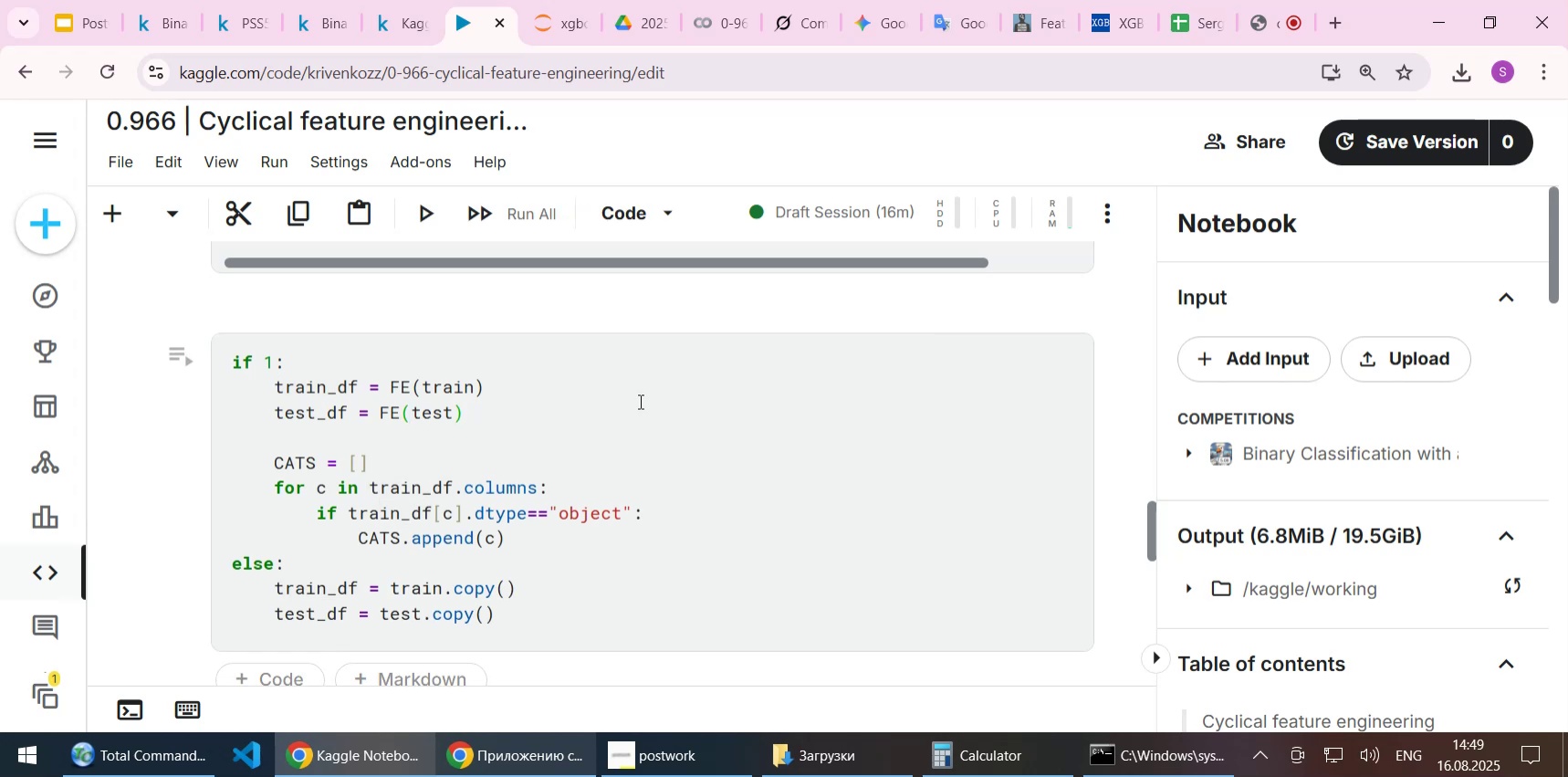 
scroll: coordinate [649, 404], scroll_direction: down, amount: 1.0
 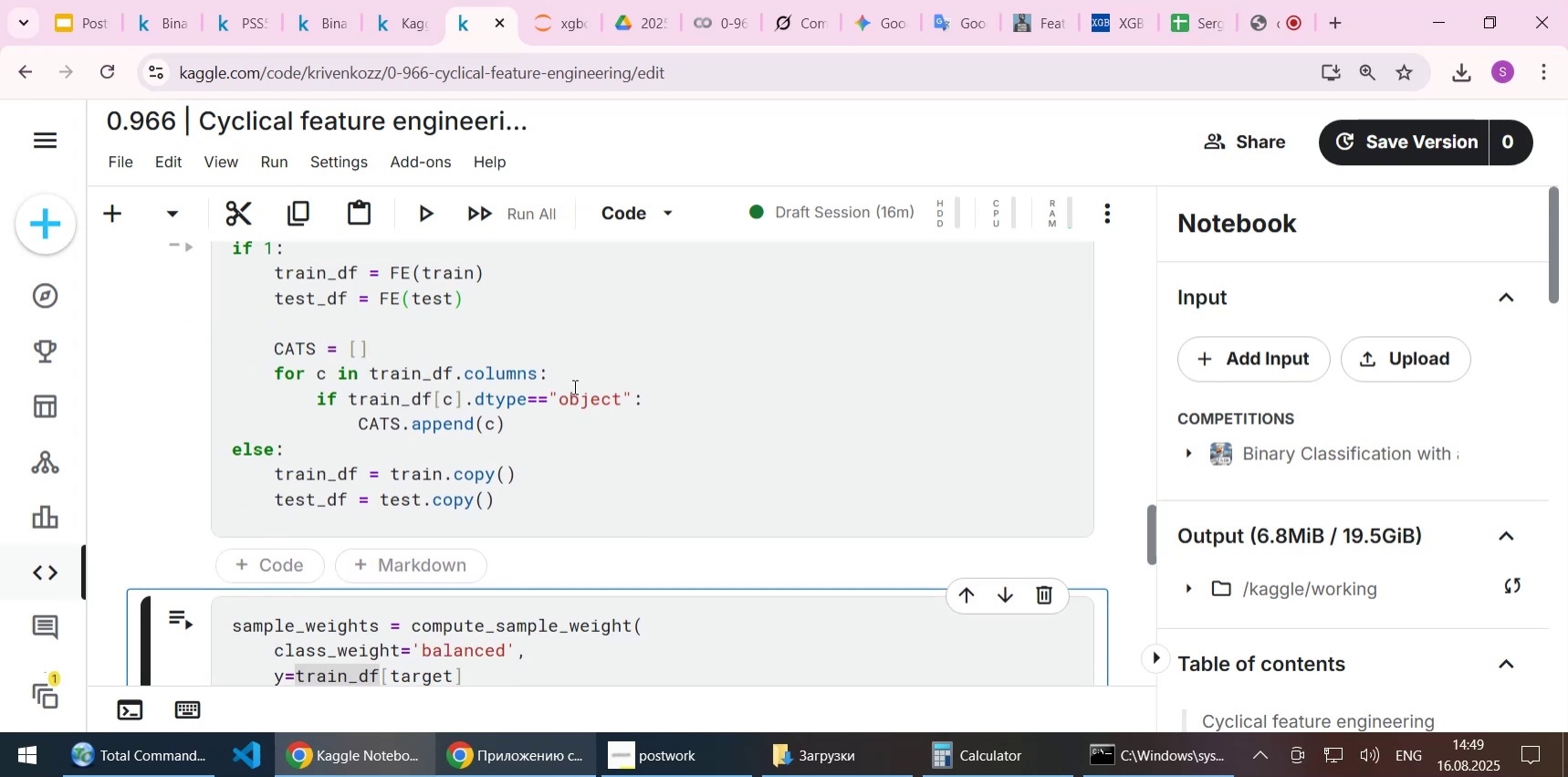 
left_click([577, 388])
 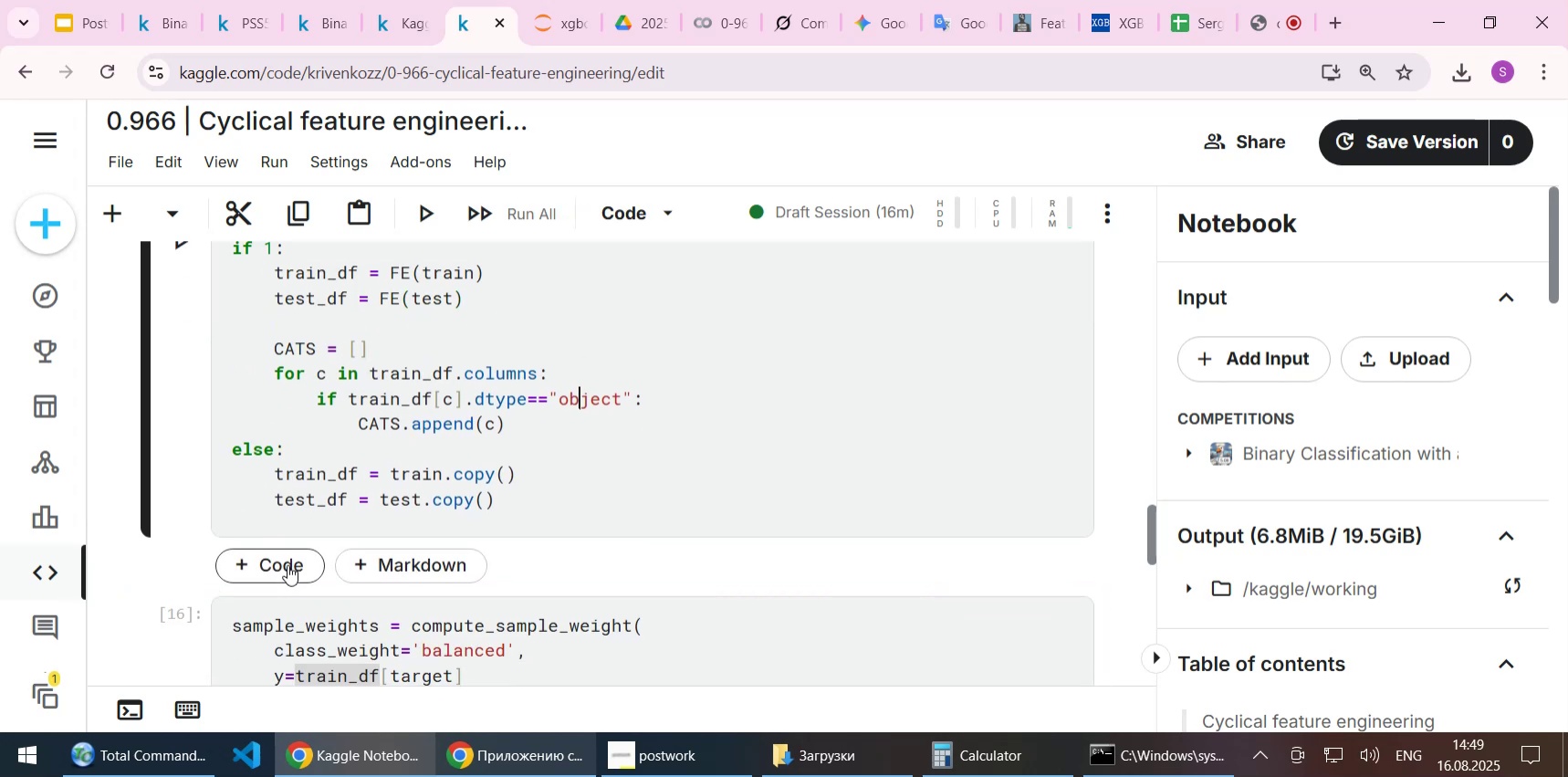 
left_click([287, 564])
 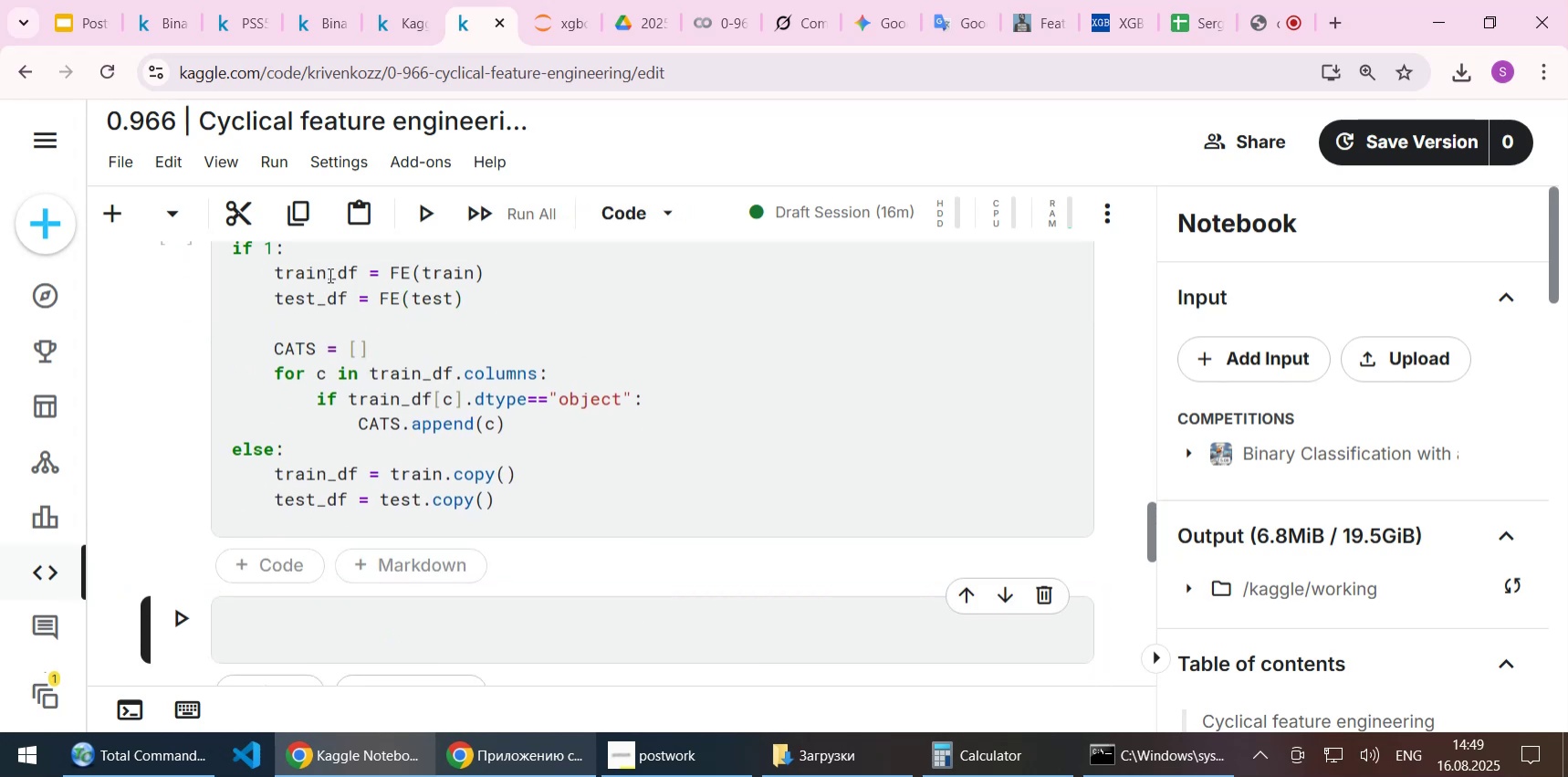 
double_click([329, 275])
 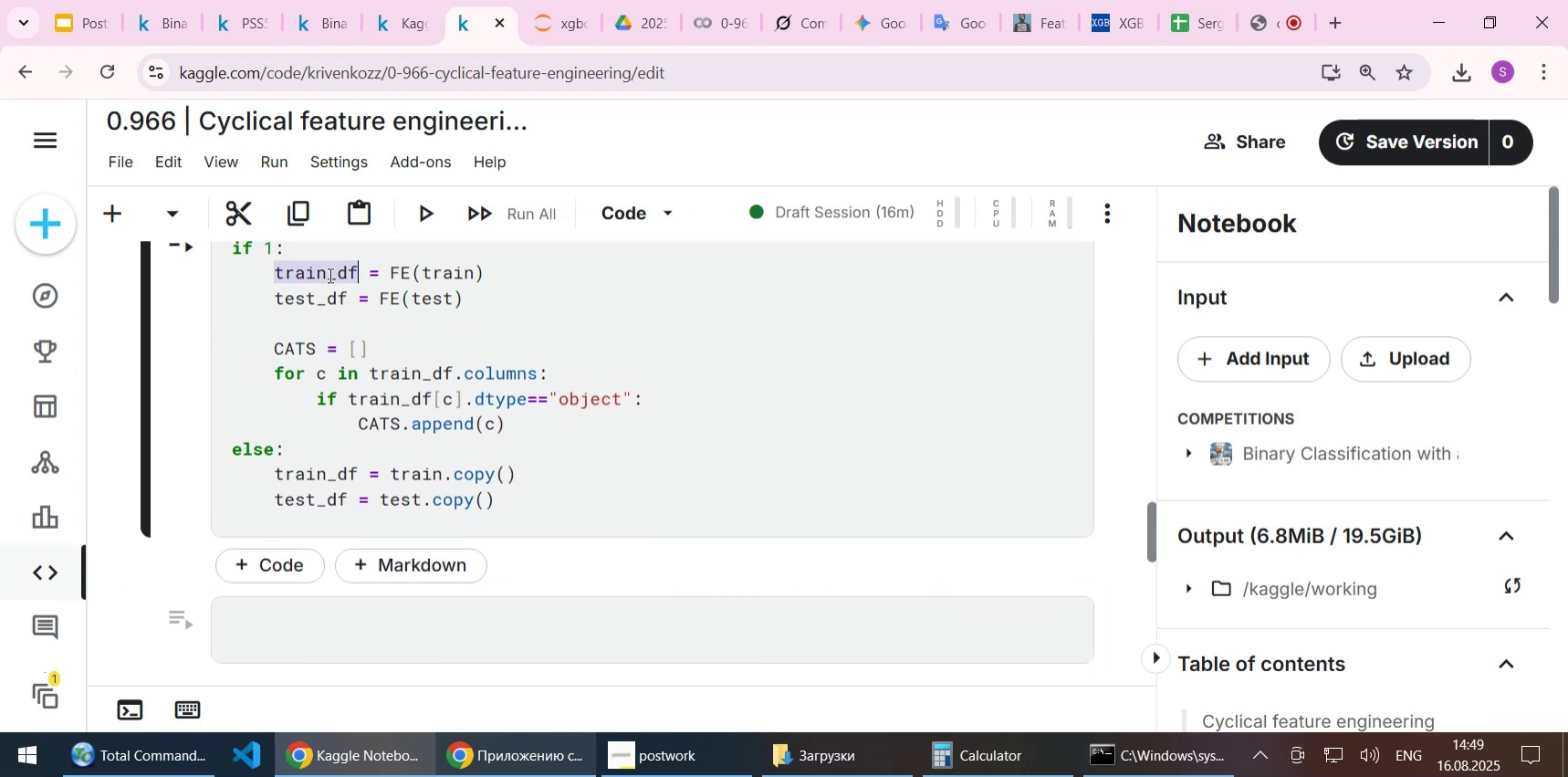 
key(Control+C)
 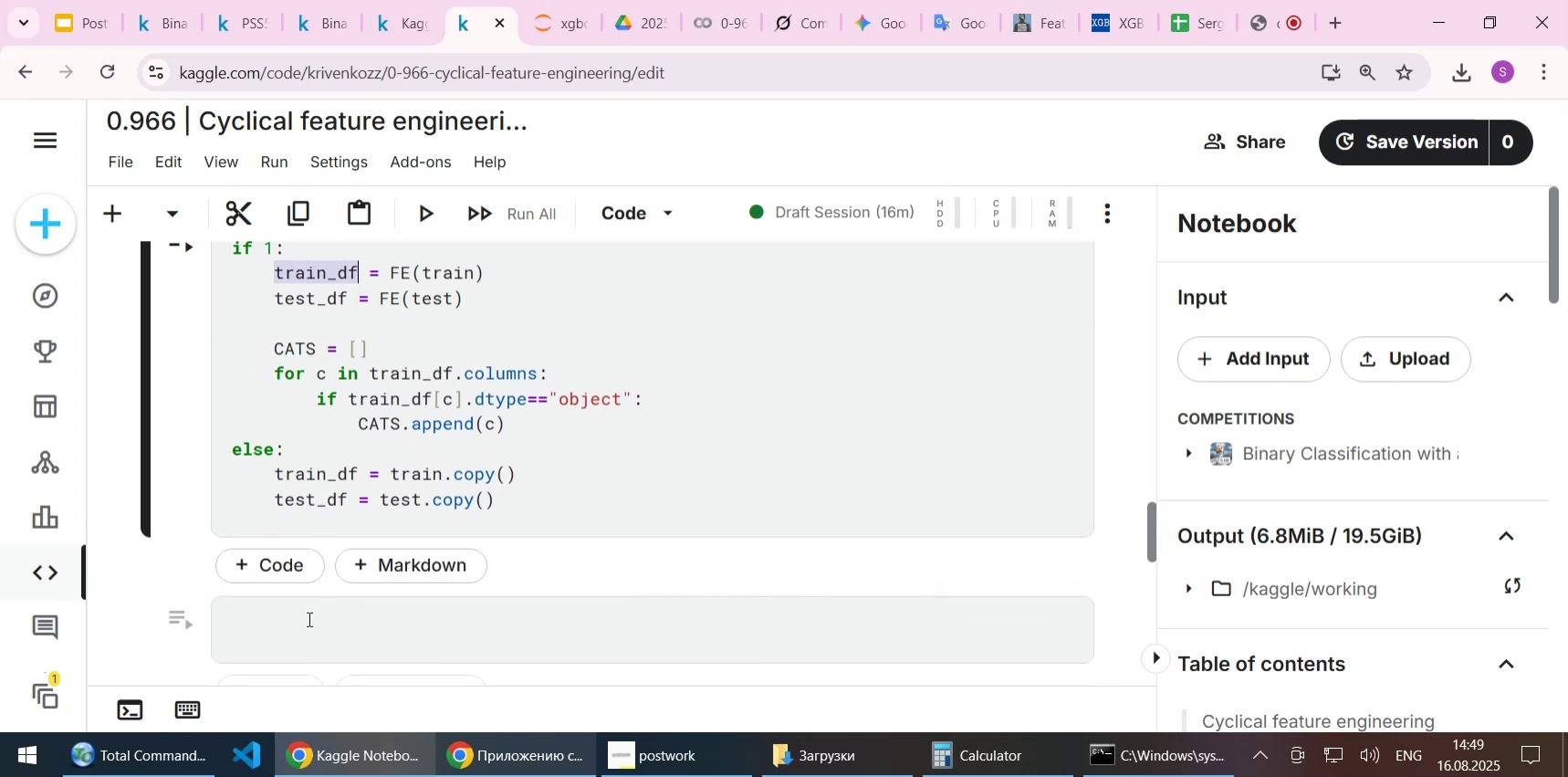 
left_click([308, 618])
 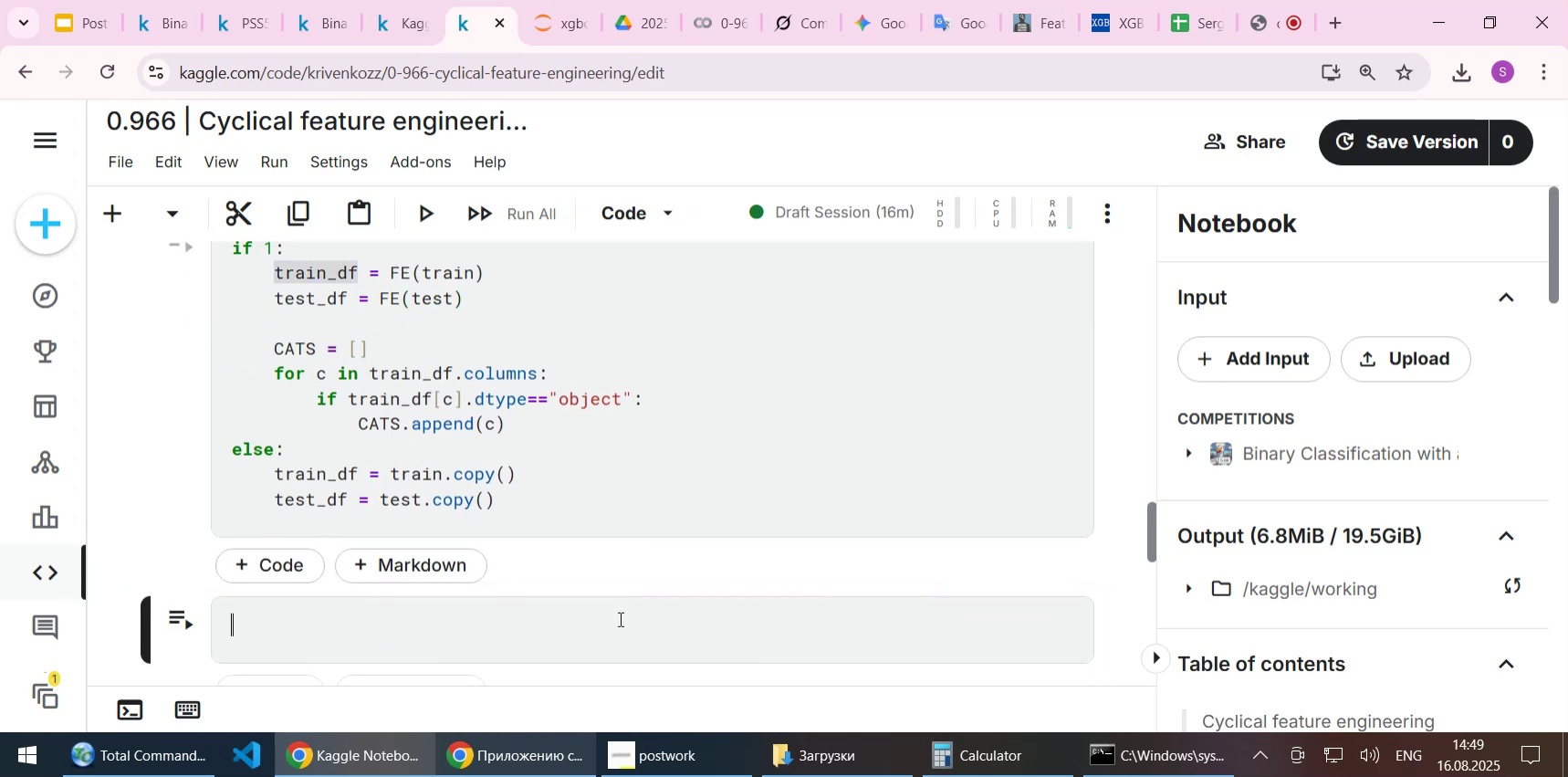 
key(Control+ControlLeft)
 